 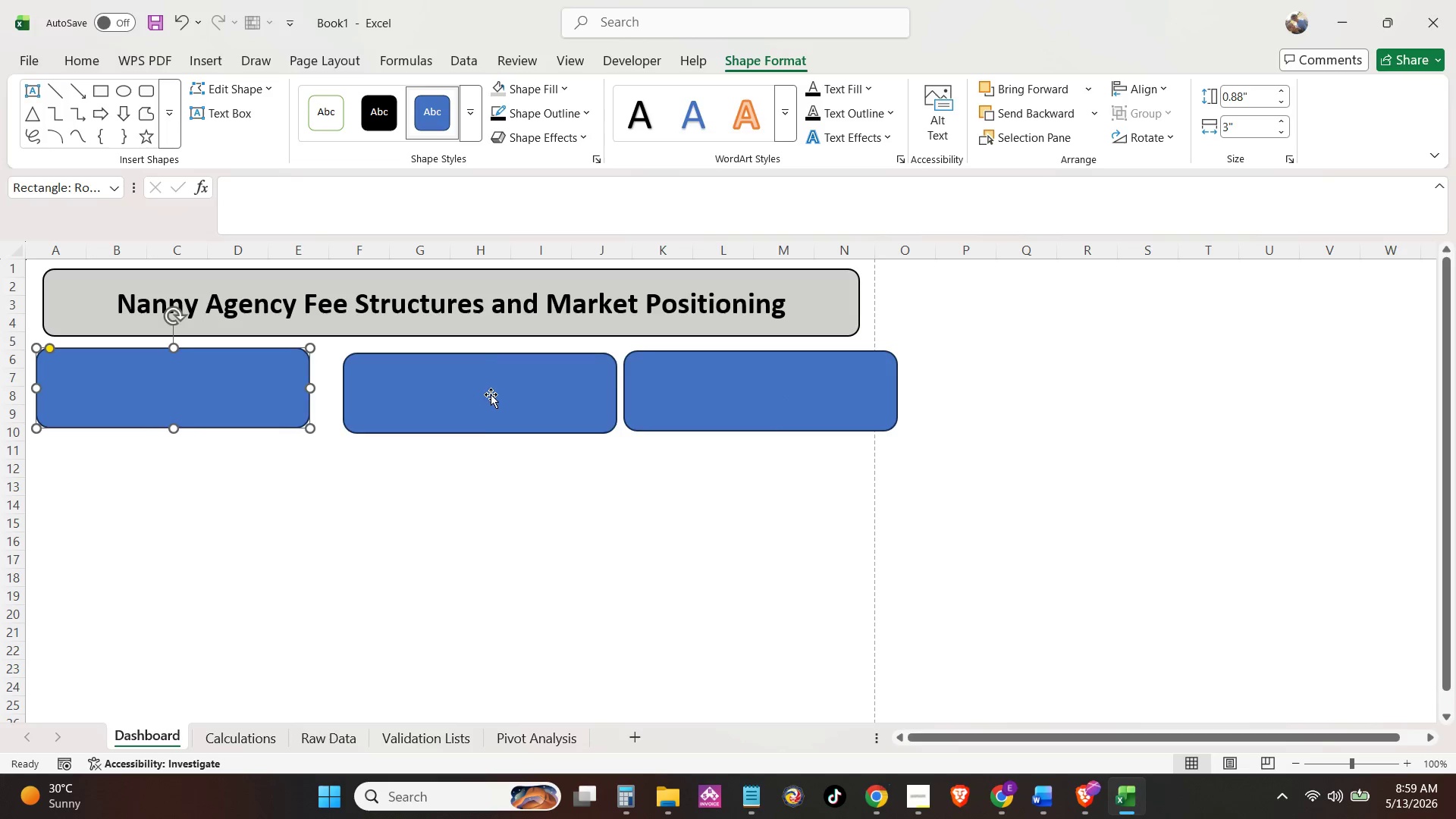 
left_click_drag(start_coordinate=[491, 394], to_coordinate=[465, 391])
 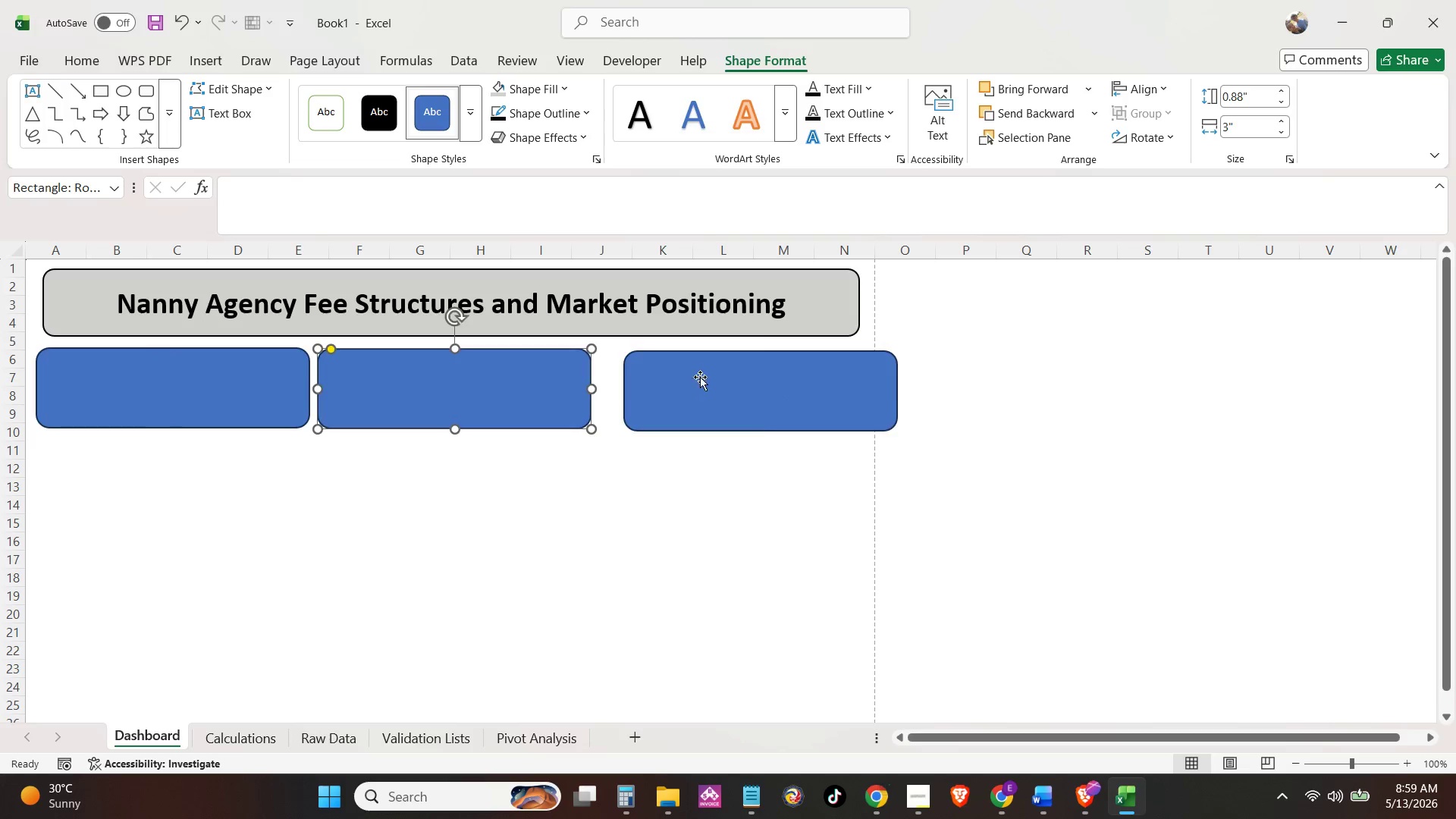 
left_click_drag(start_coordinate=[700, 377], to_coordinate=[670, 372])
 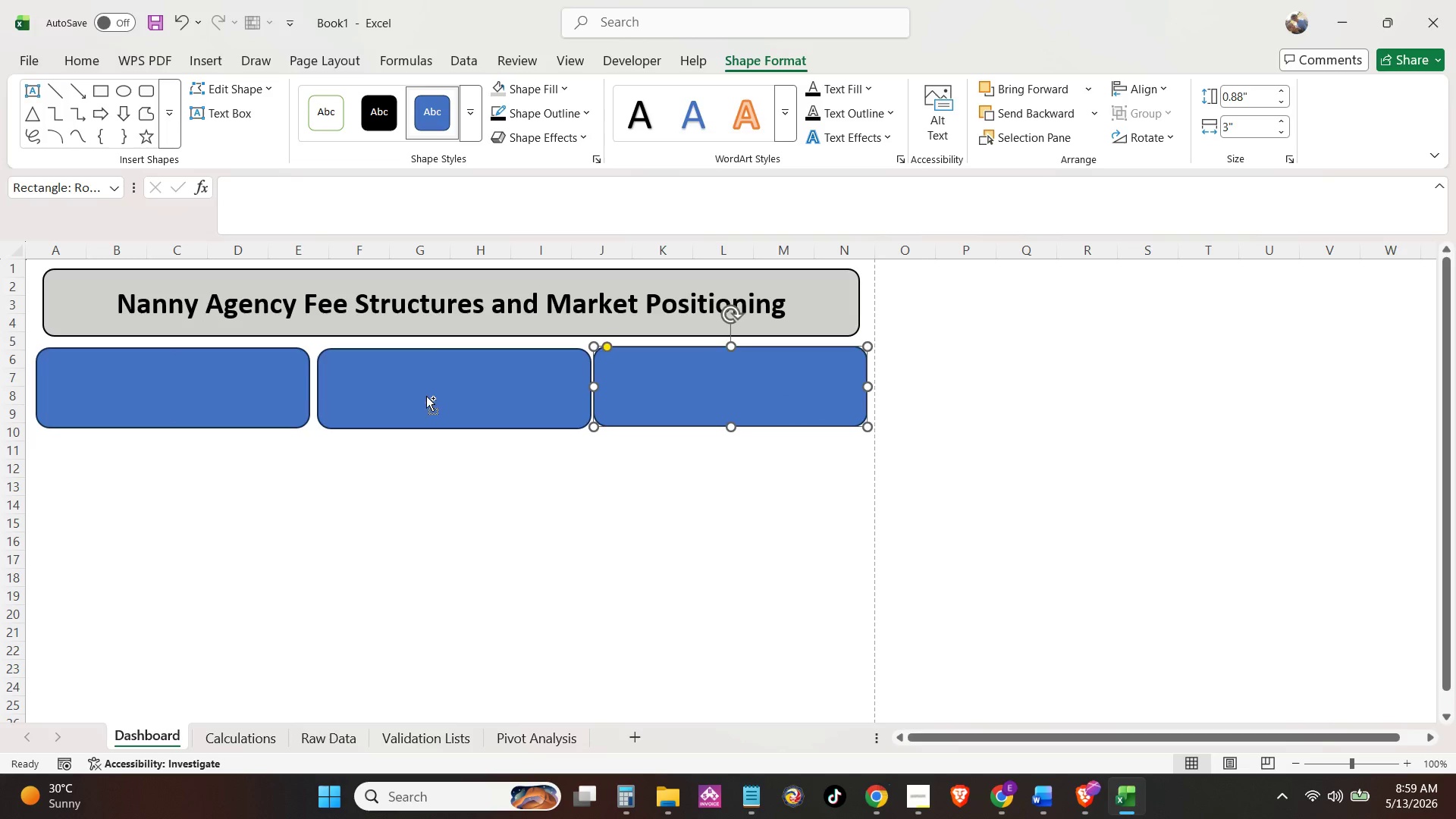 
hold_key(key=ControlLeft, duration=0.8)
double_click([236, 397])
 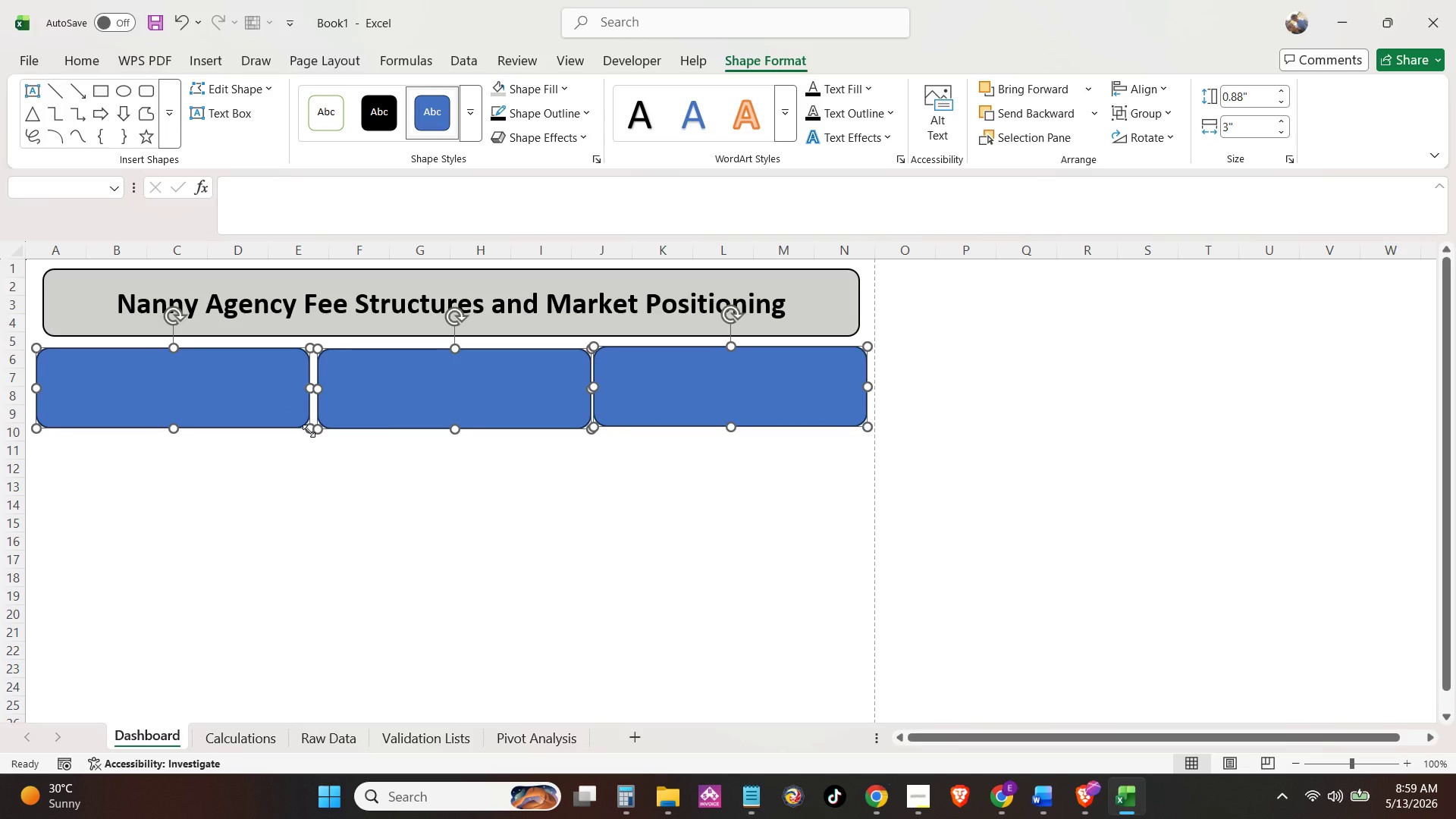 
left_click_drag(start_coordinate=[309, 431], to_coordinate=[295, 428])
 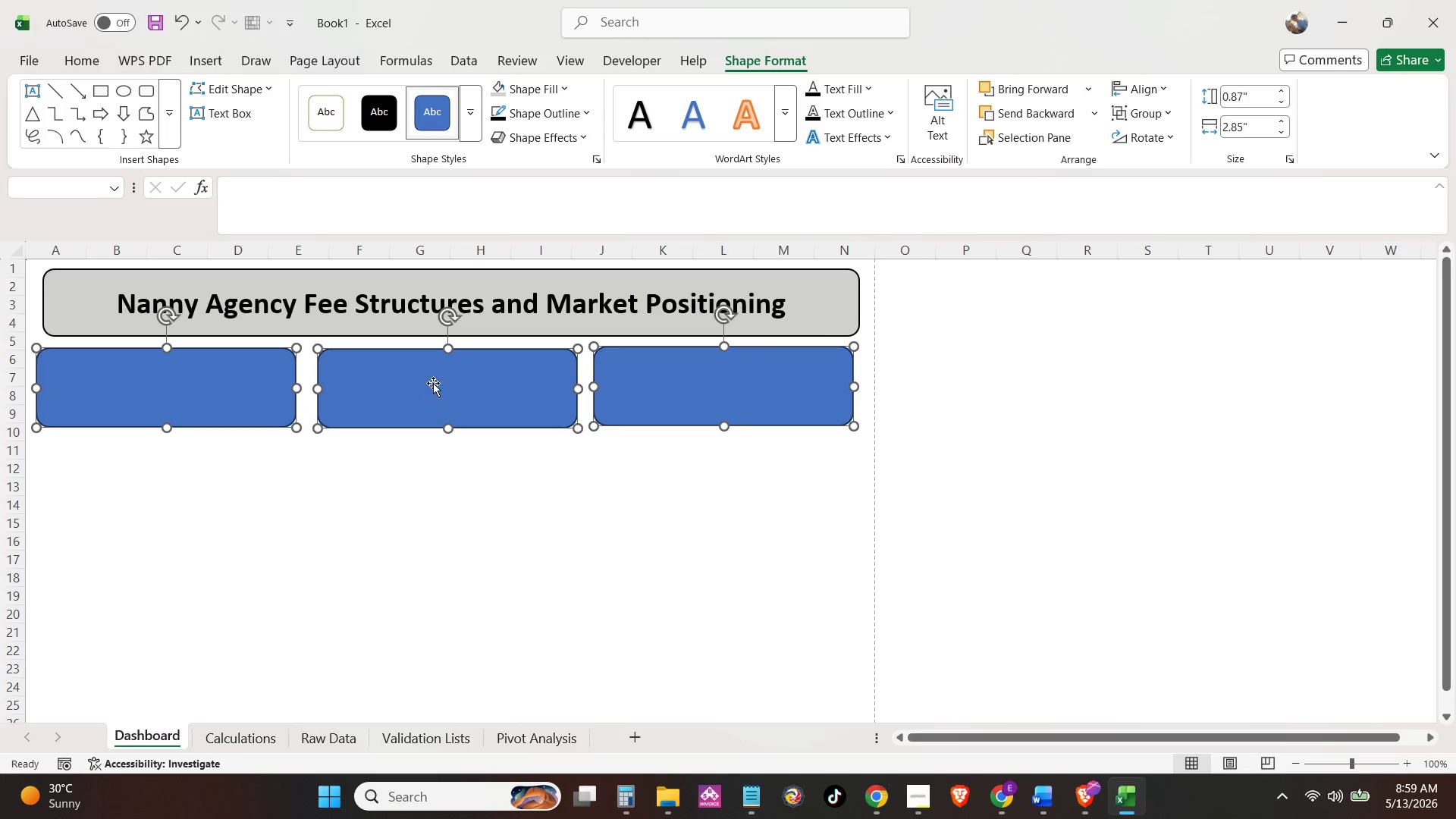 
left_click([445, 388])
 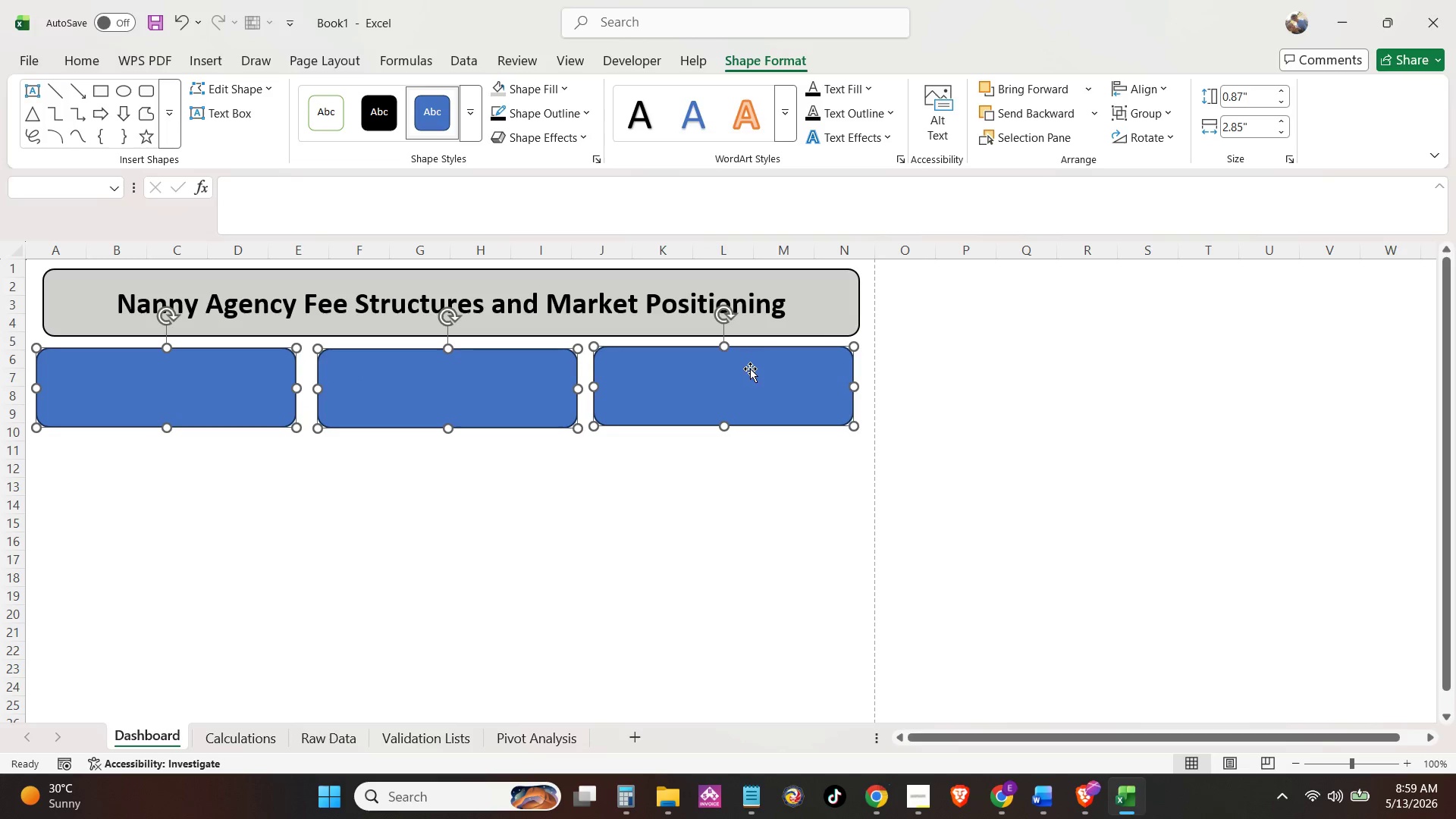 
left_click([750, 369])
 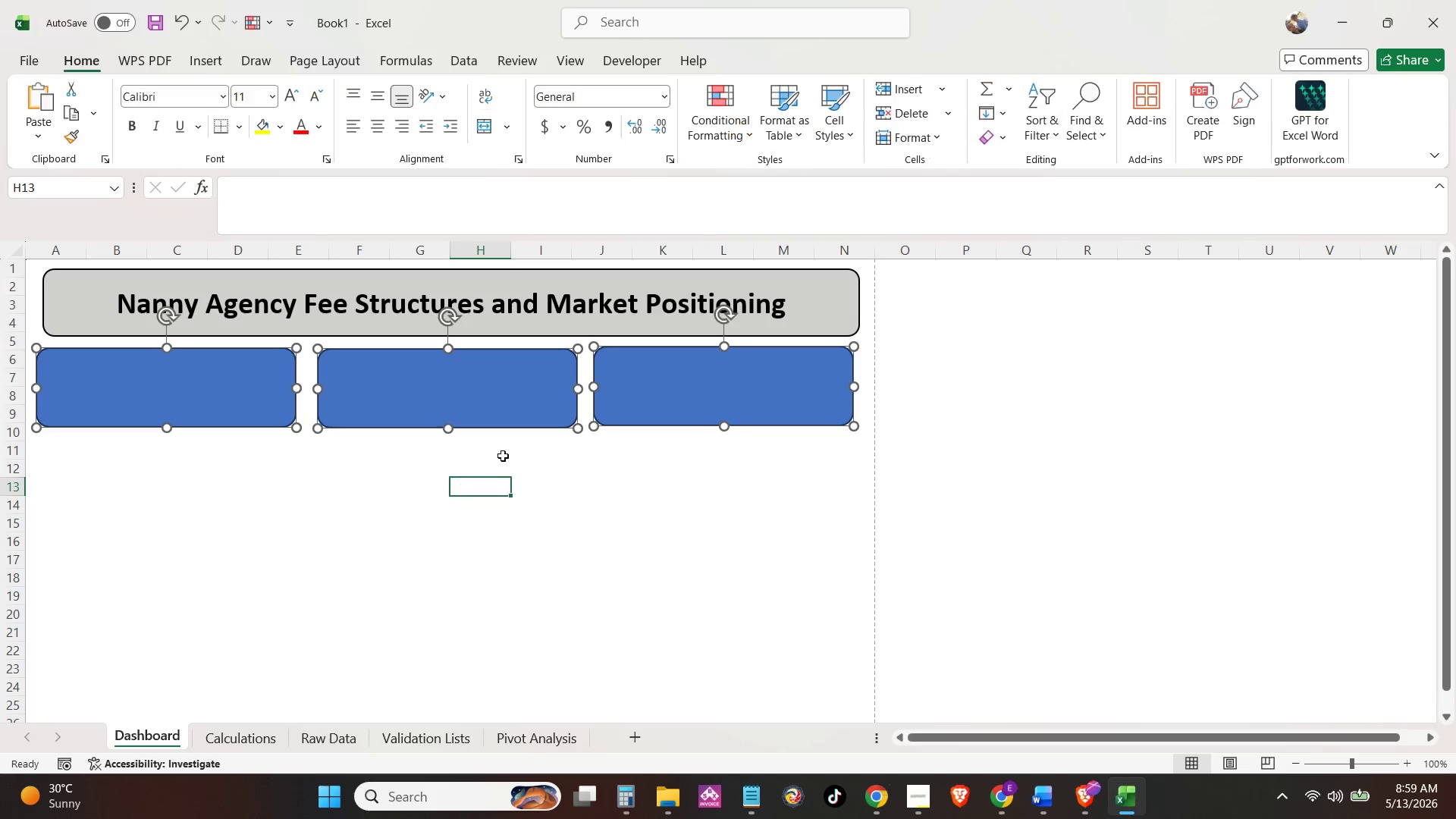 
double_click([643, 395])
 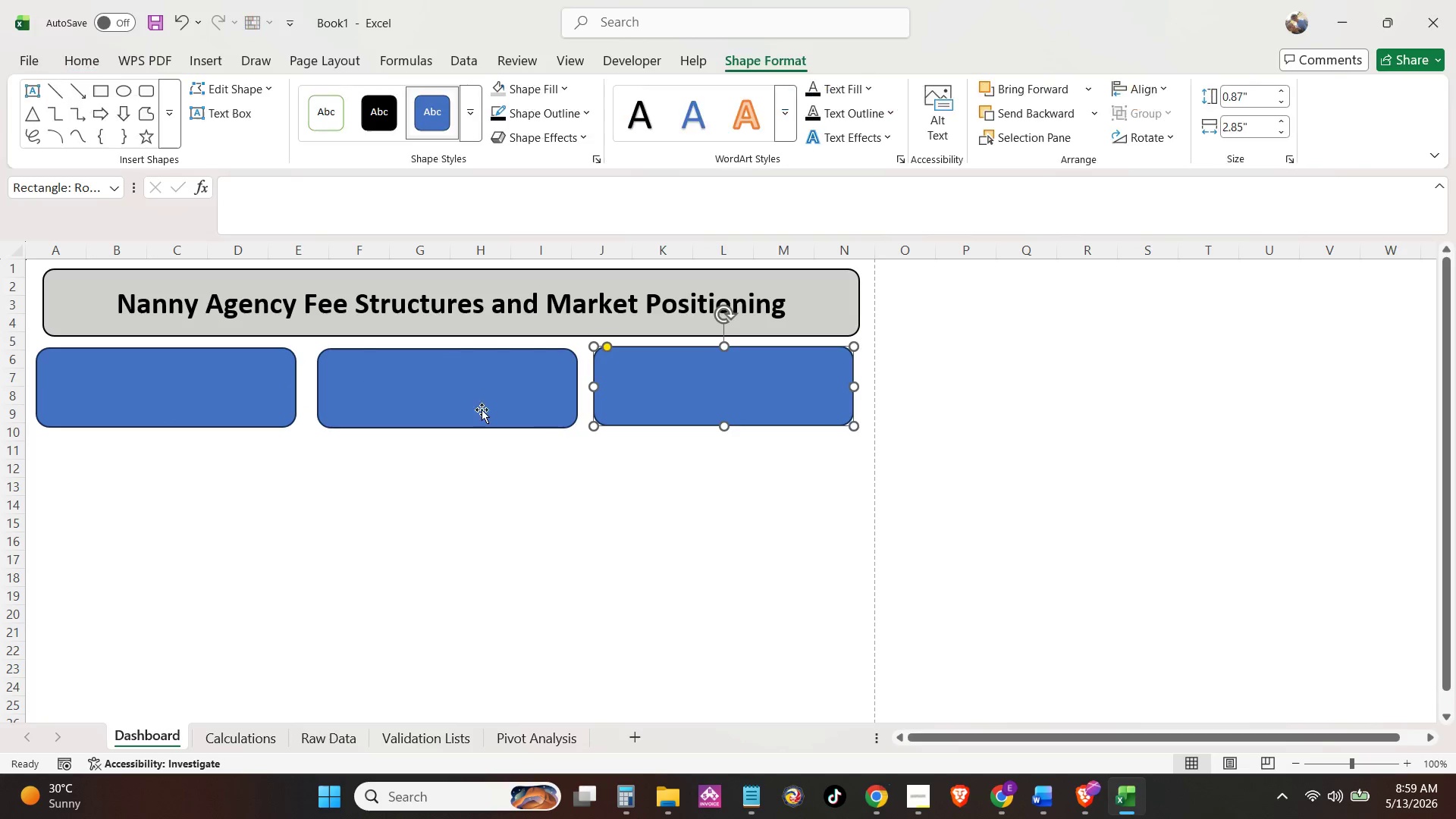 
left_click([473, 411])
 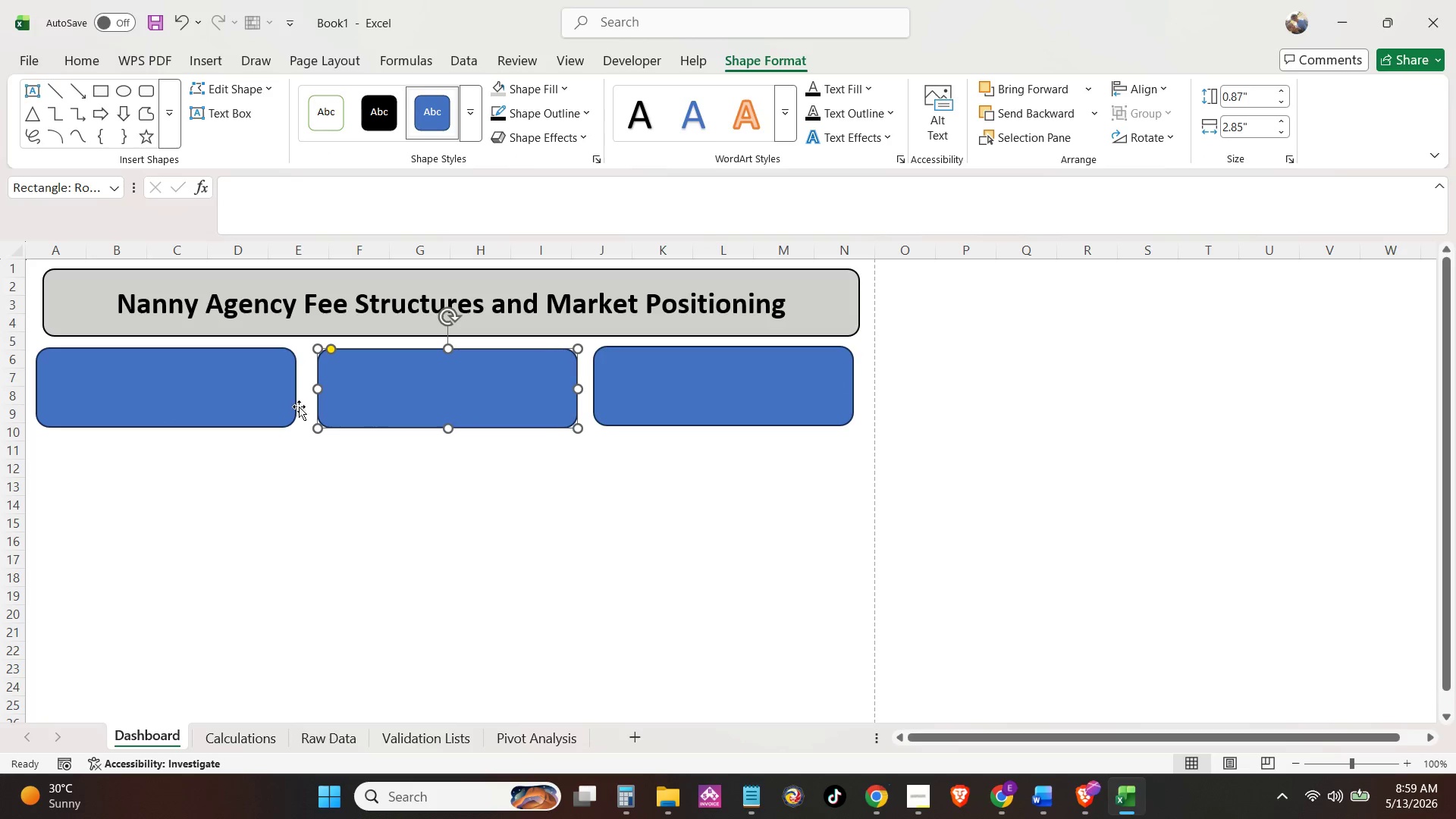 
left_click([256, 401])
 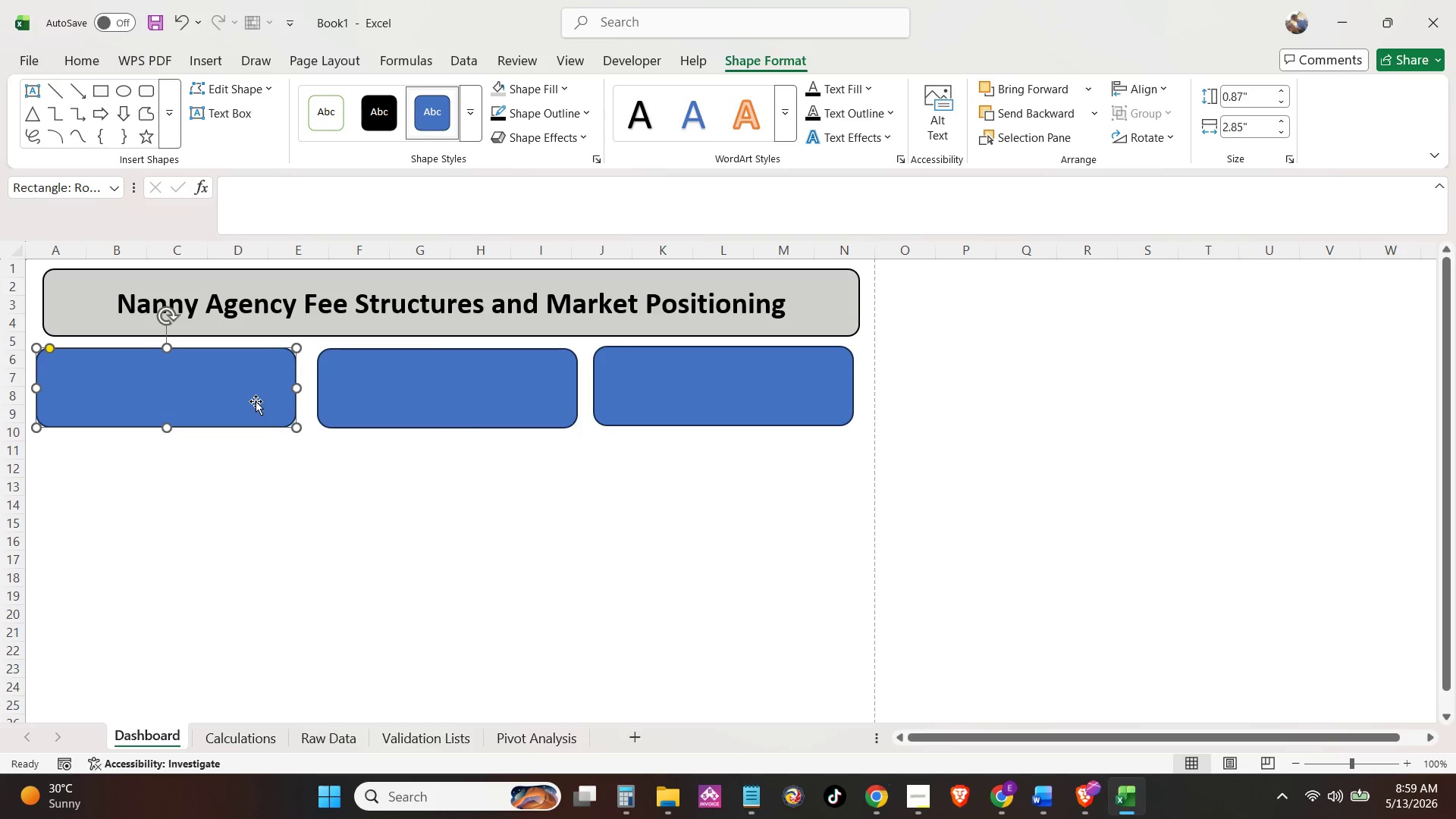 
hold_key(key=ControlLeft, duration=0.94)
double_click([700, 387])
 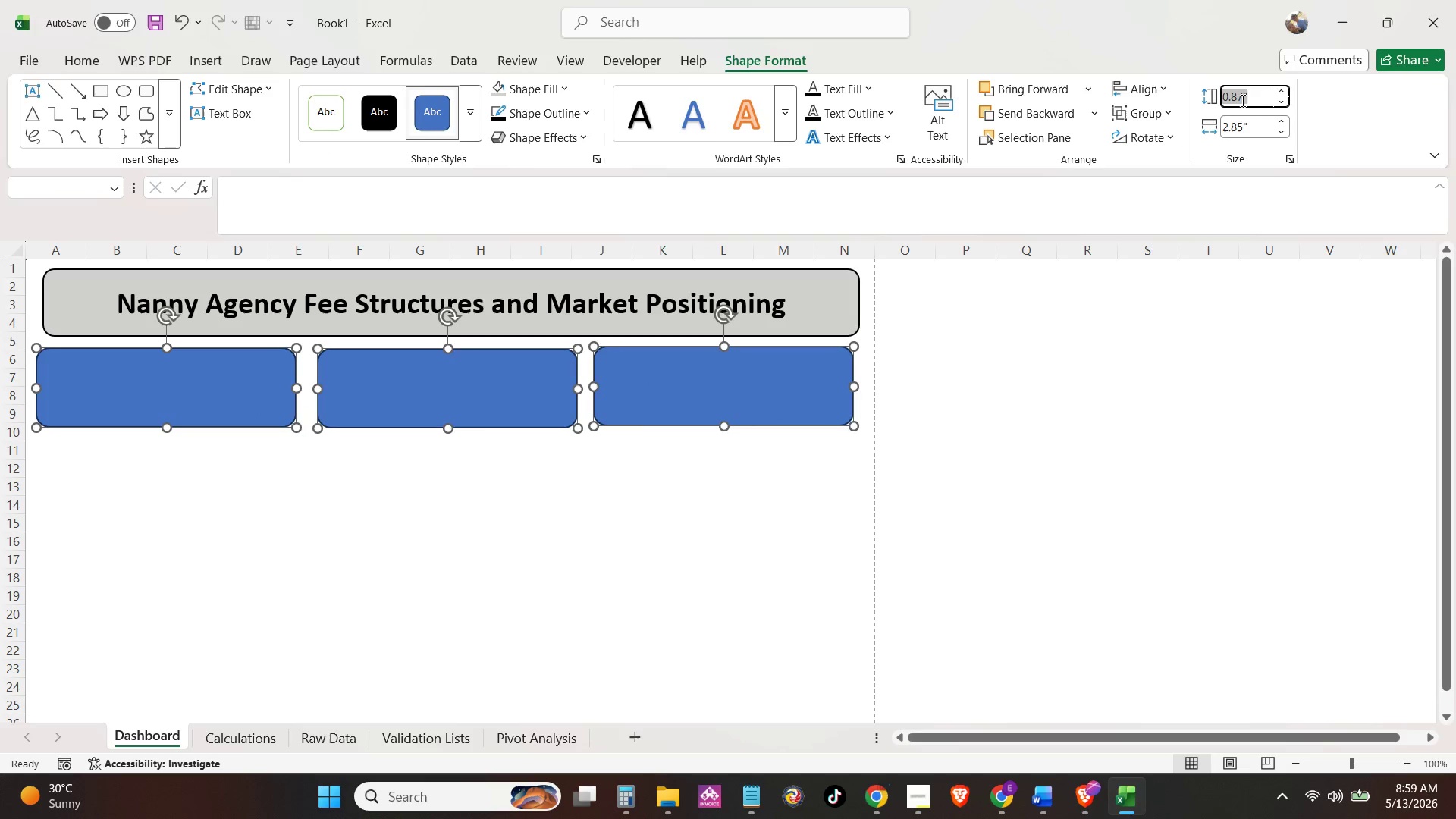 
double_click([1243, 100])
 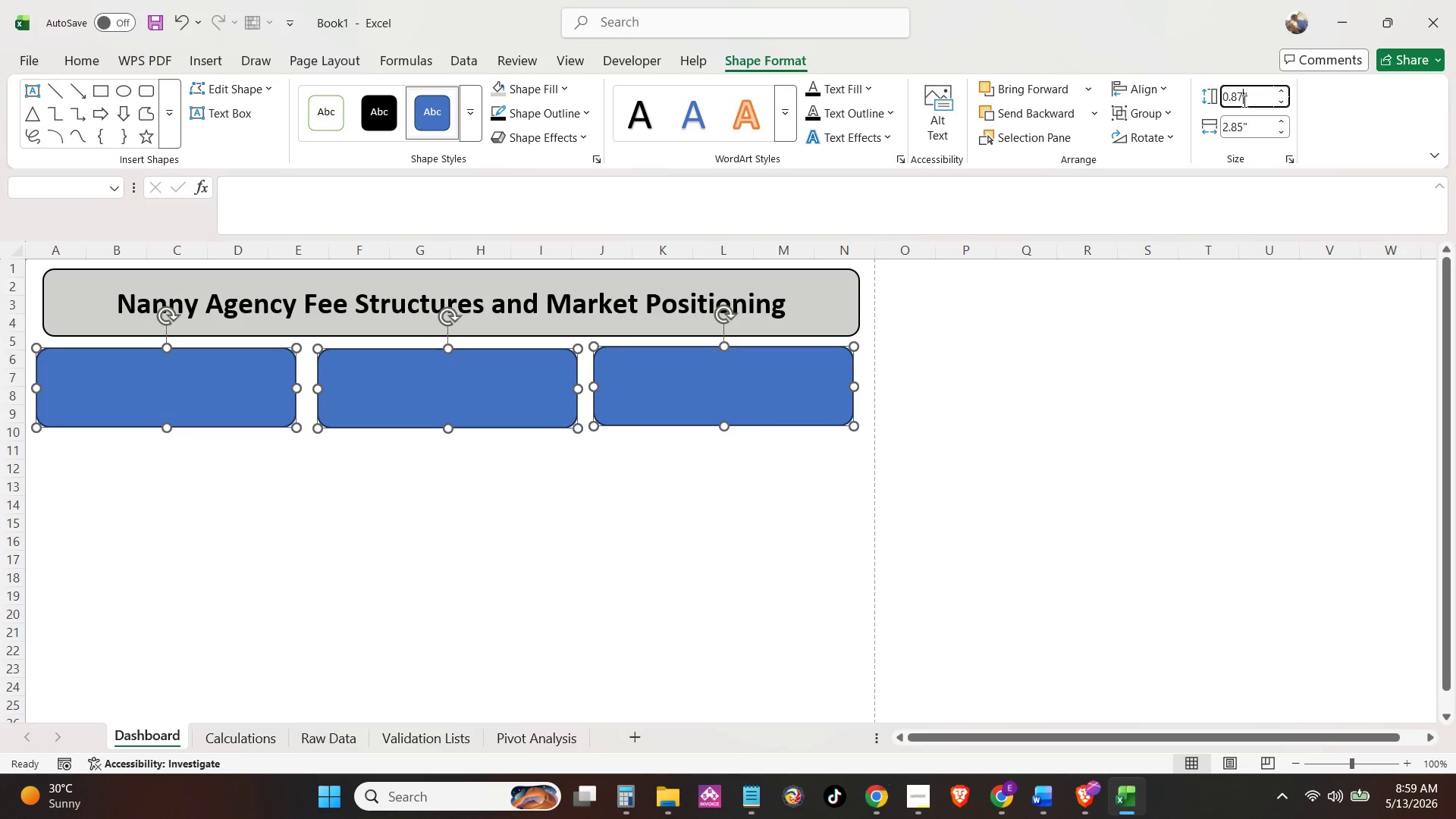 
key(Backspace)
 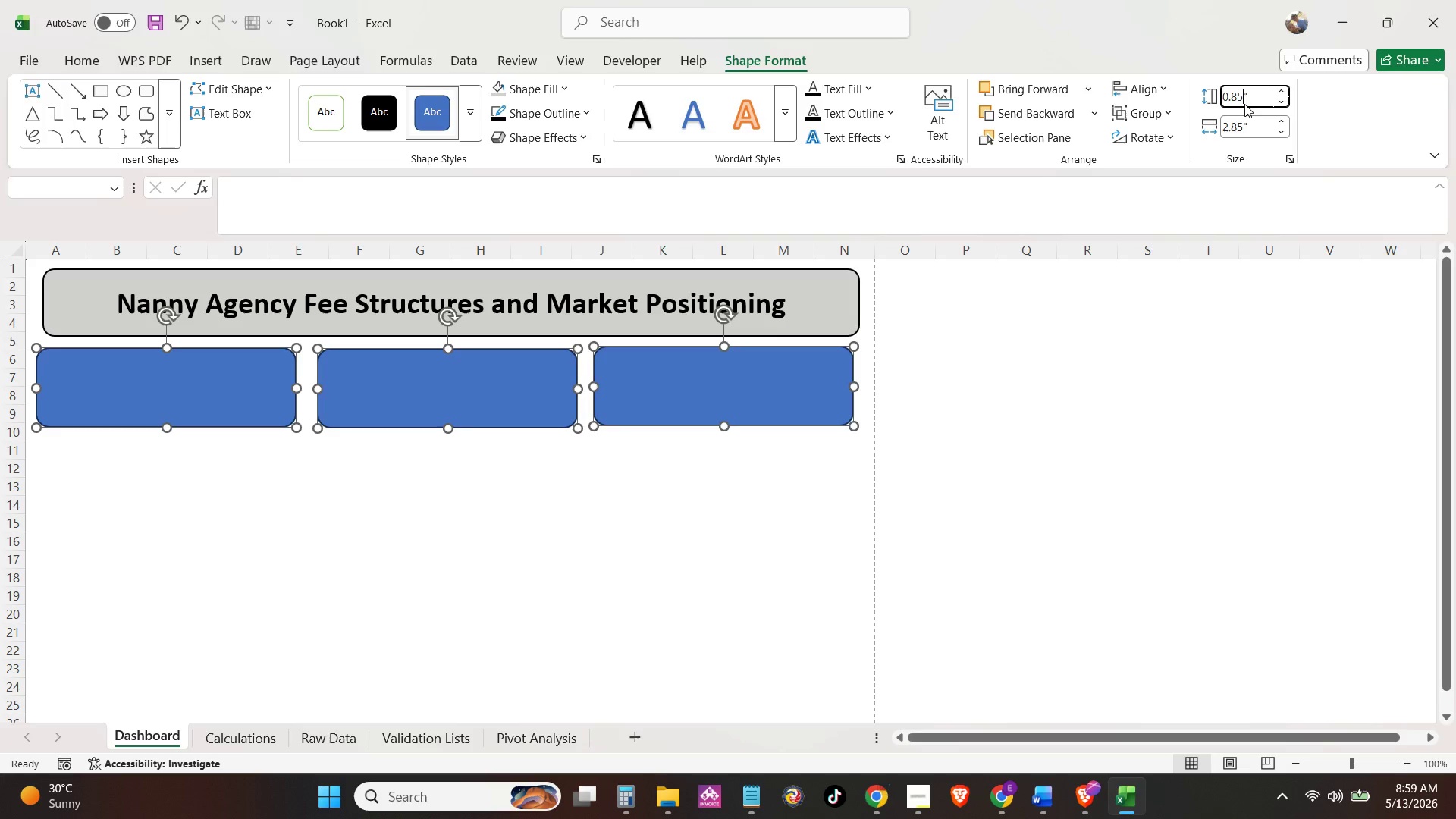 
key(Numpad5)
 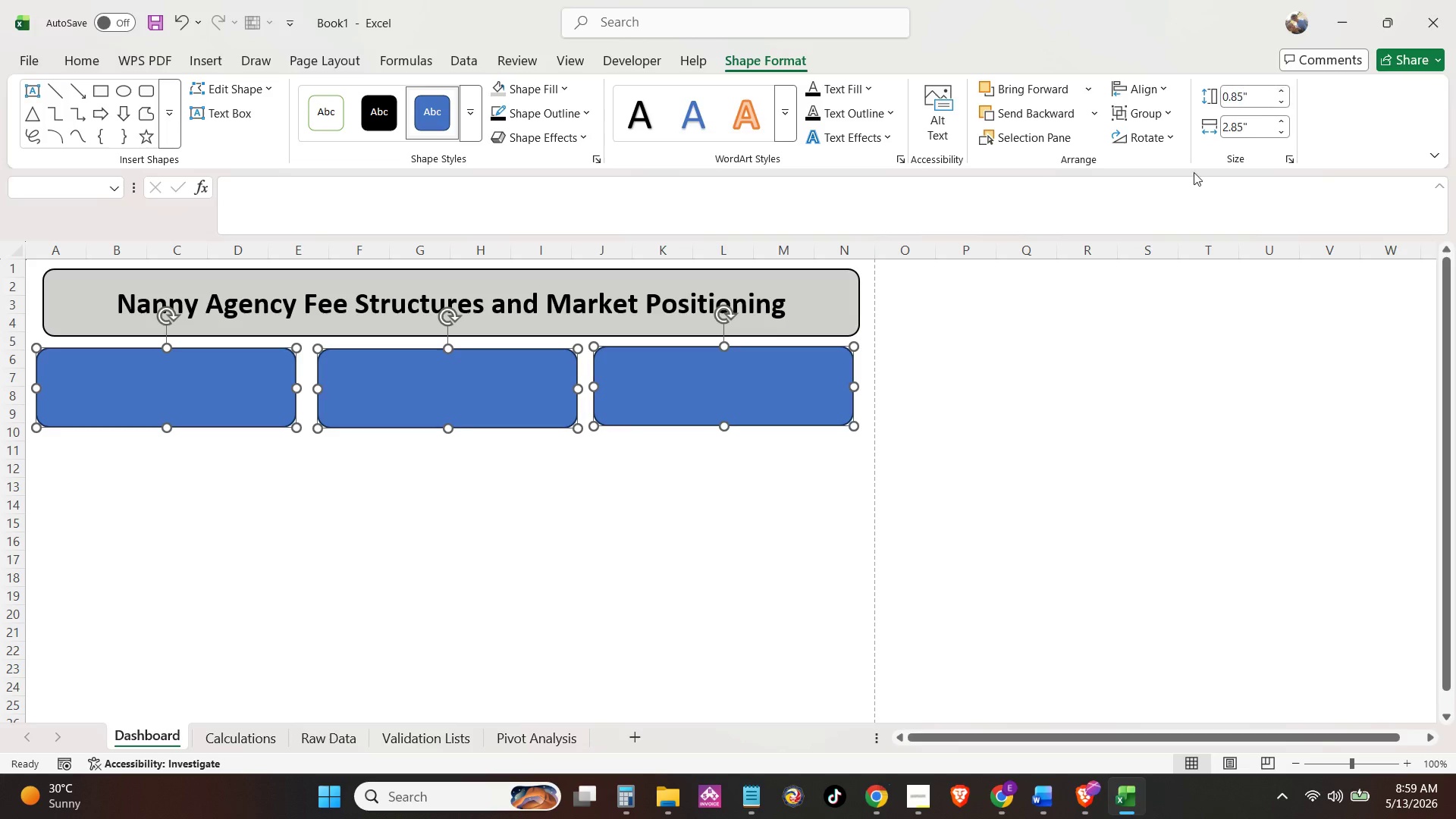 
key(NumpadEnter)
 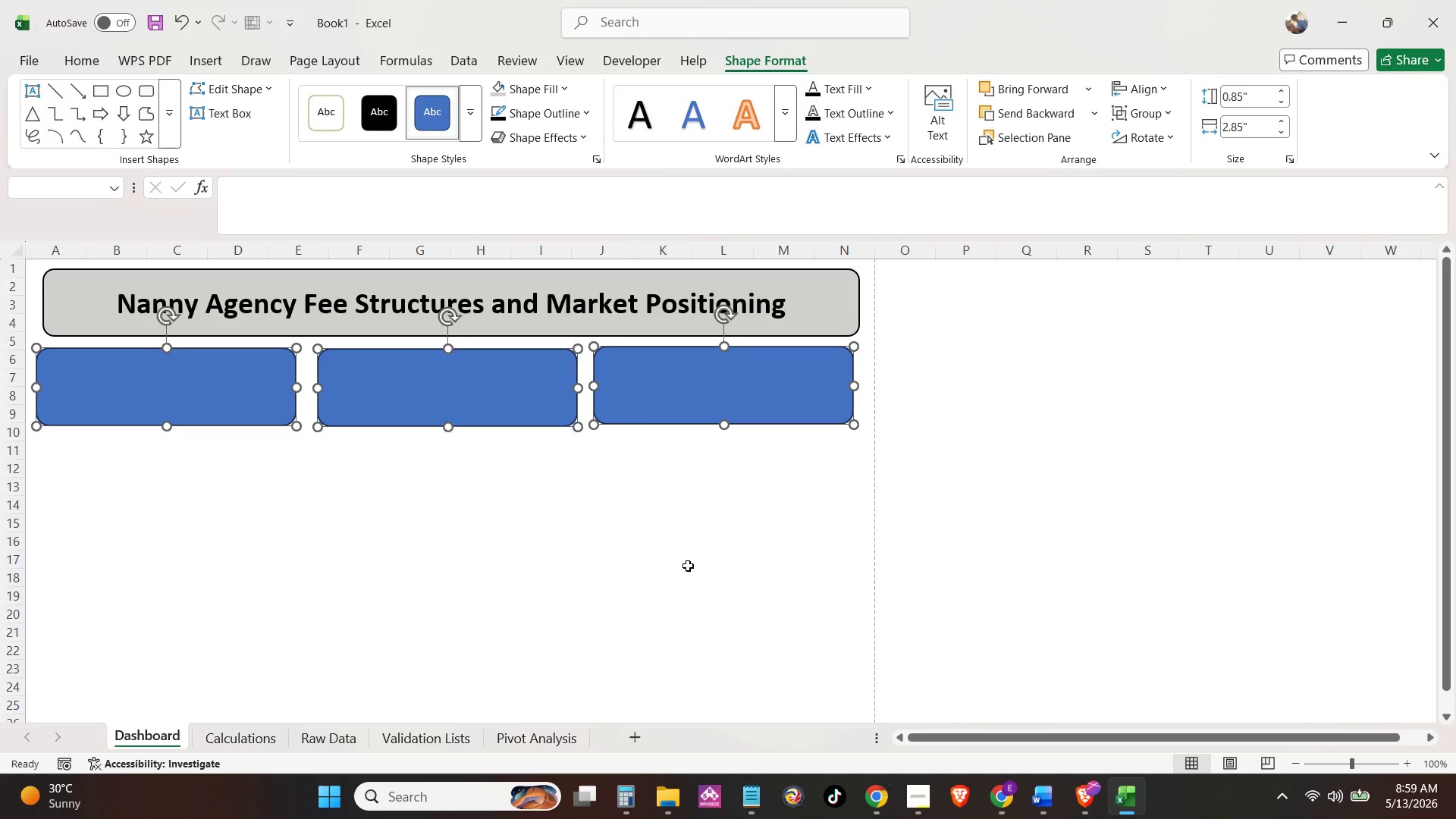 
left_click([688, 566])
 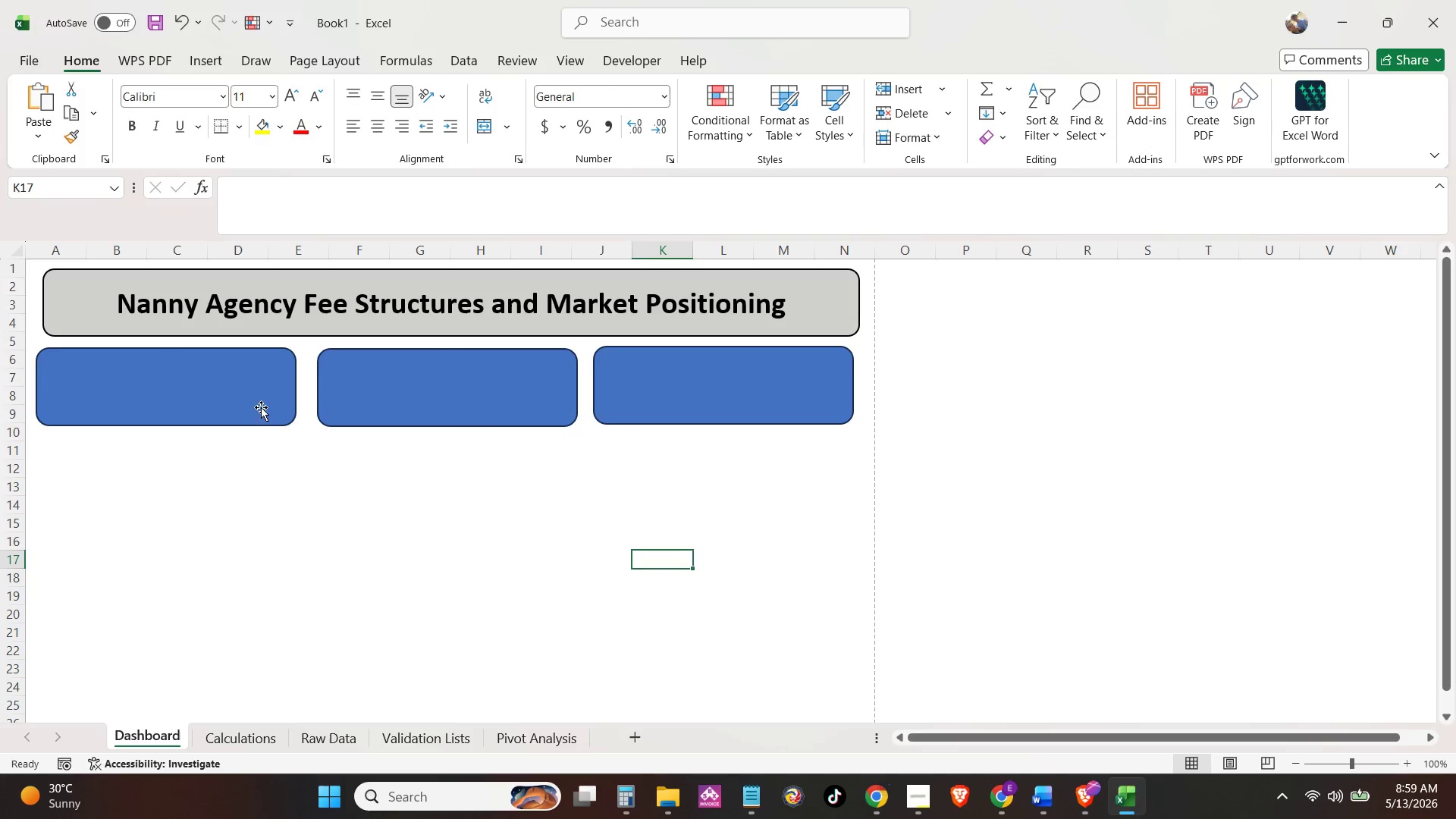 
left_click([253, 403])
 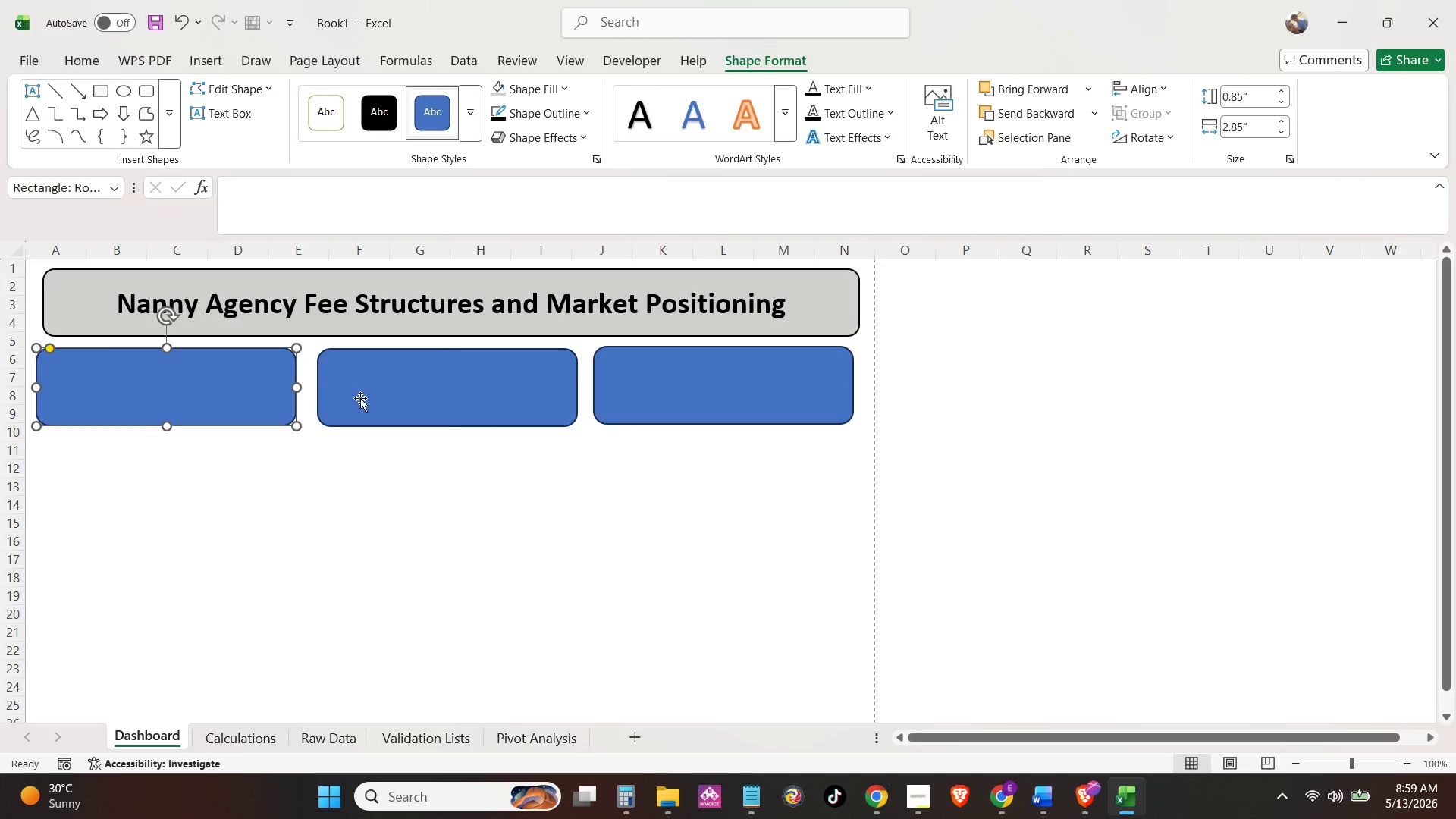 
key(Control+ControlLeft)
 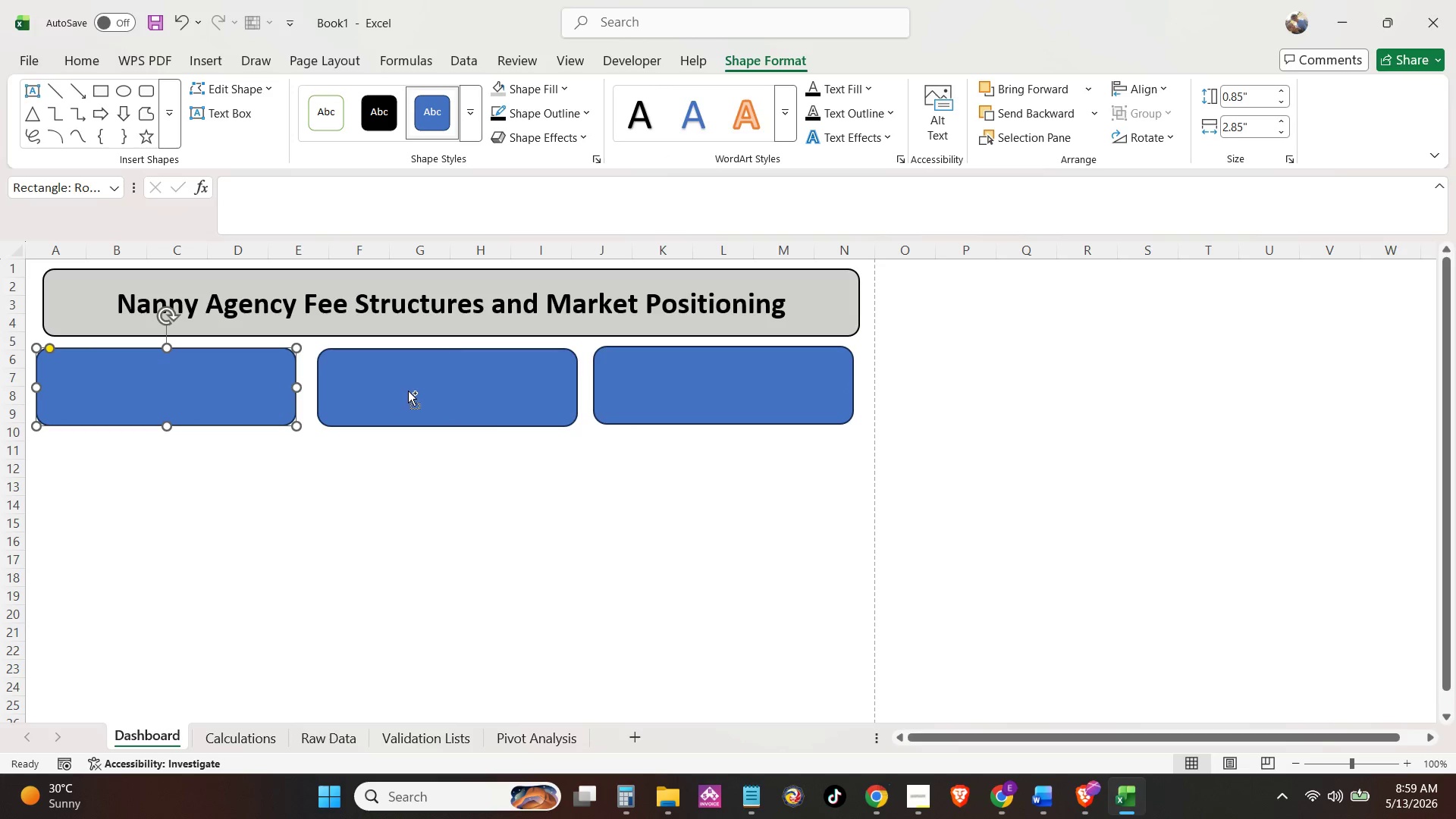 
key(Control+ControlLeft)
 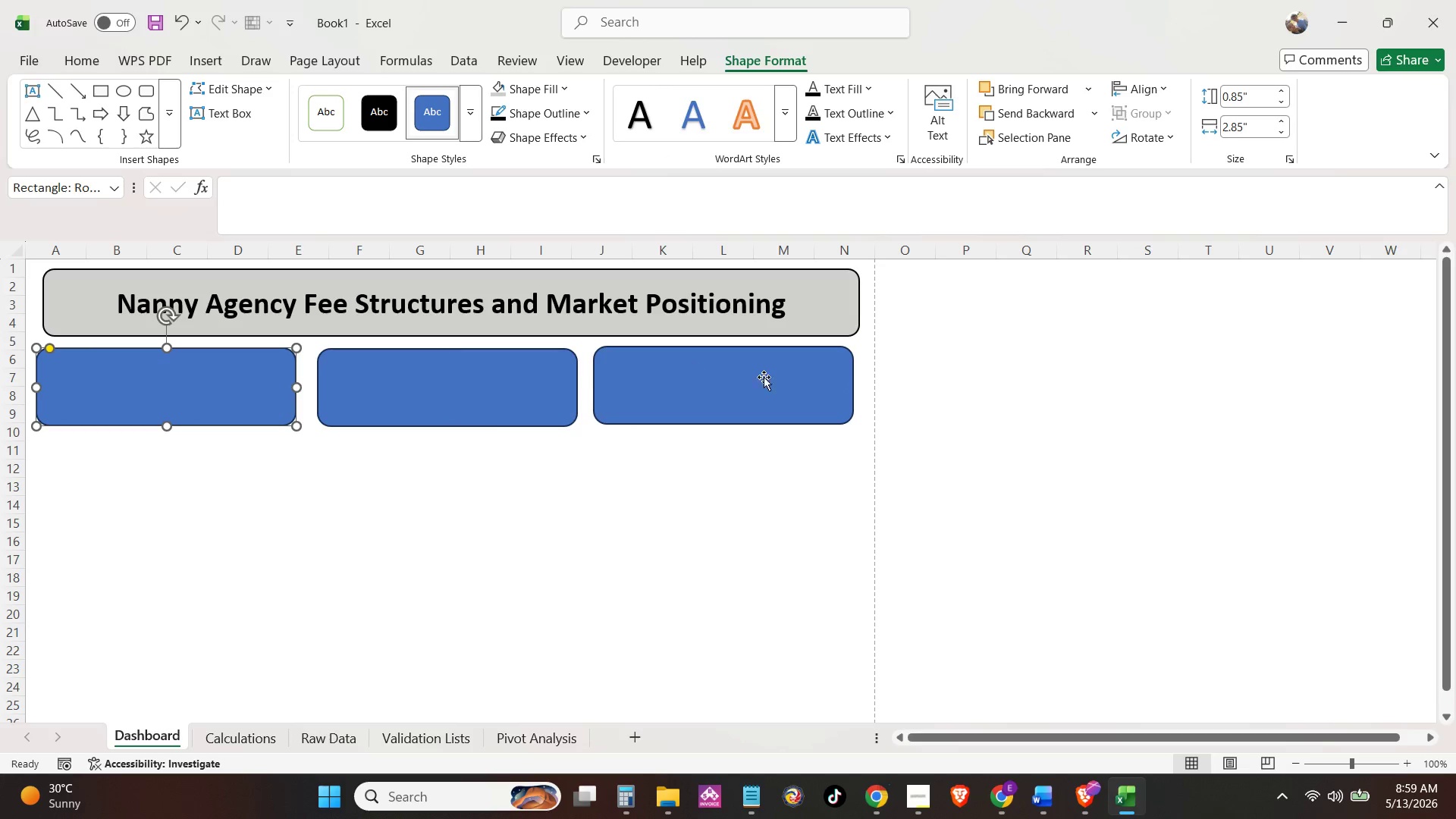 
left_click([764, 377])
 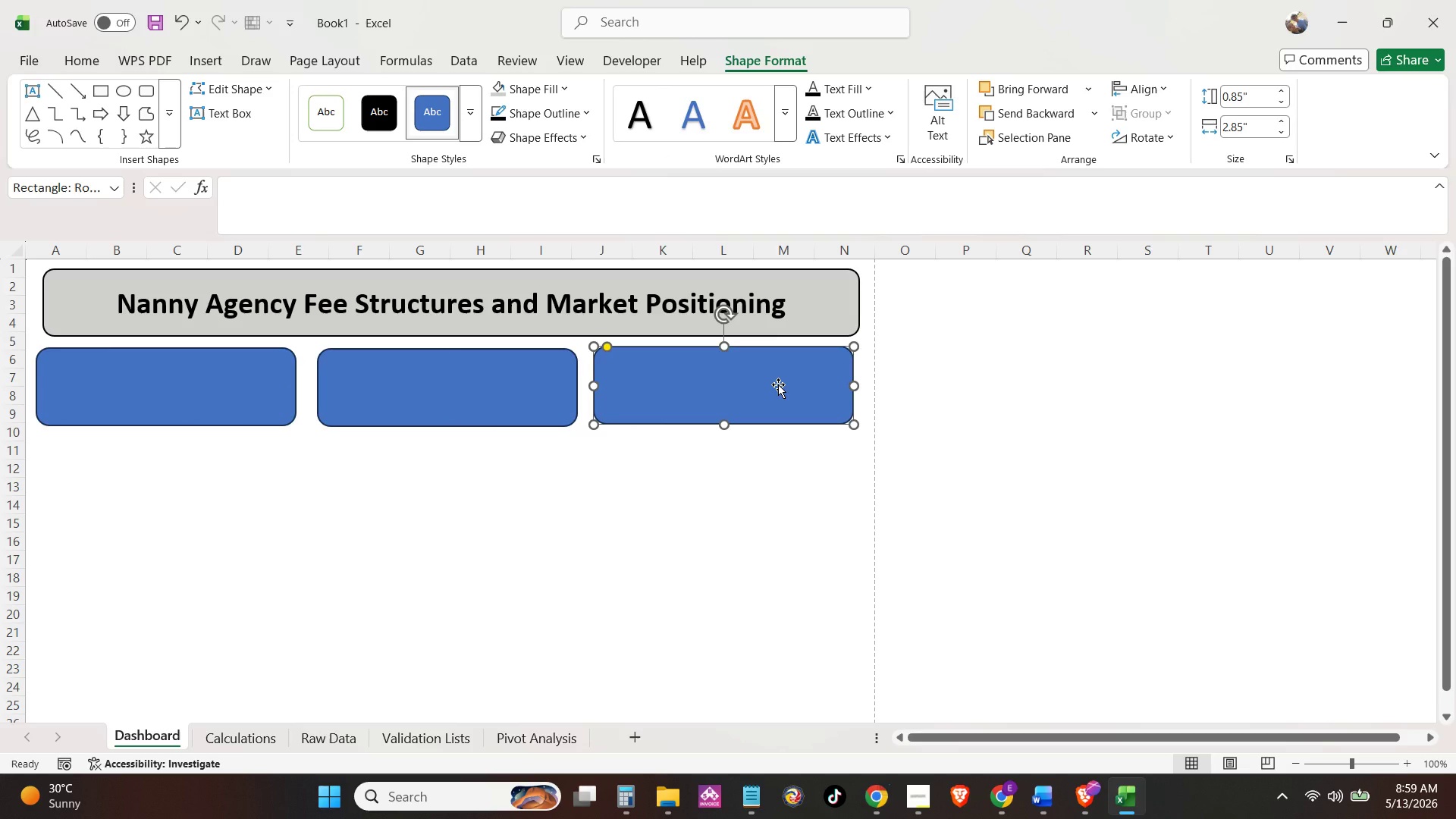 
key(ArrowRight)
 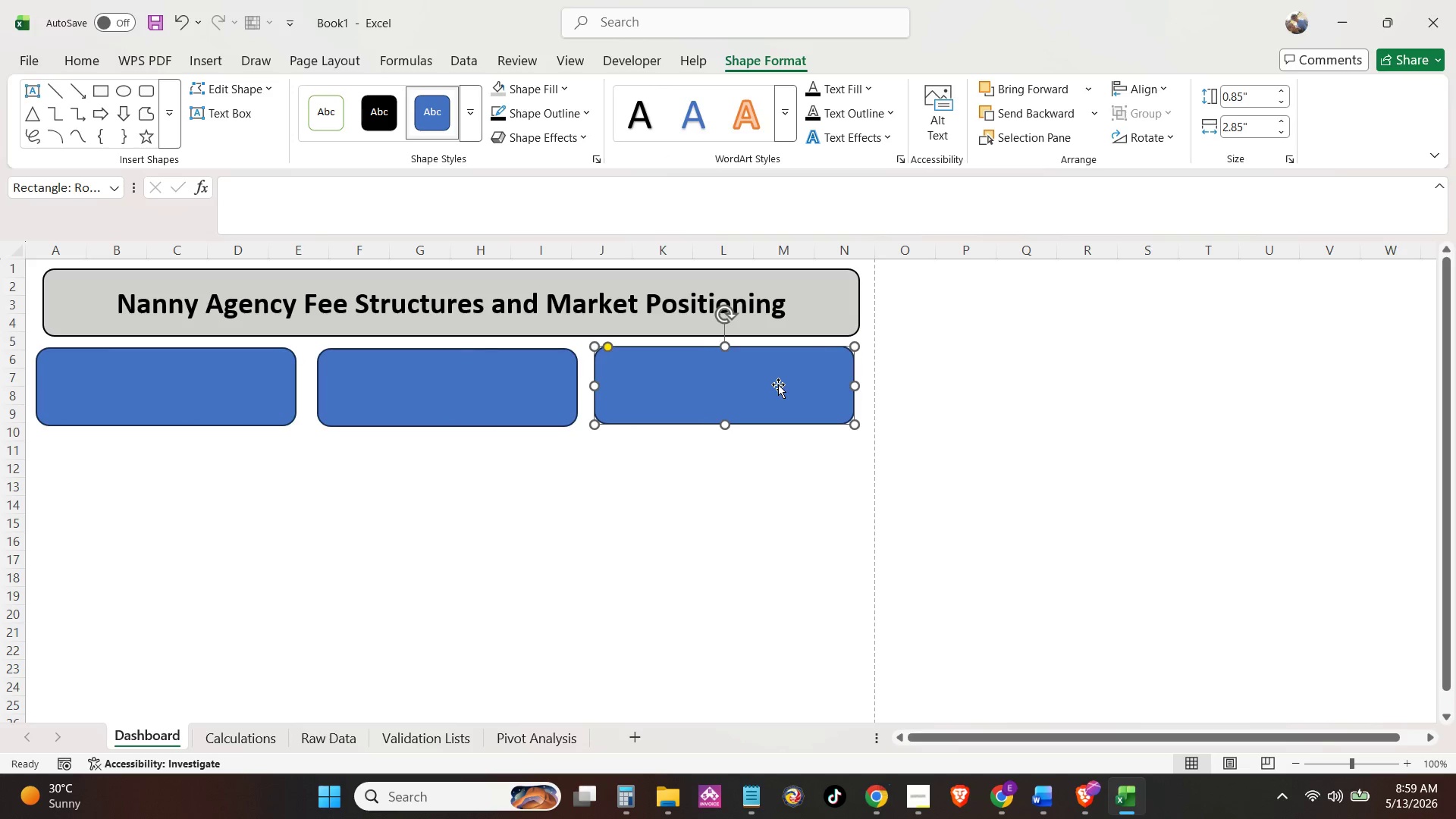 
key(ArrowRight)
 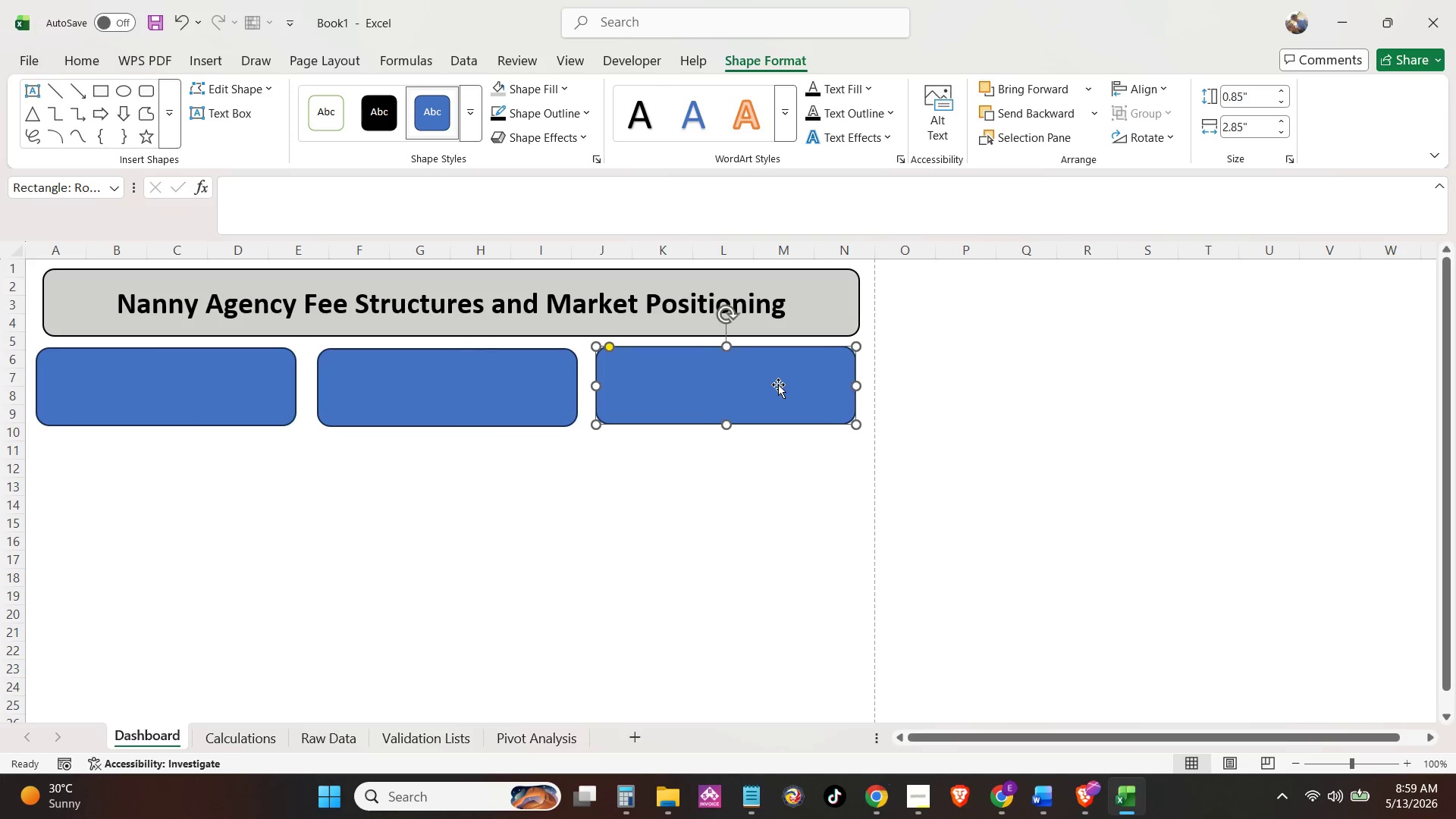 
key(ArrowRight)
 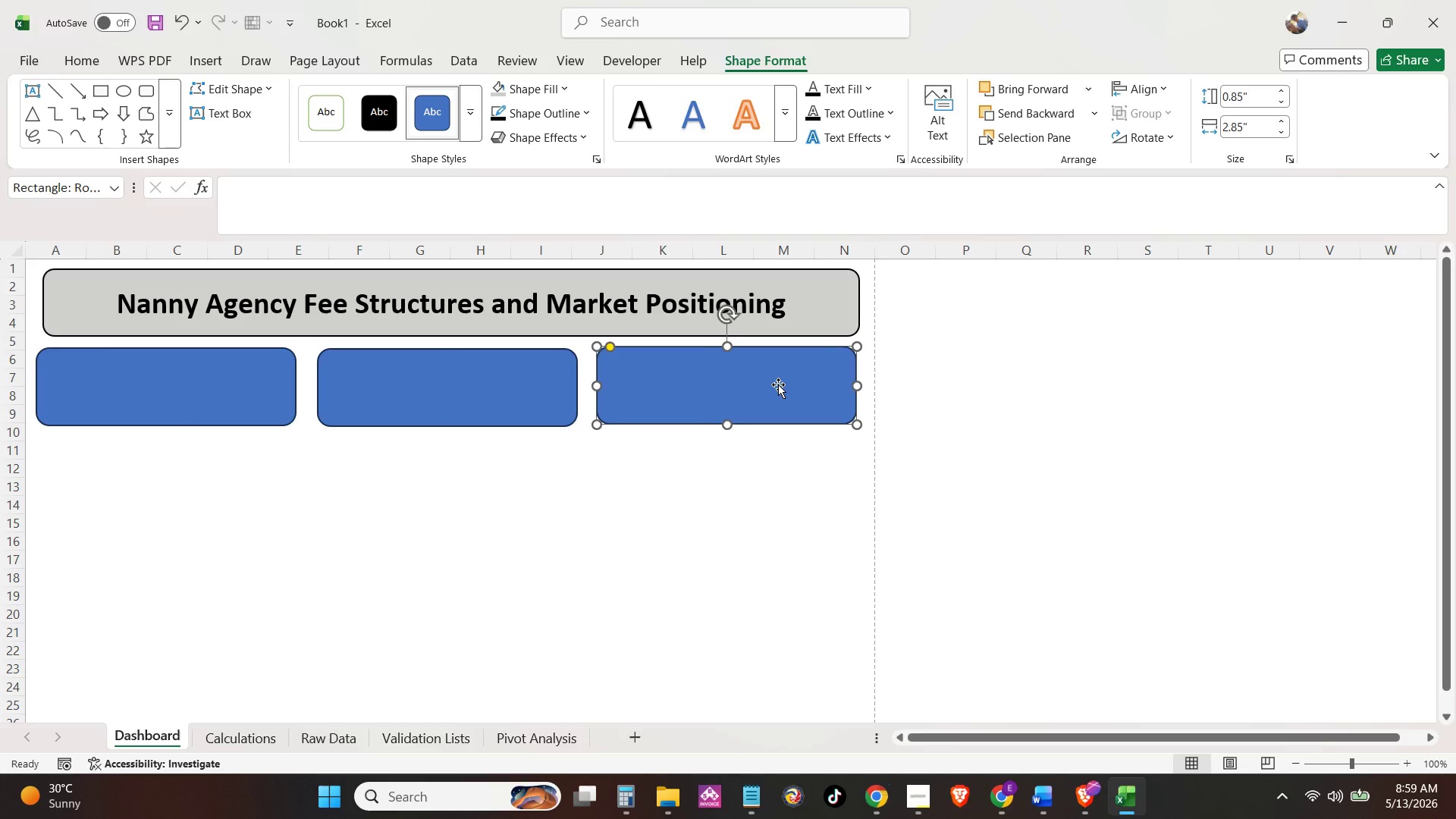 
key(ArrowRight)
 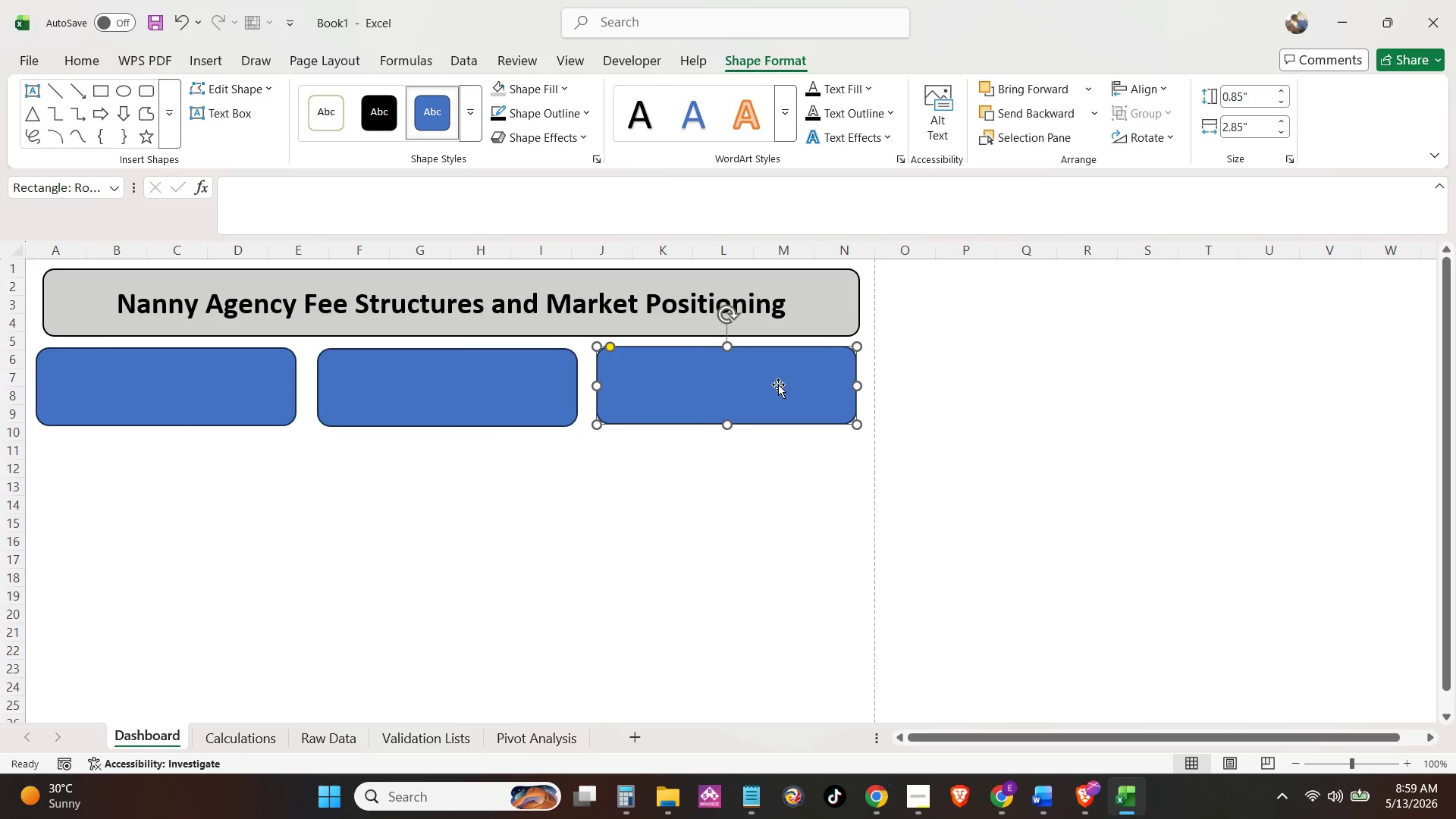 
key(ArrowRight)
 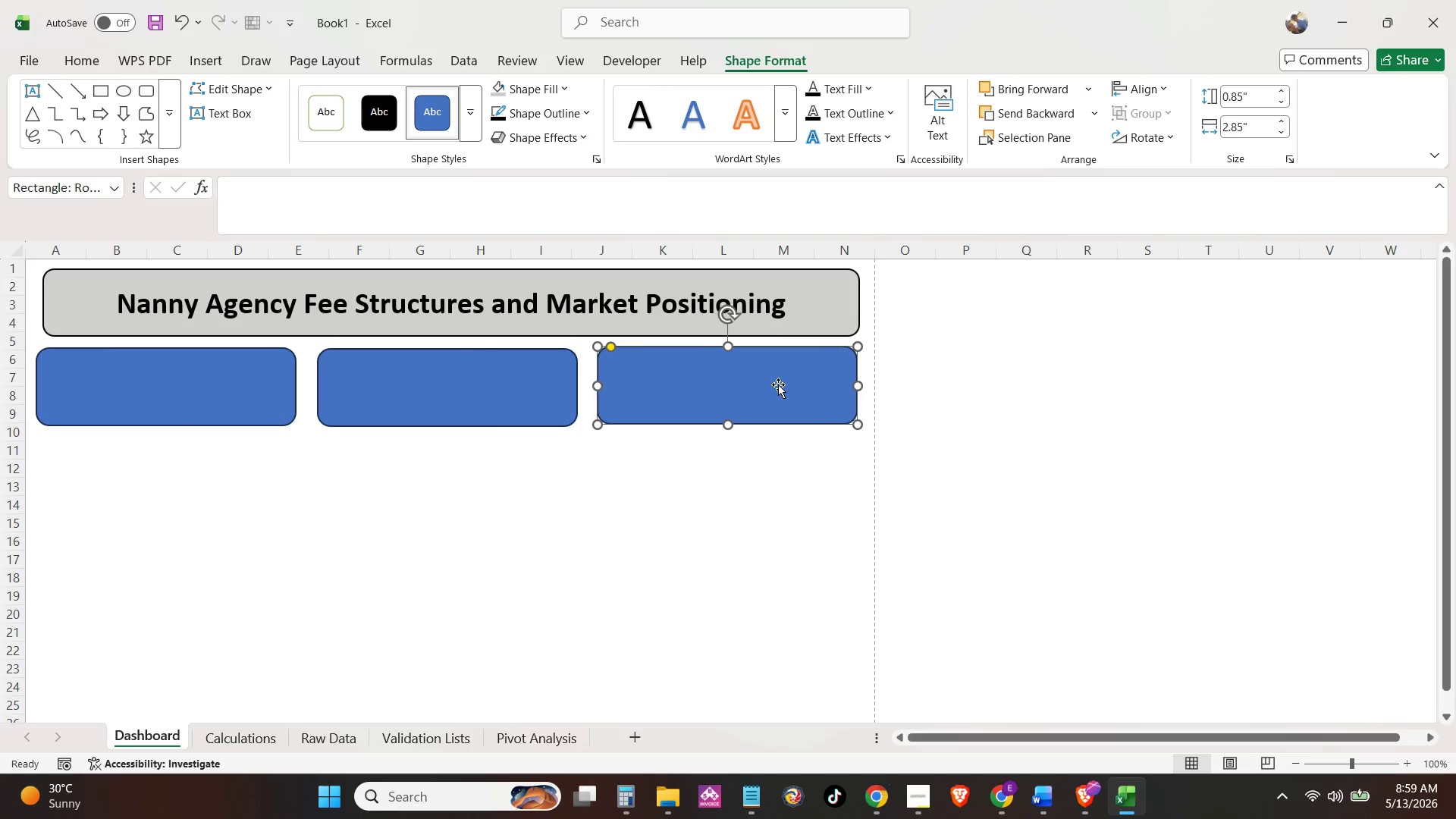 
key(ArrowRight)
 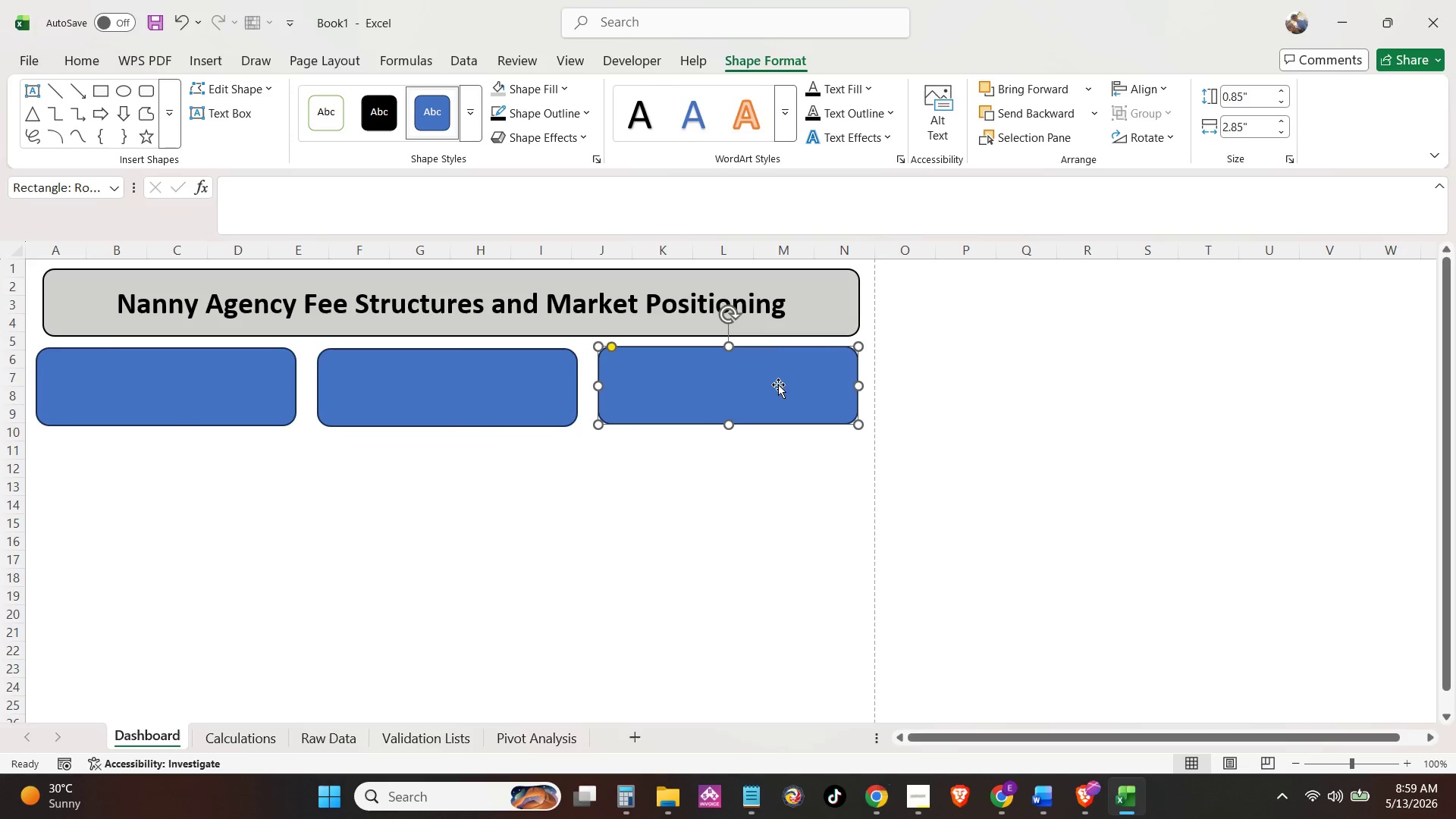 
key(ArrowRight)
 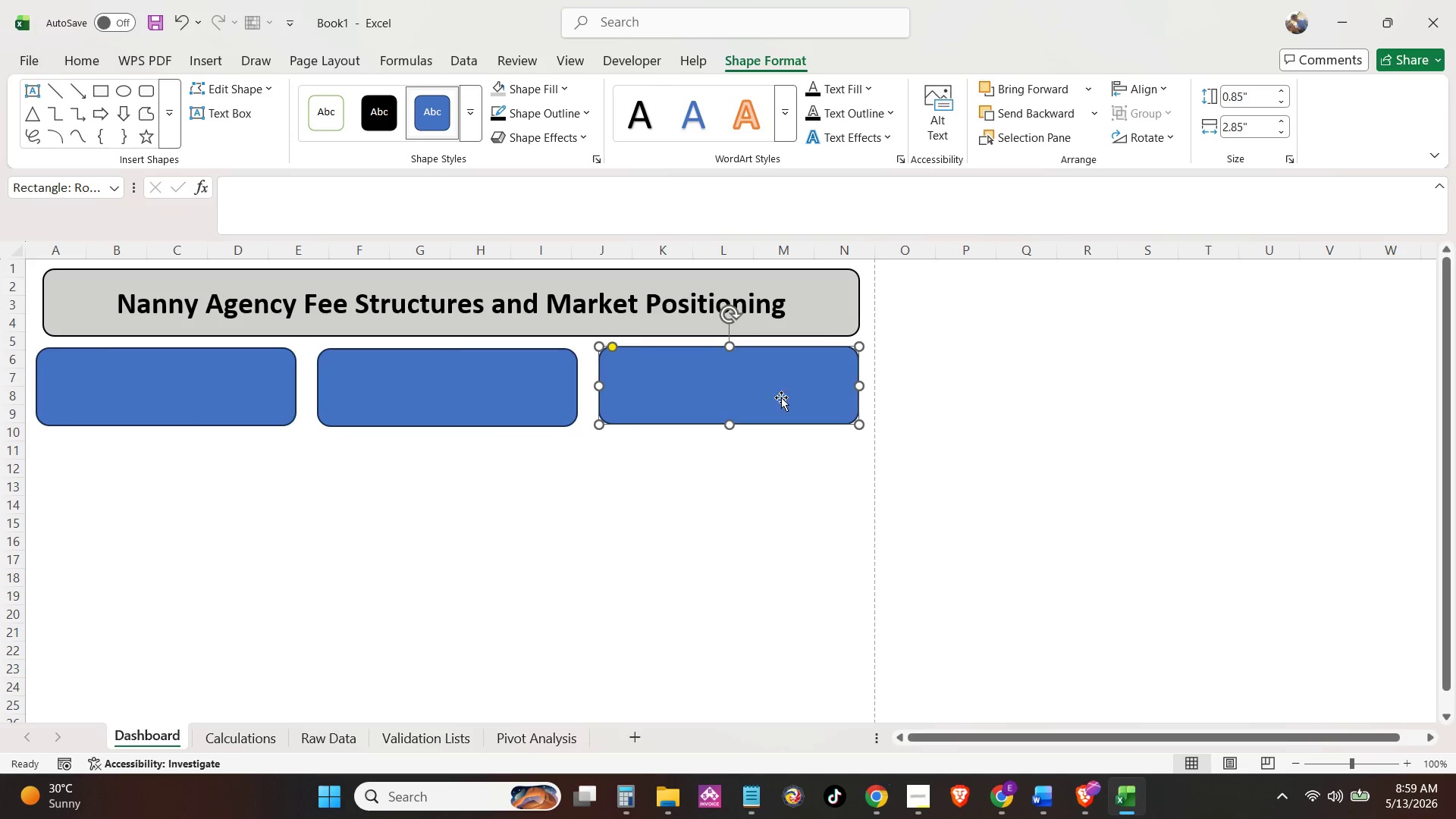 
left_click([918, 460])
 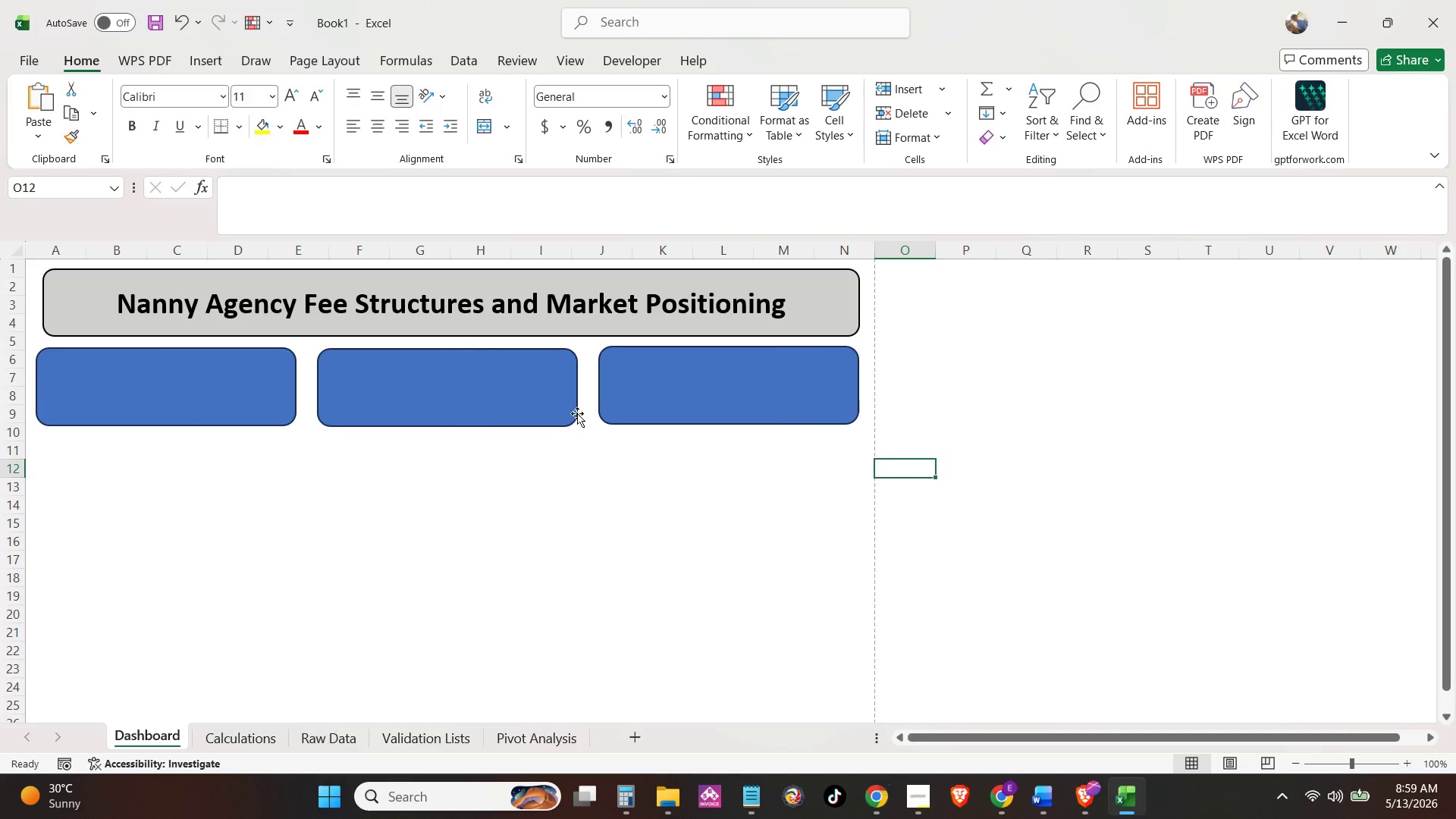 
left_click([204, 372])
 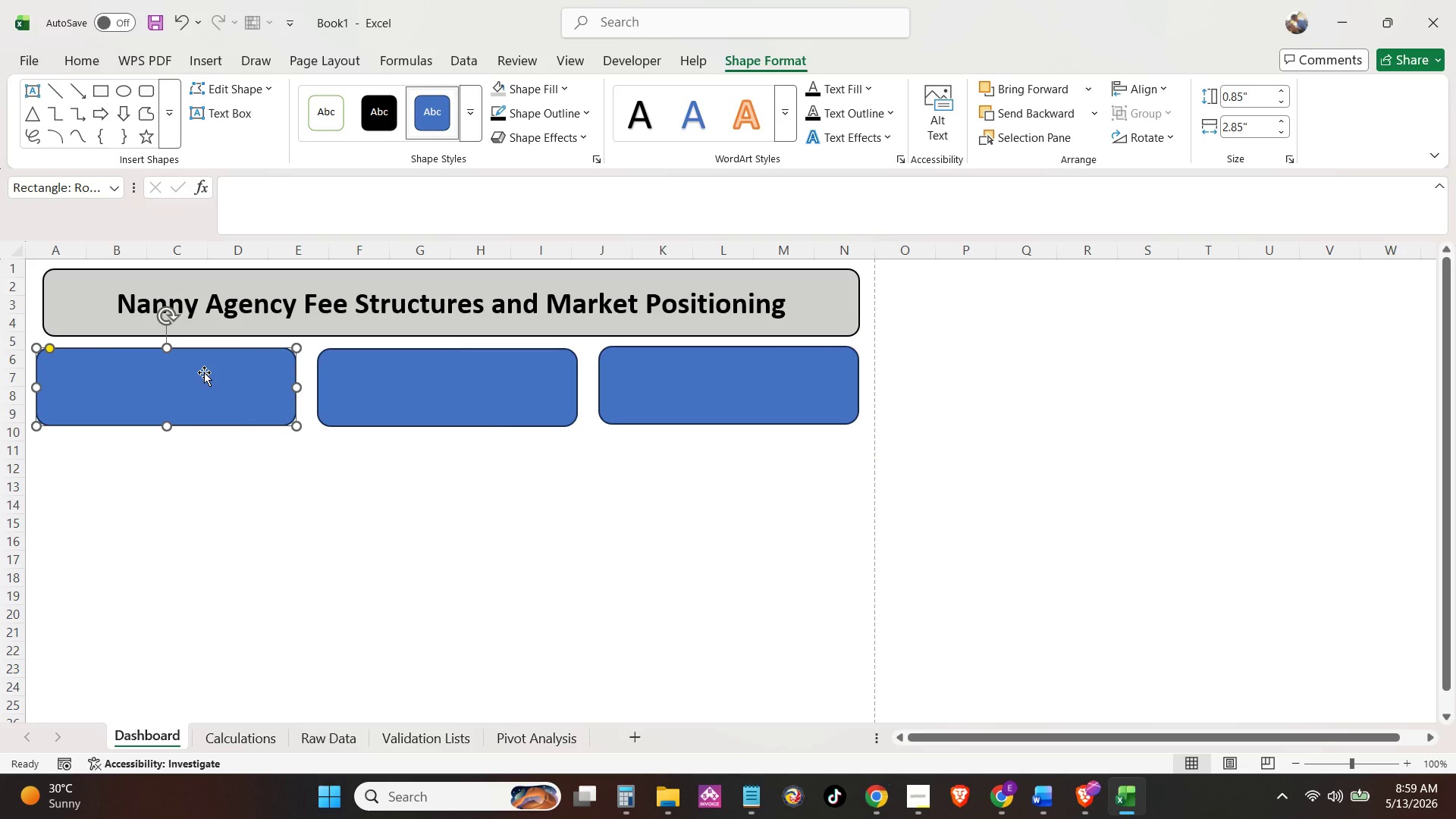 
key(ArrowRight)
 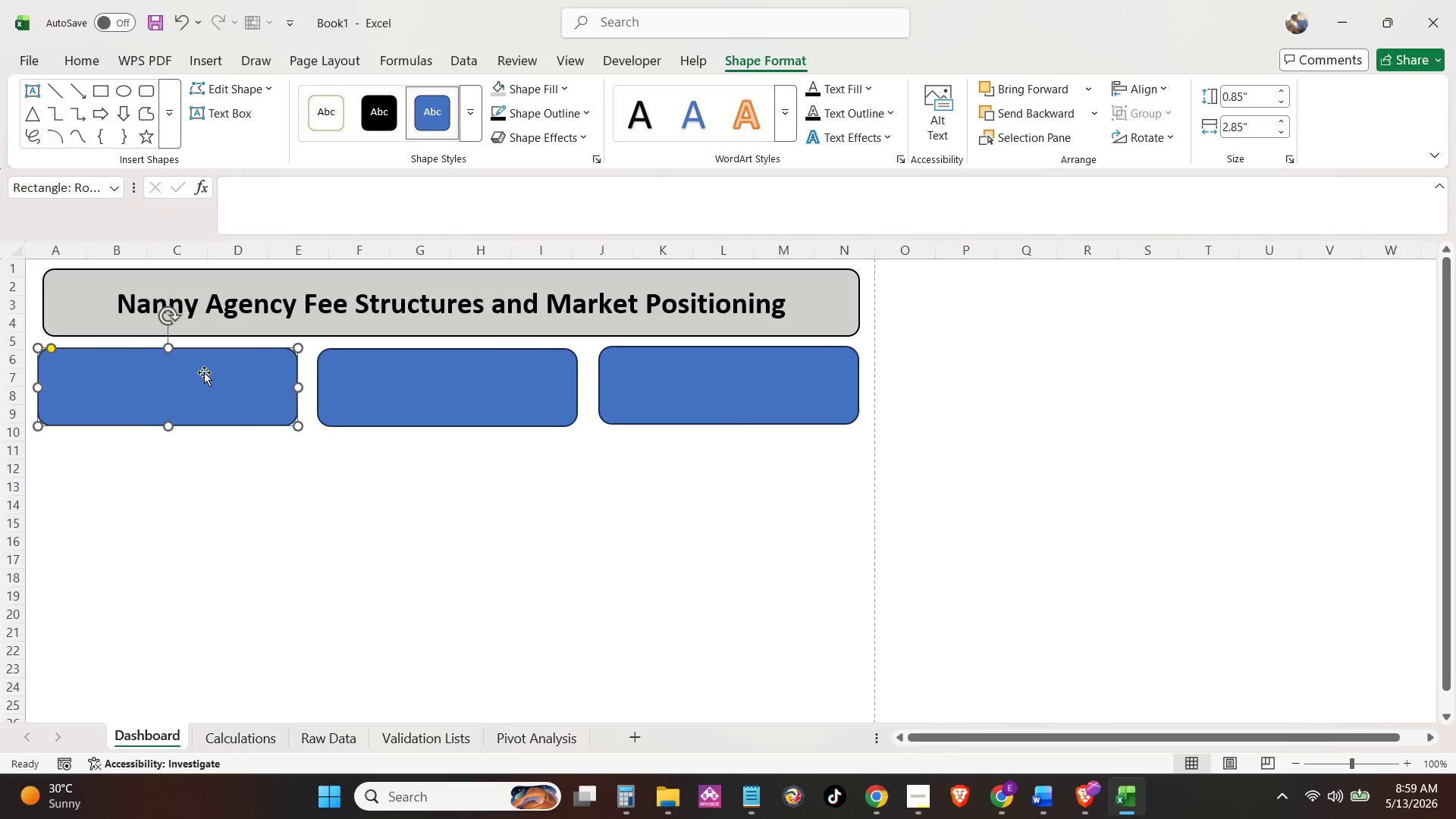 
key(ArrowRight)
 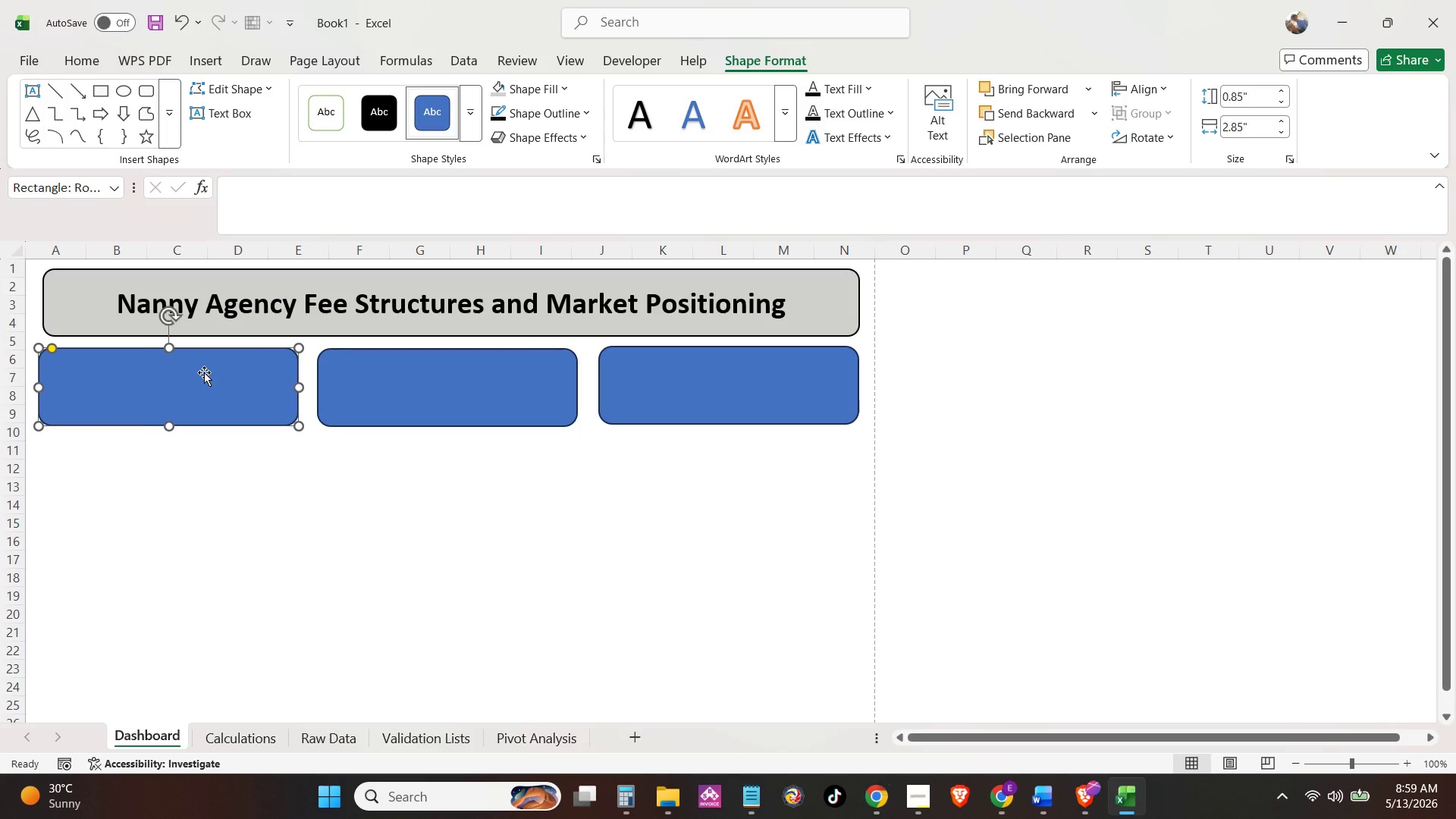 
key(ArrowRight)
 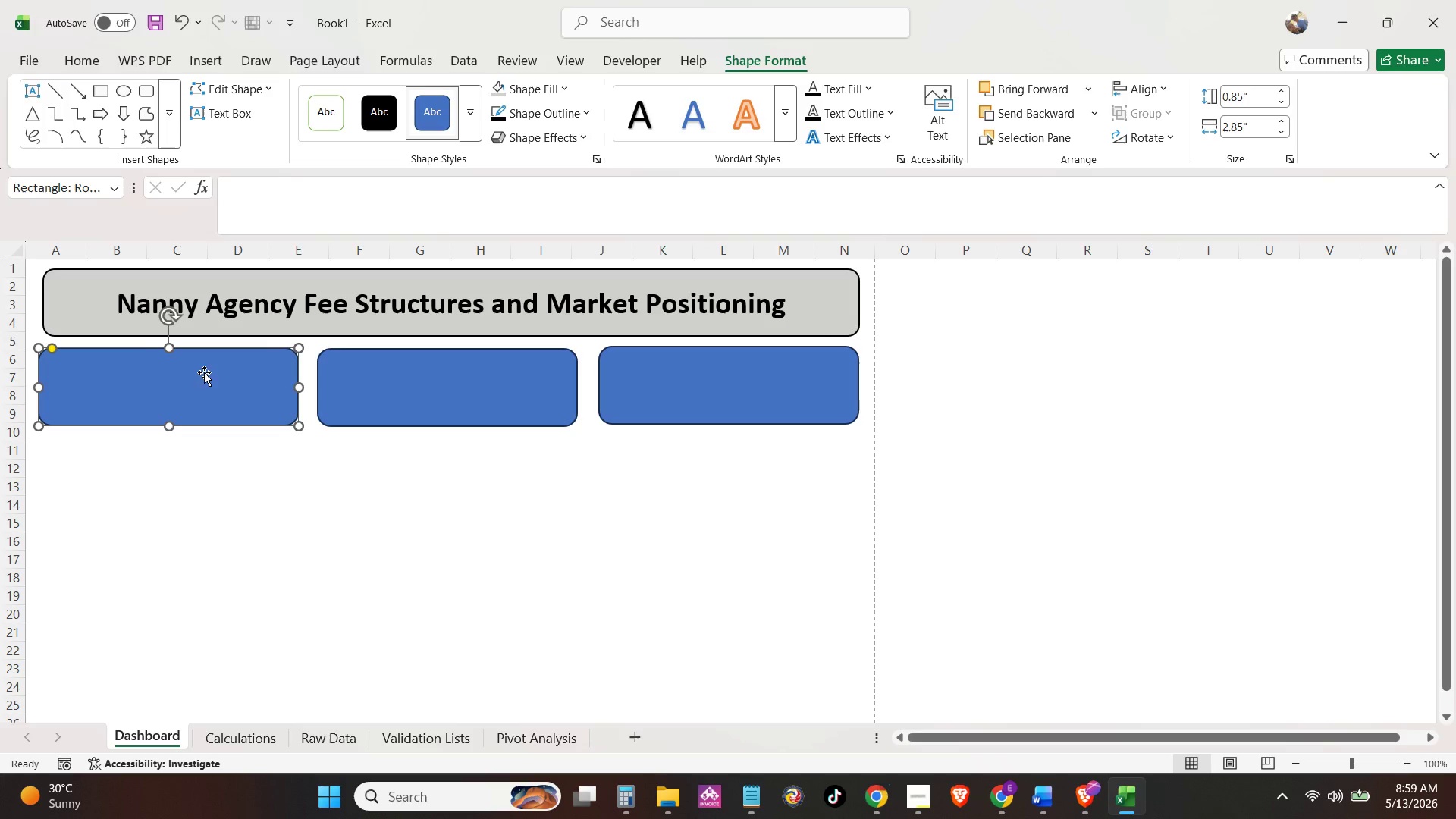 
key(ArrowRight)
 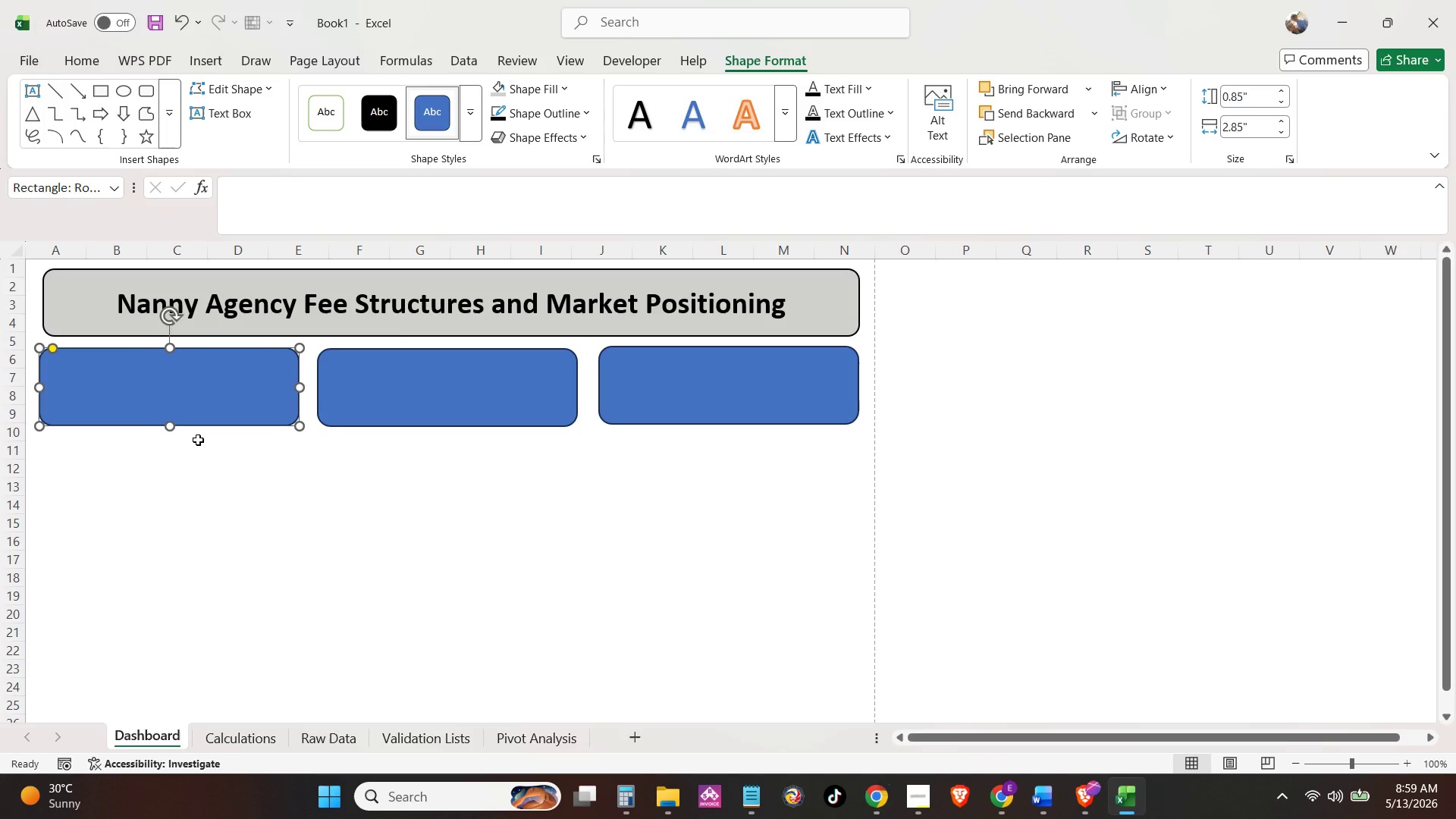 
key(ArrowRight)
 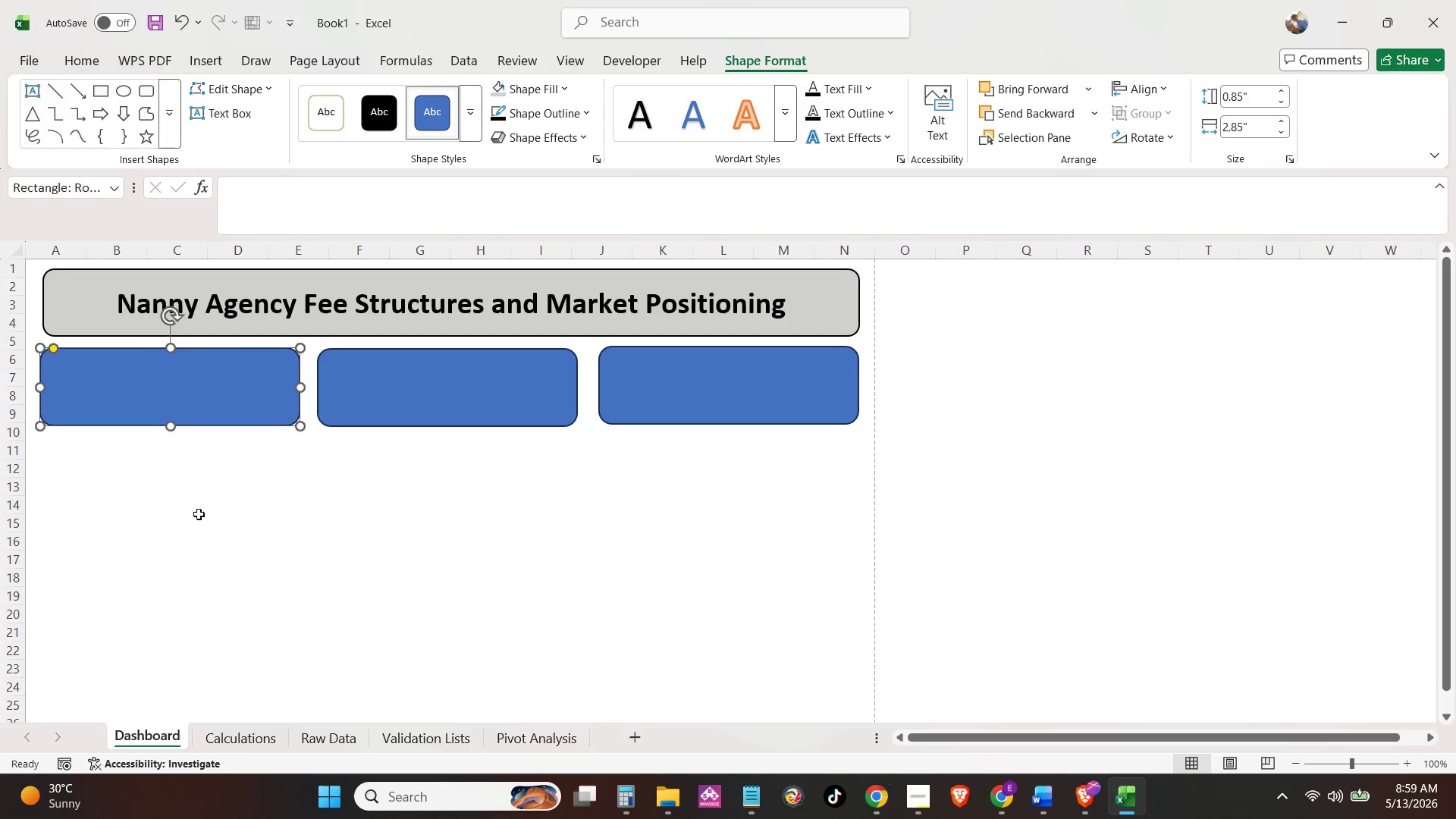 
key(ArrowRight)
 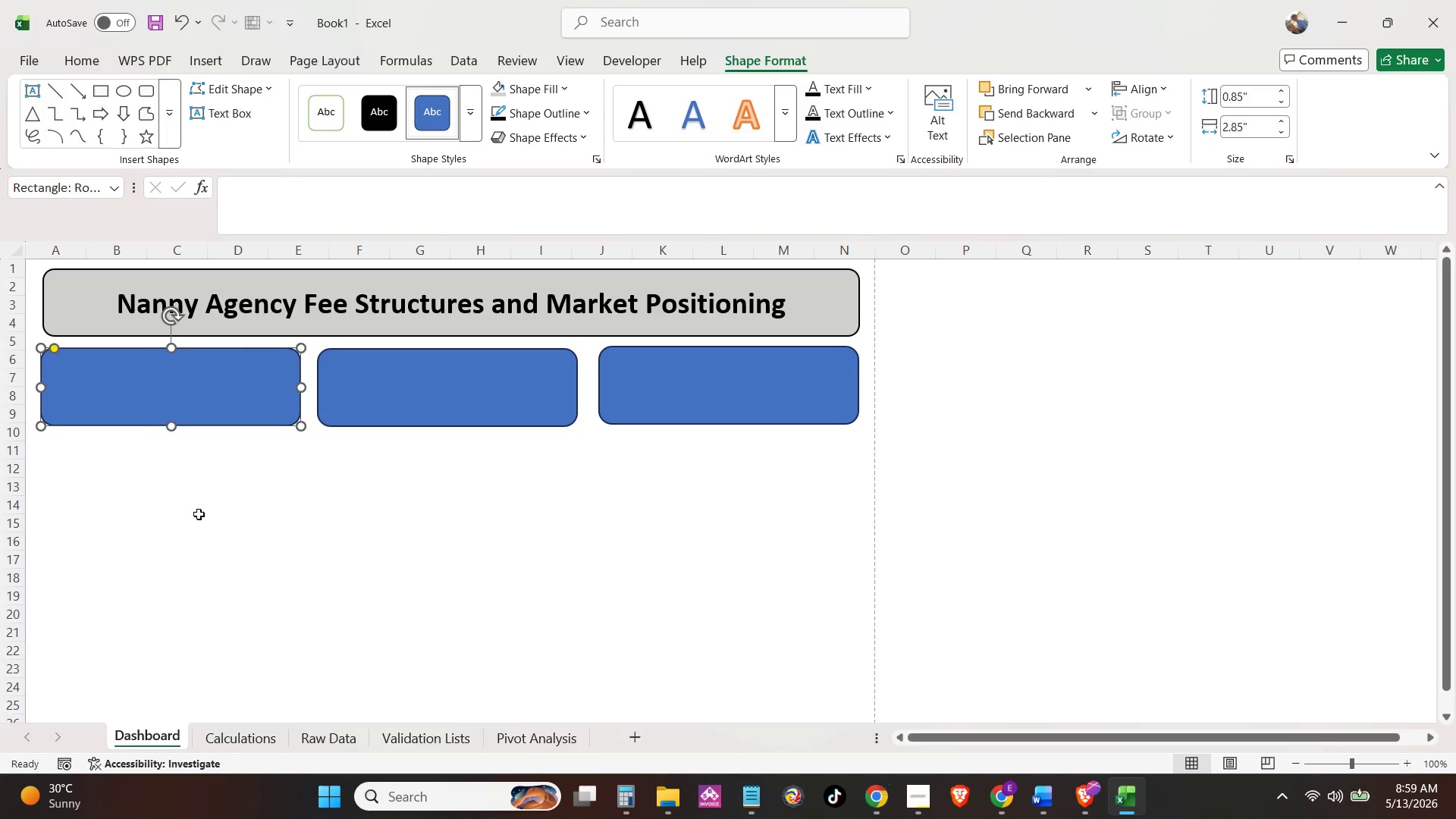 
key(ArrowRight)
 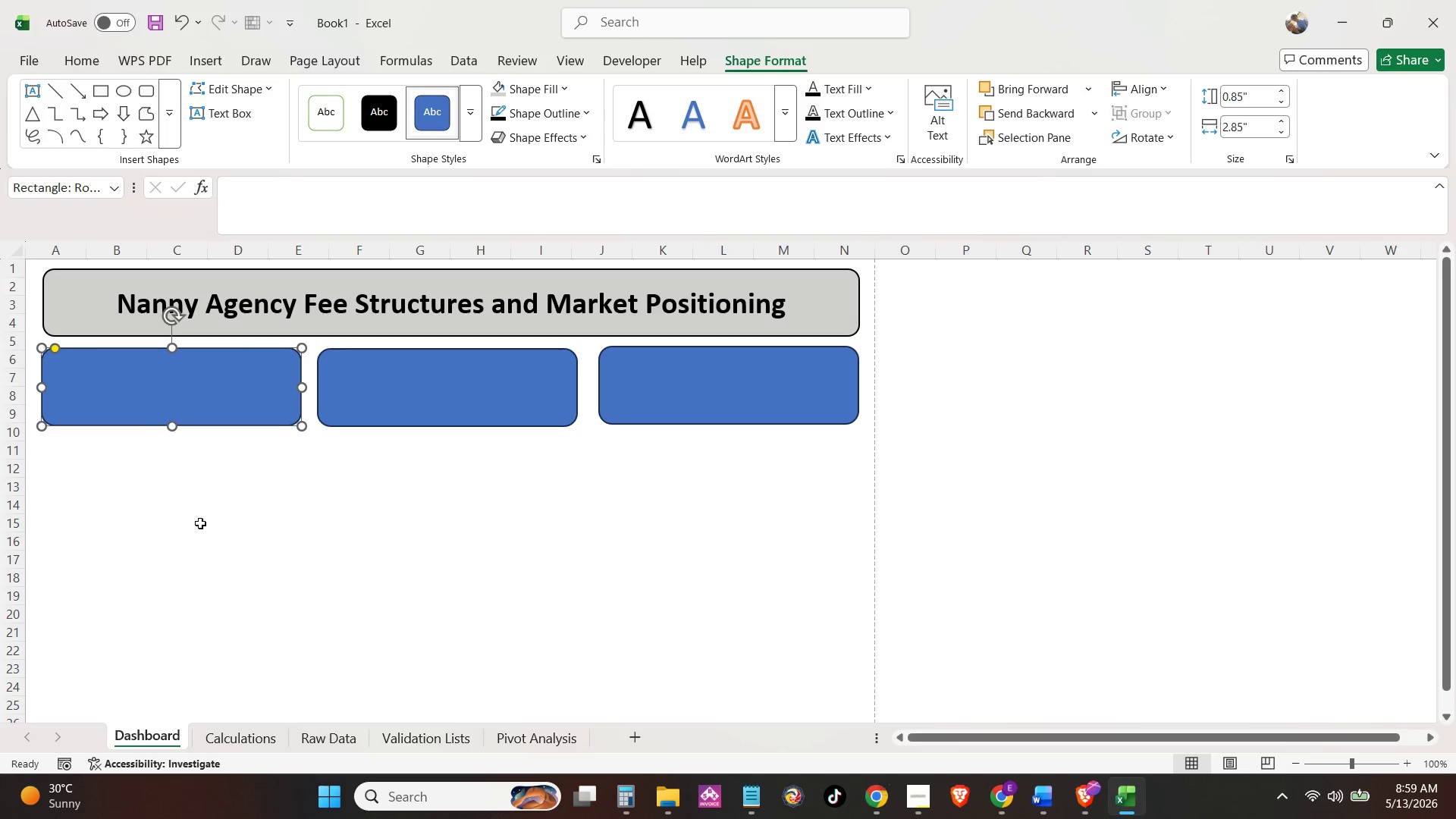 
key(ArrowRight)
 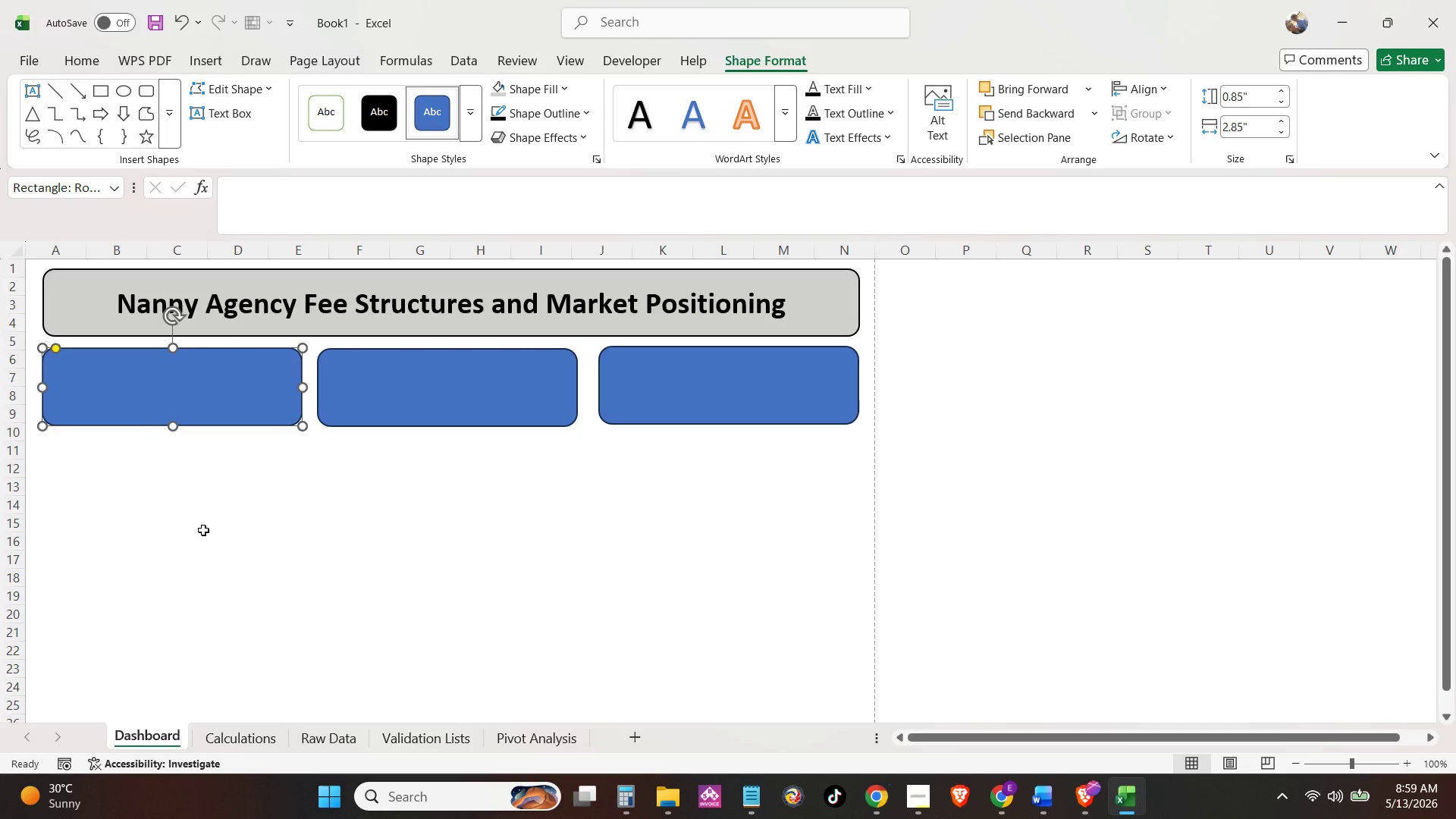 
key(ArrowRight)
 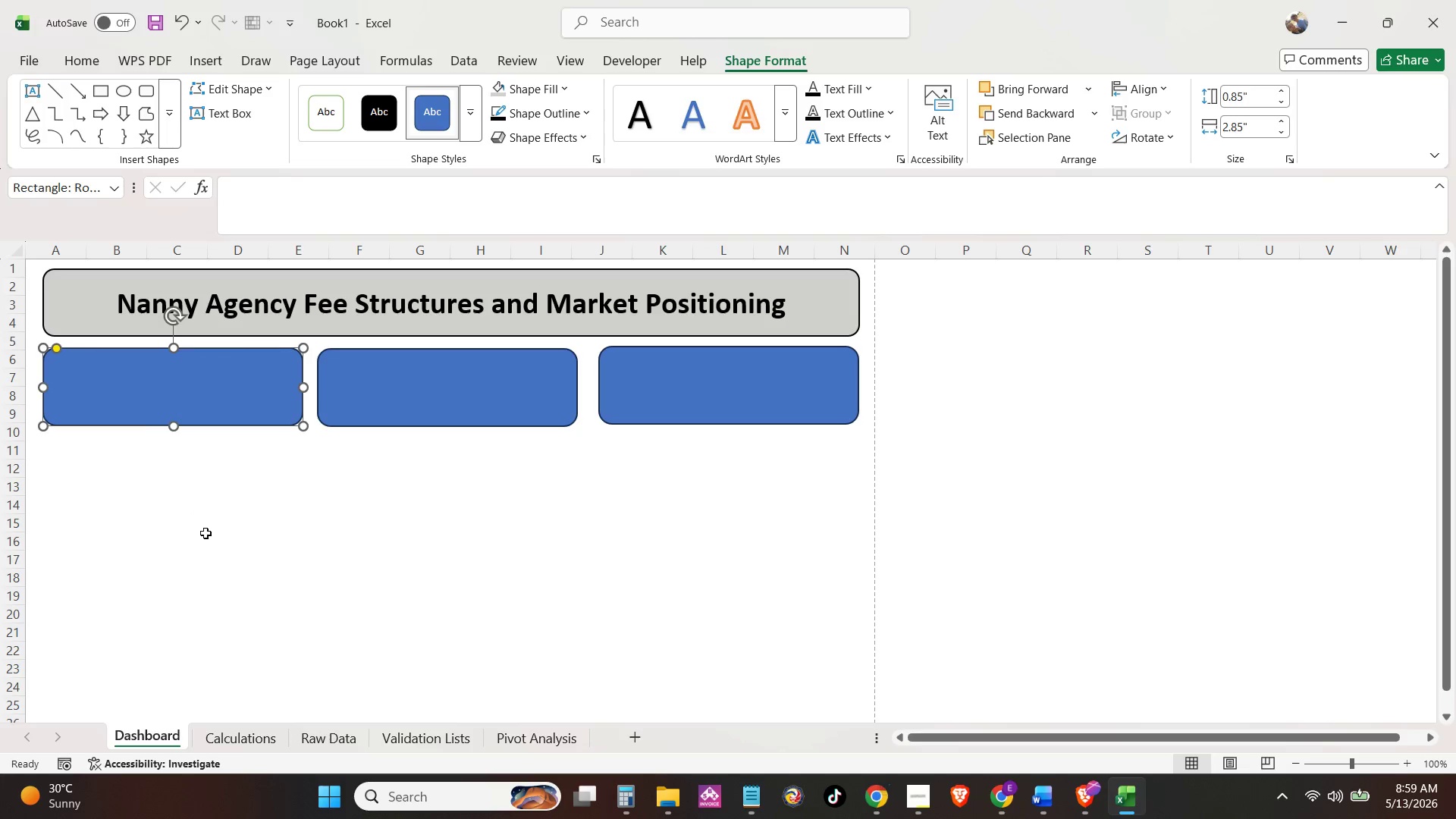 
key(ArrowRight)
 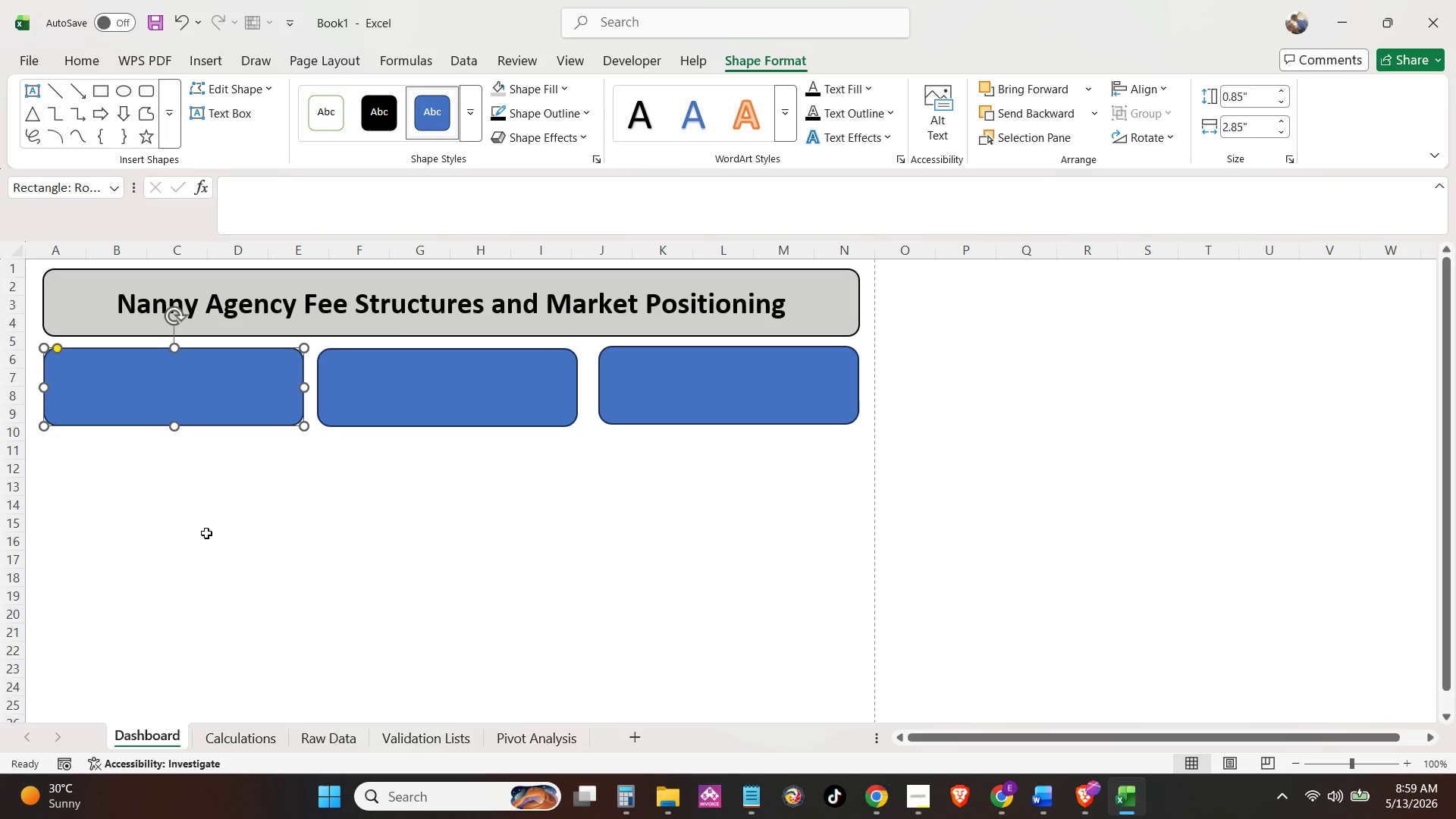 
left_click([206, 533])
 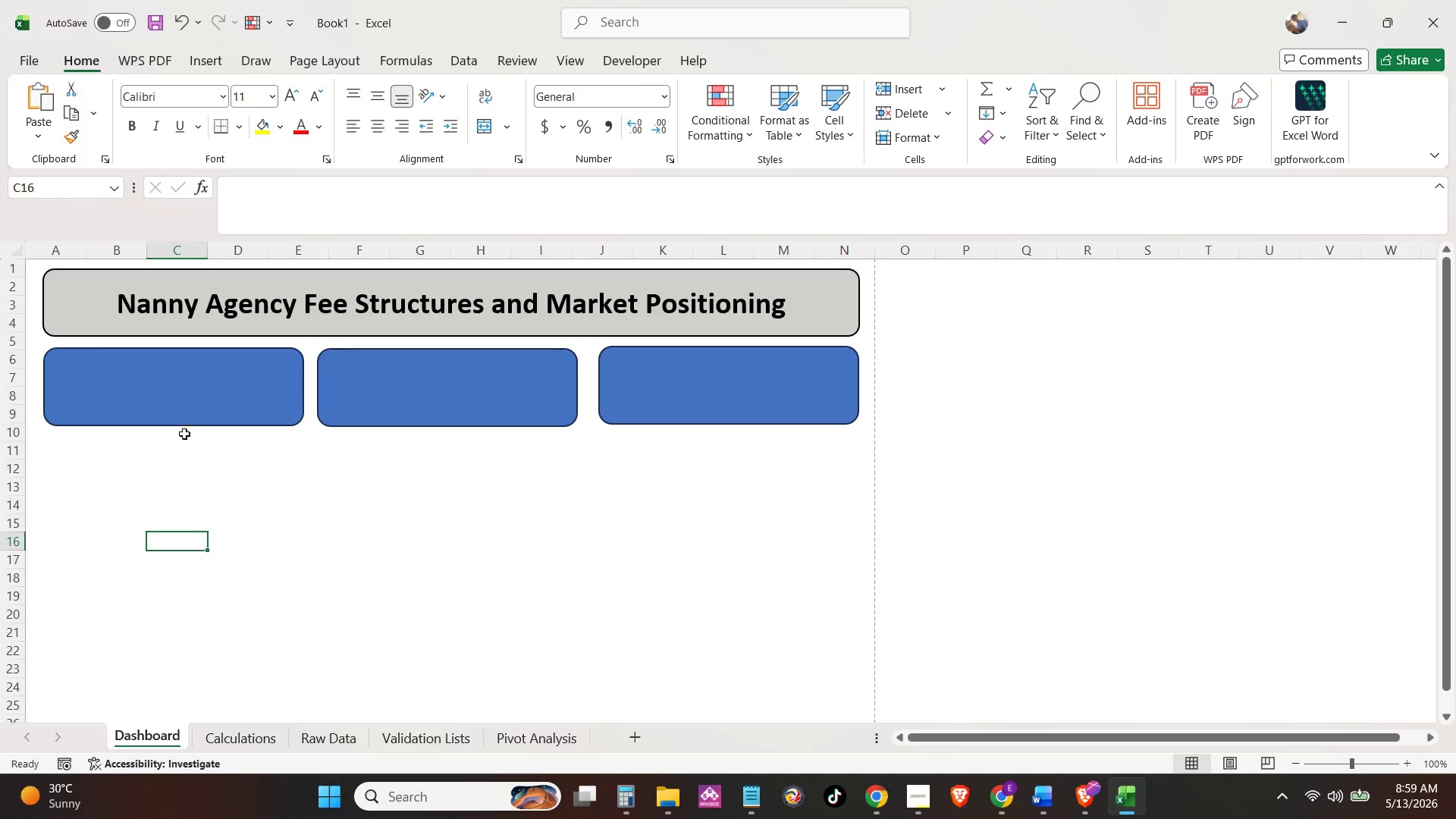 
left_click([184, 406])
 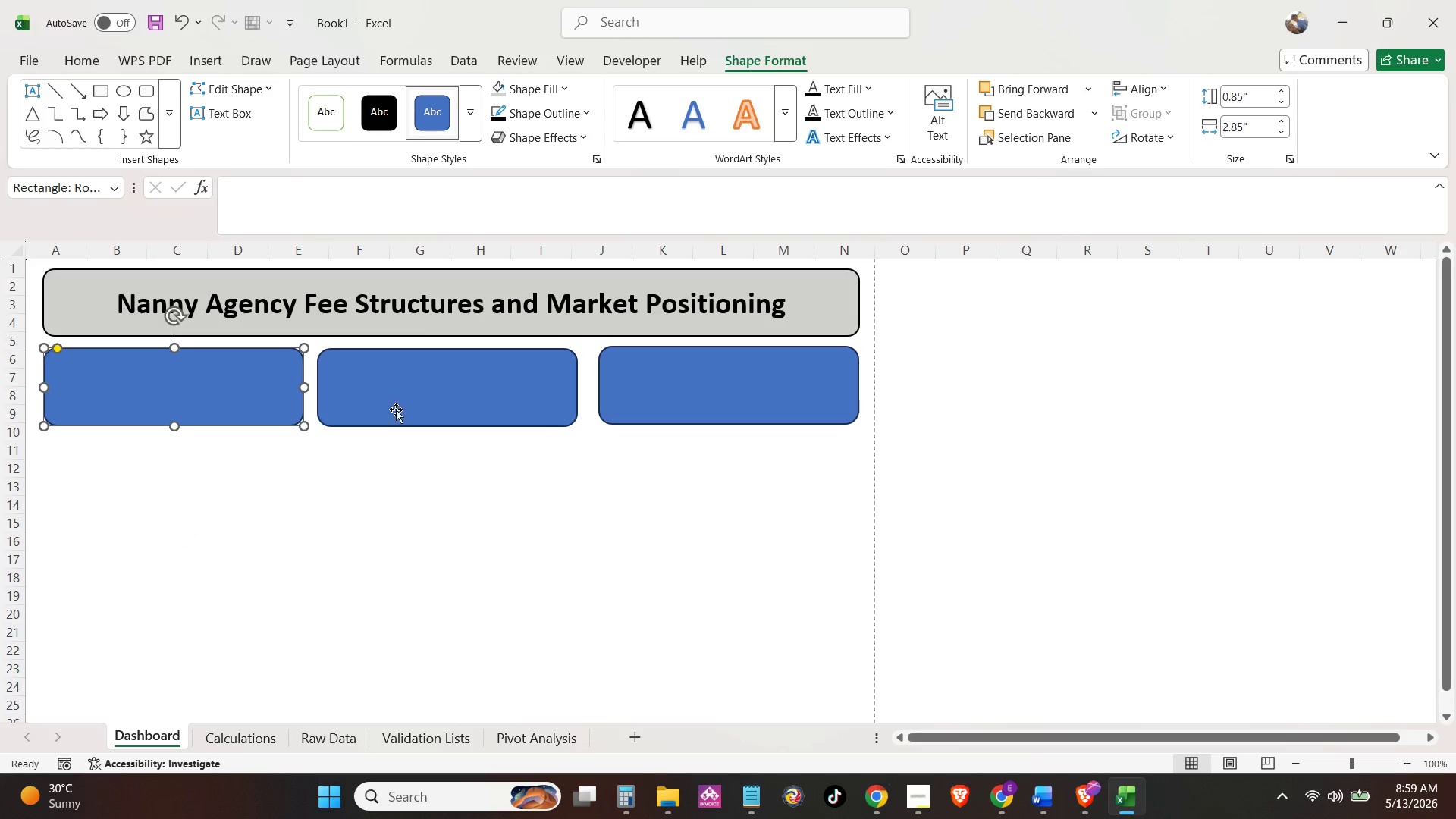 
hold_key(key=ControlLeft, duration=0.62)
double_click([761, 391])
 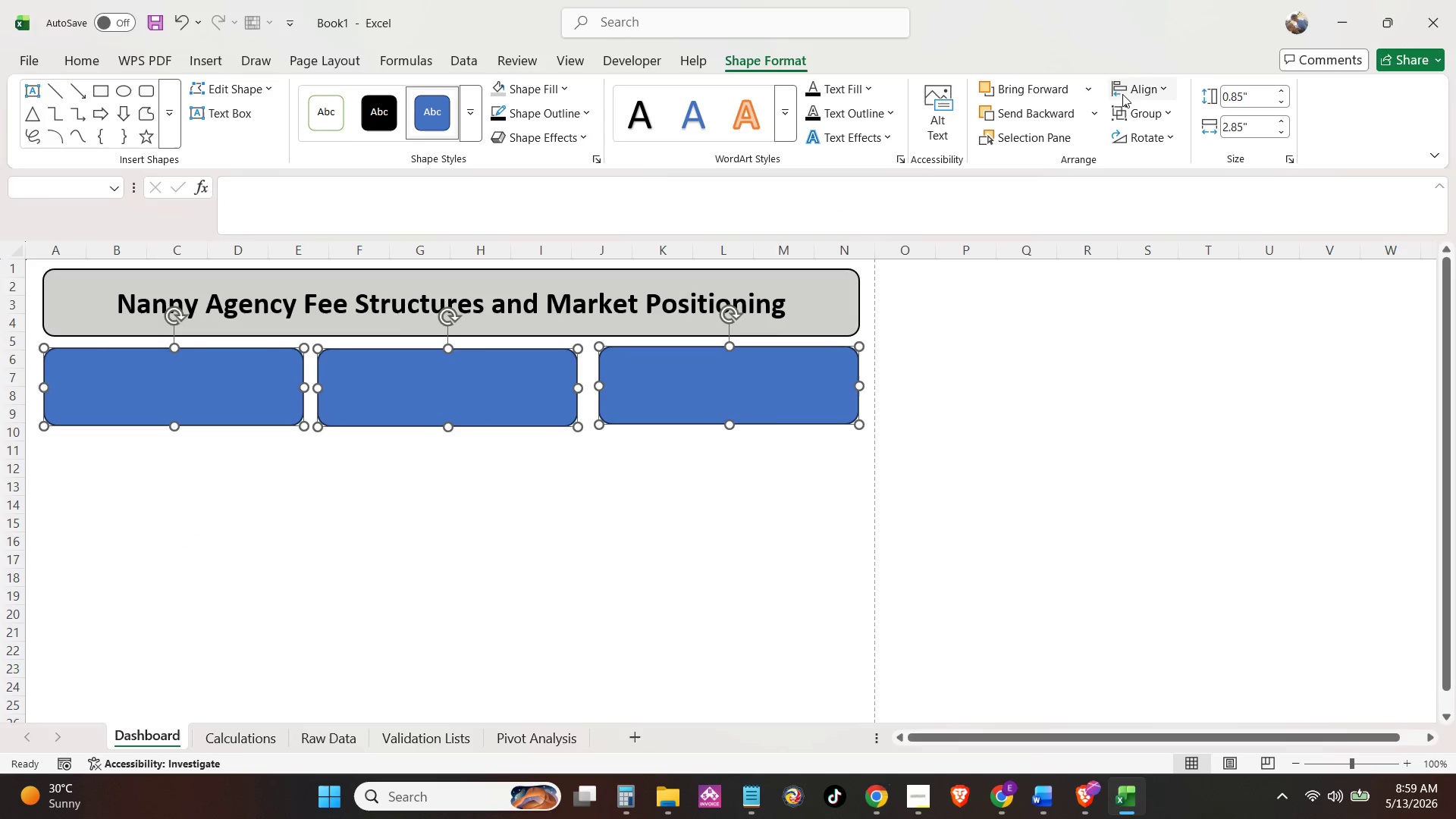 
left_click([1150, 83])
 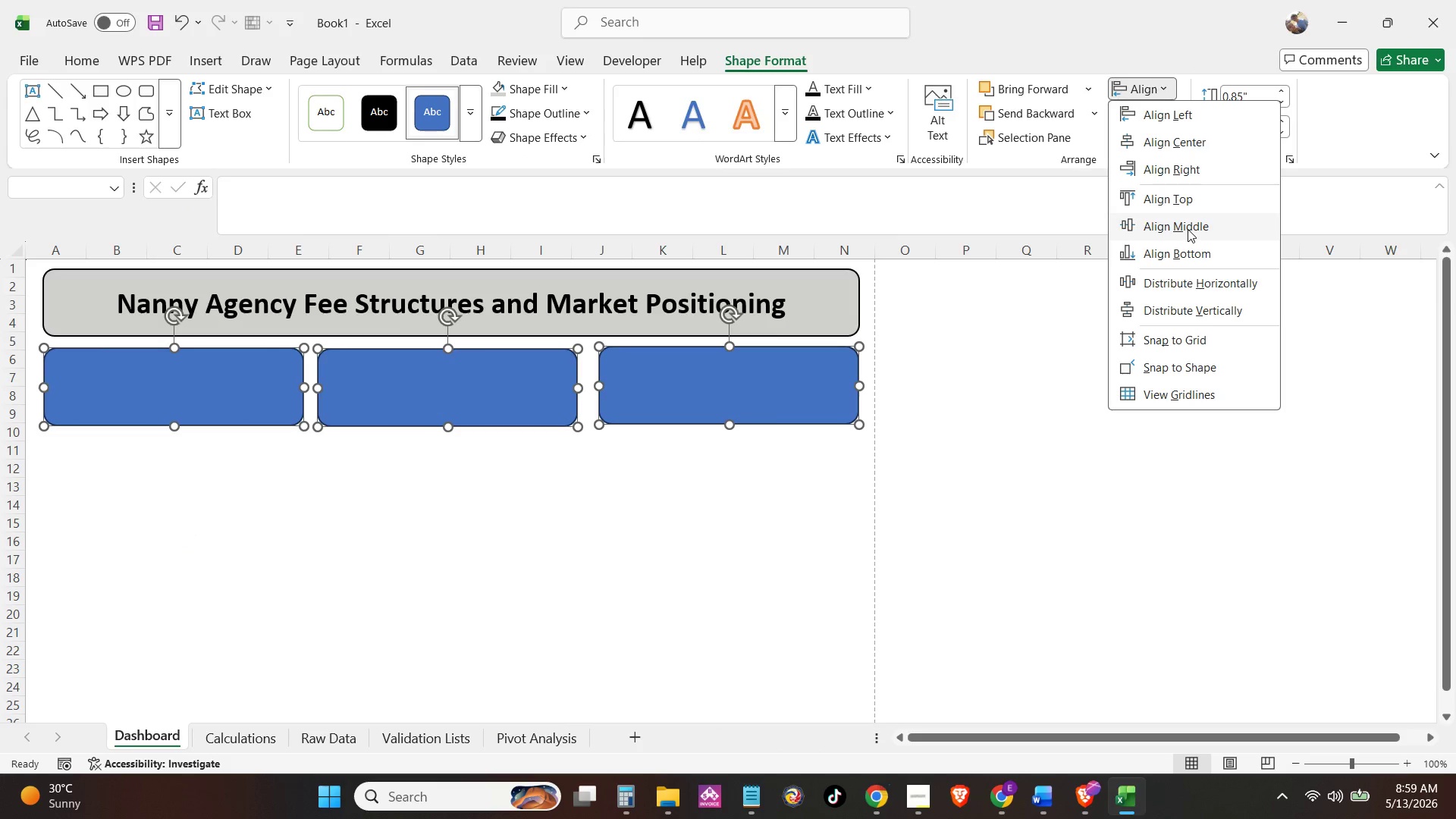 
left_click([1188, 229])
 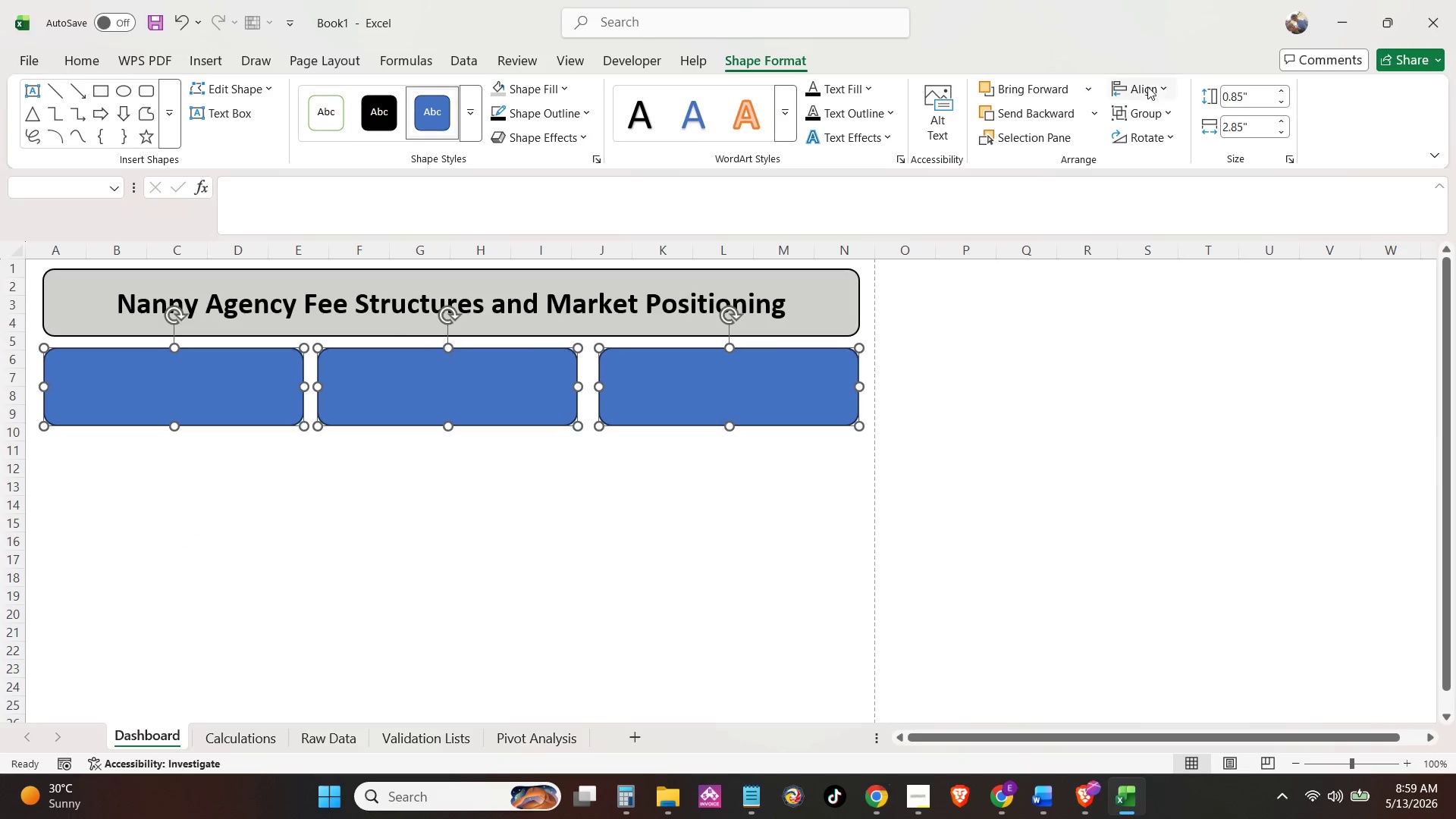 
left_click([1144, 84])
 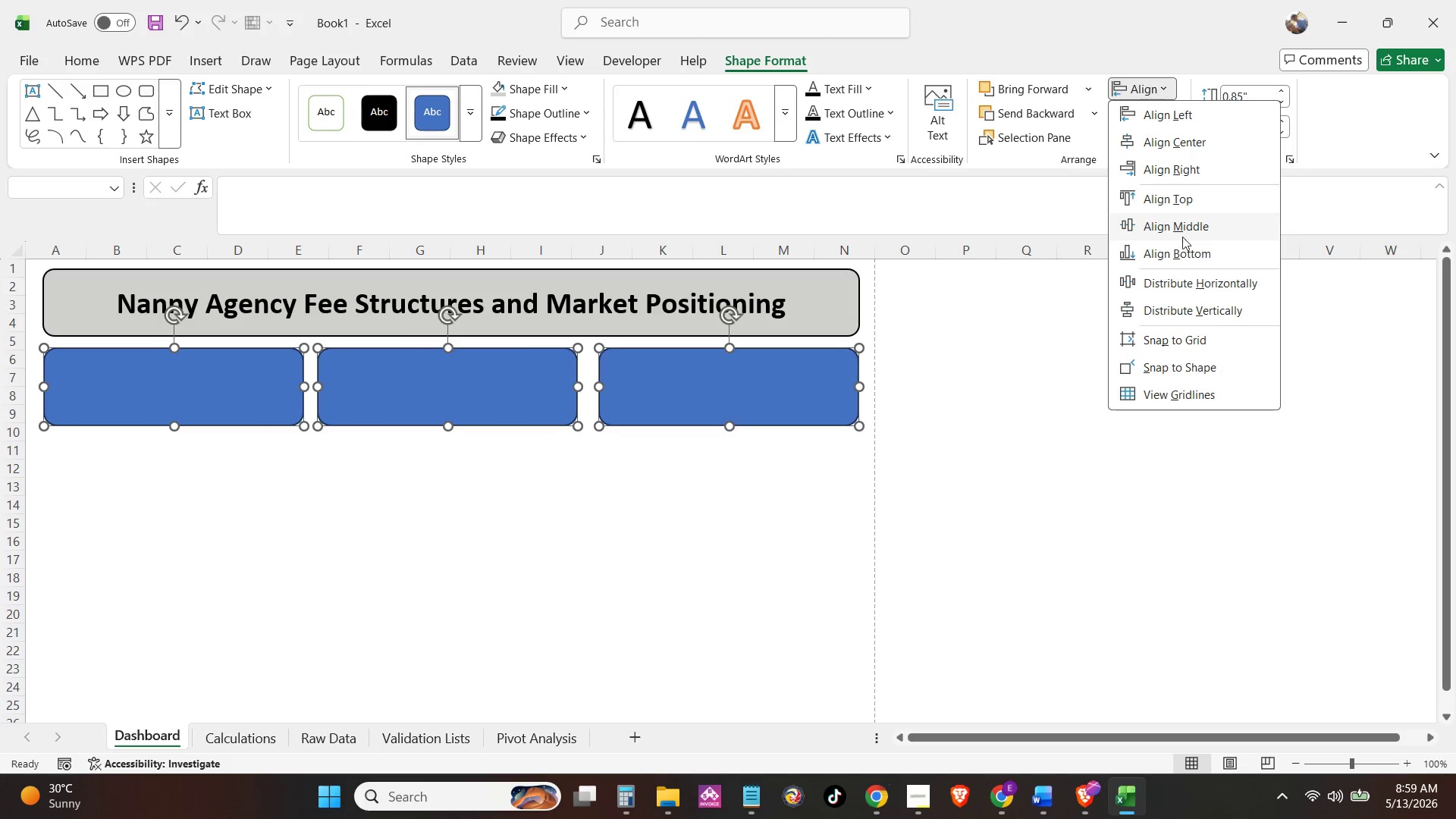 
left_click([1206, 288])
 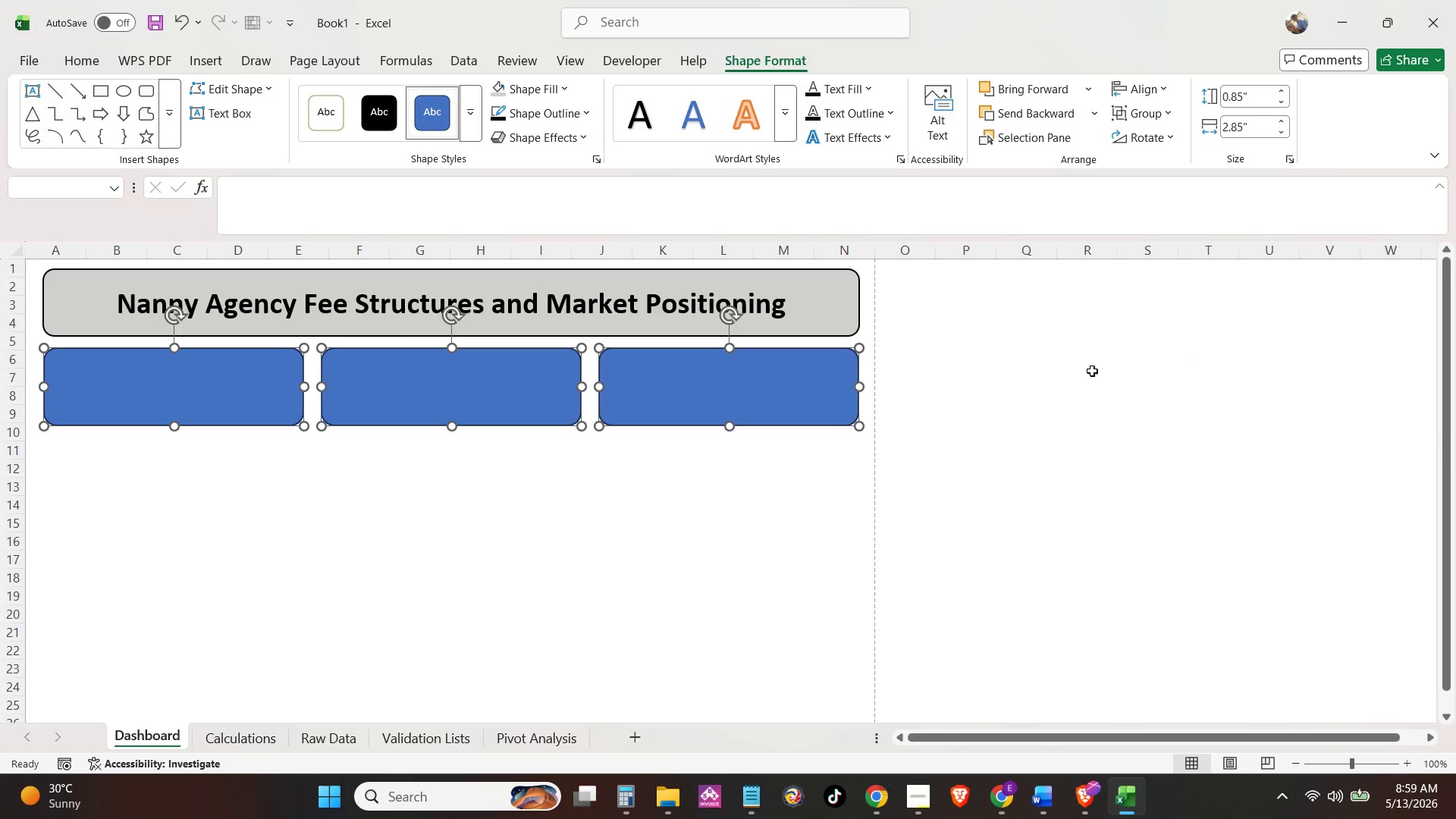 
left_click([1090, 372])
 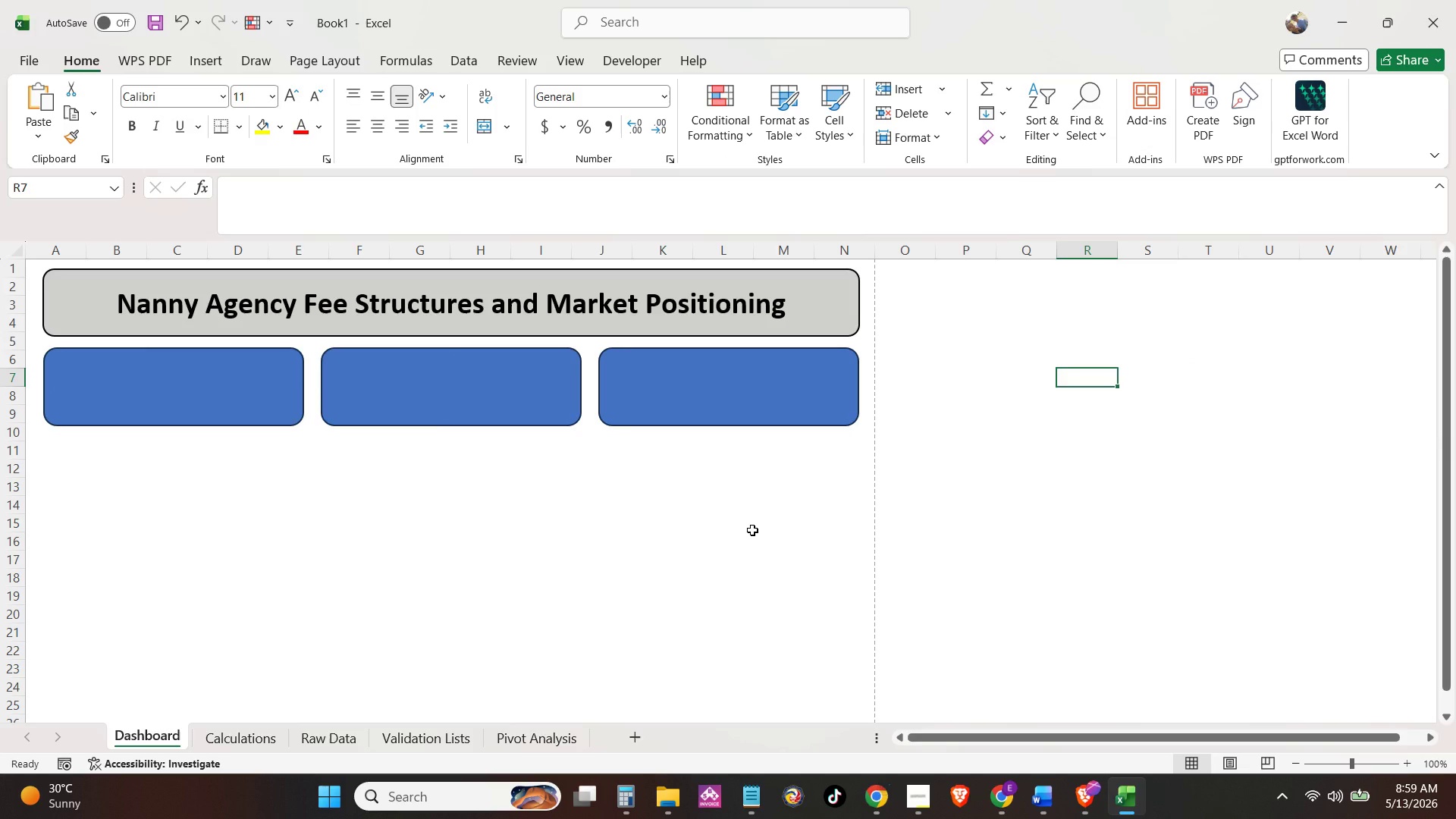 
scroll: coordinate [746, 522], scroll_direction: down, amount: 2.0
 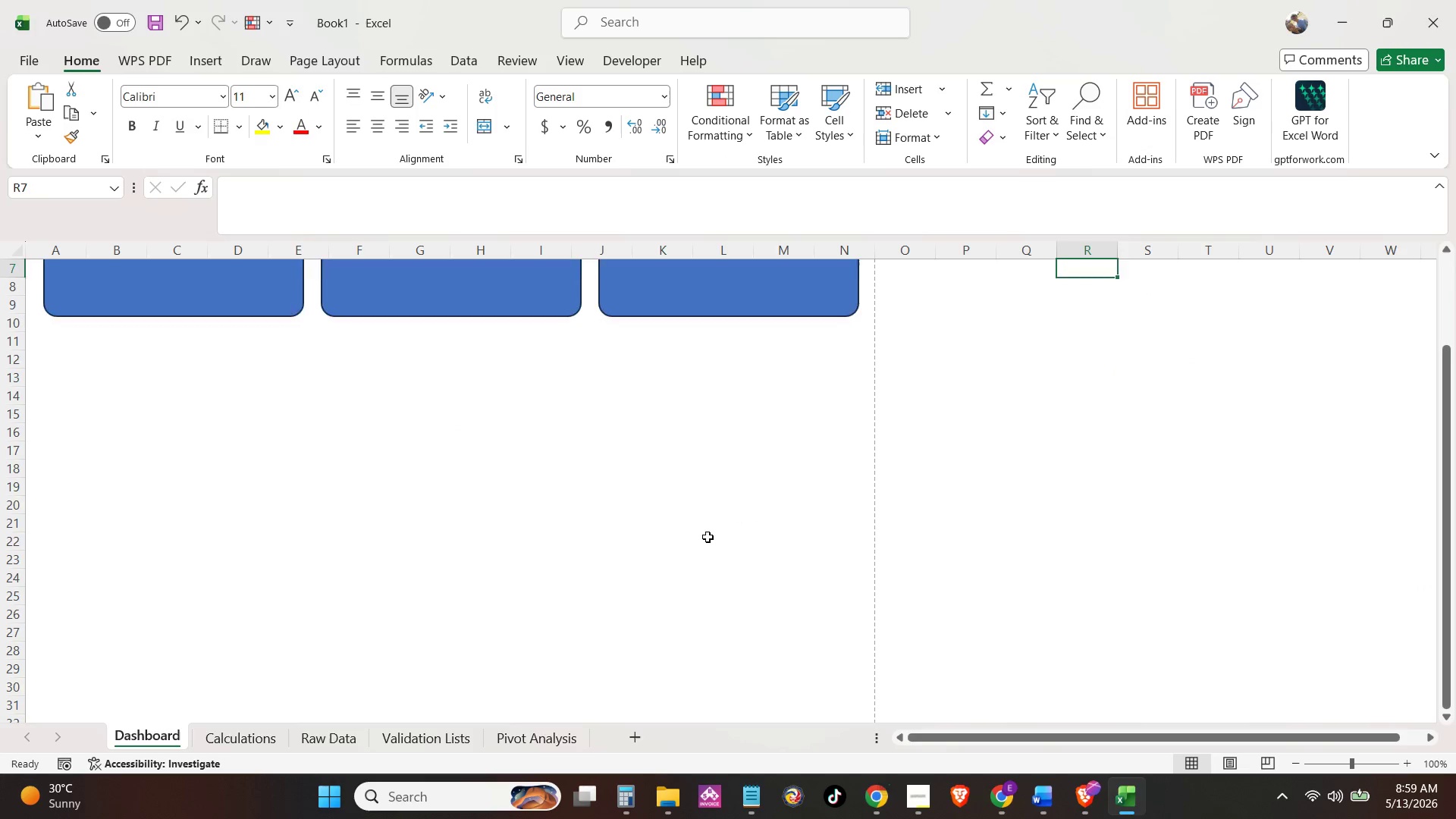 
scroll: coordinate [704, 541], scroll_direction: up, amount: 2.0
 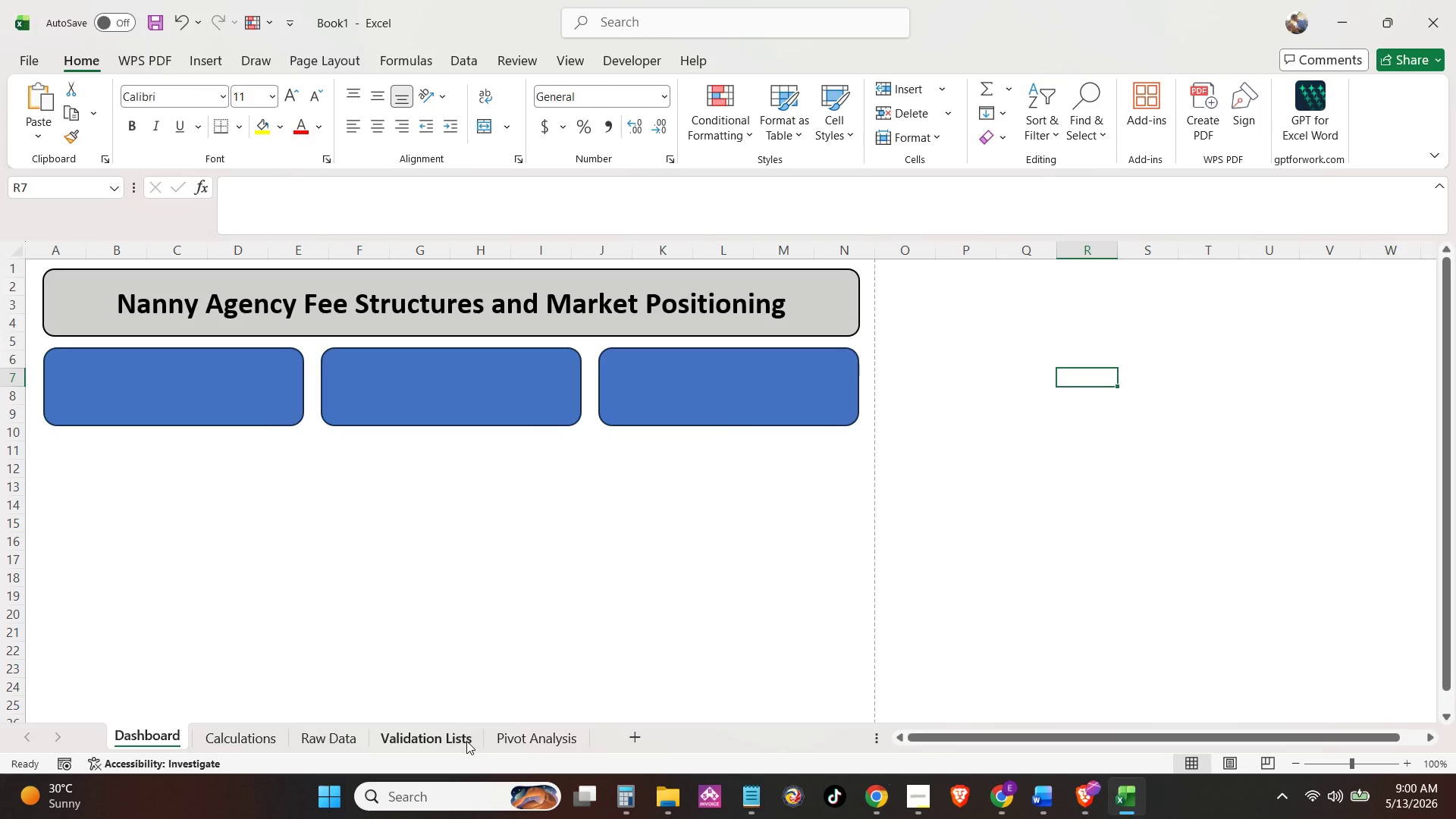 
wait(21.77)
 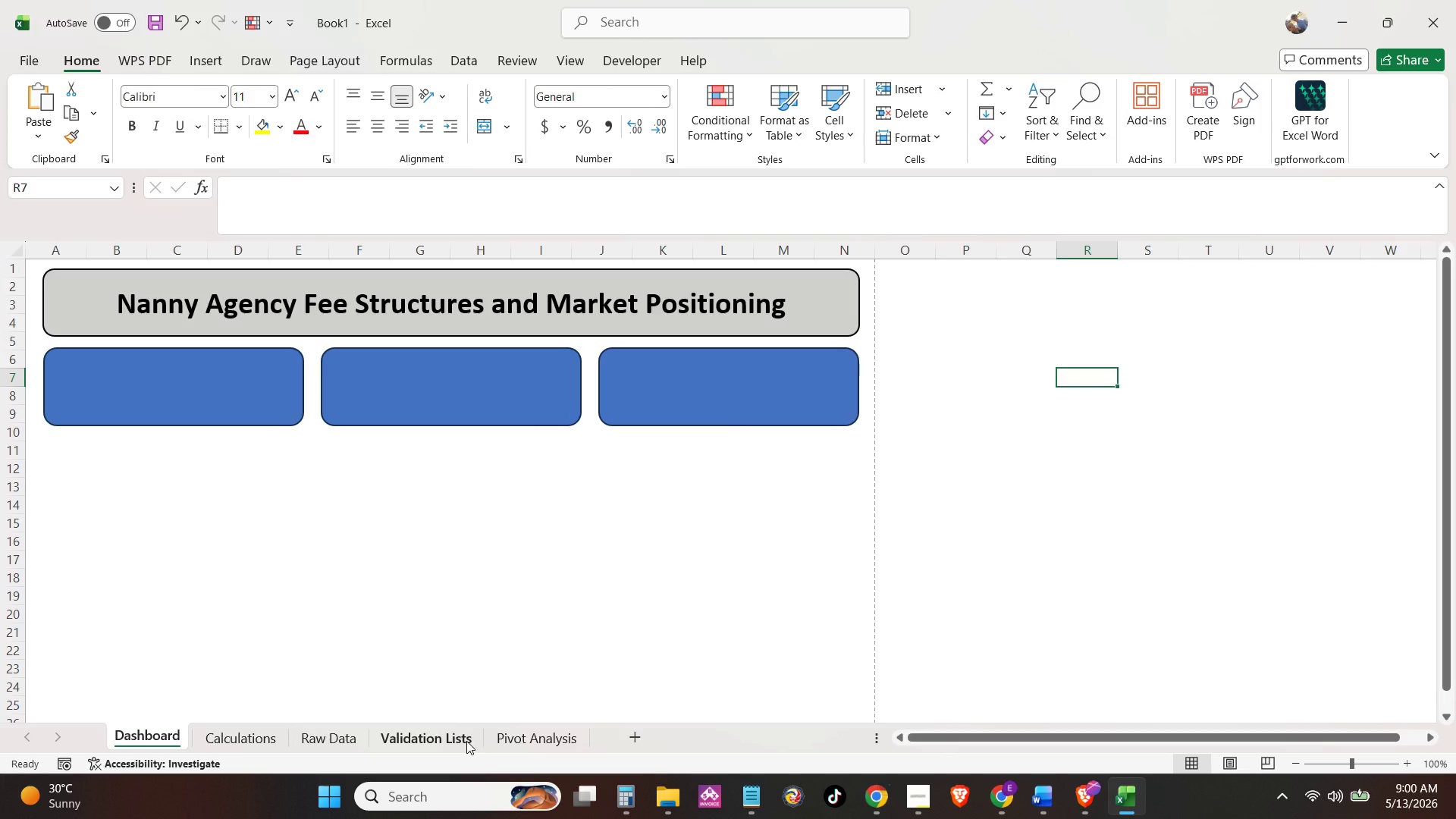 
left_click([189, 384])
 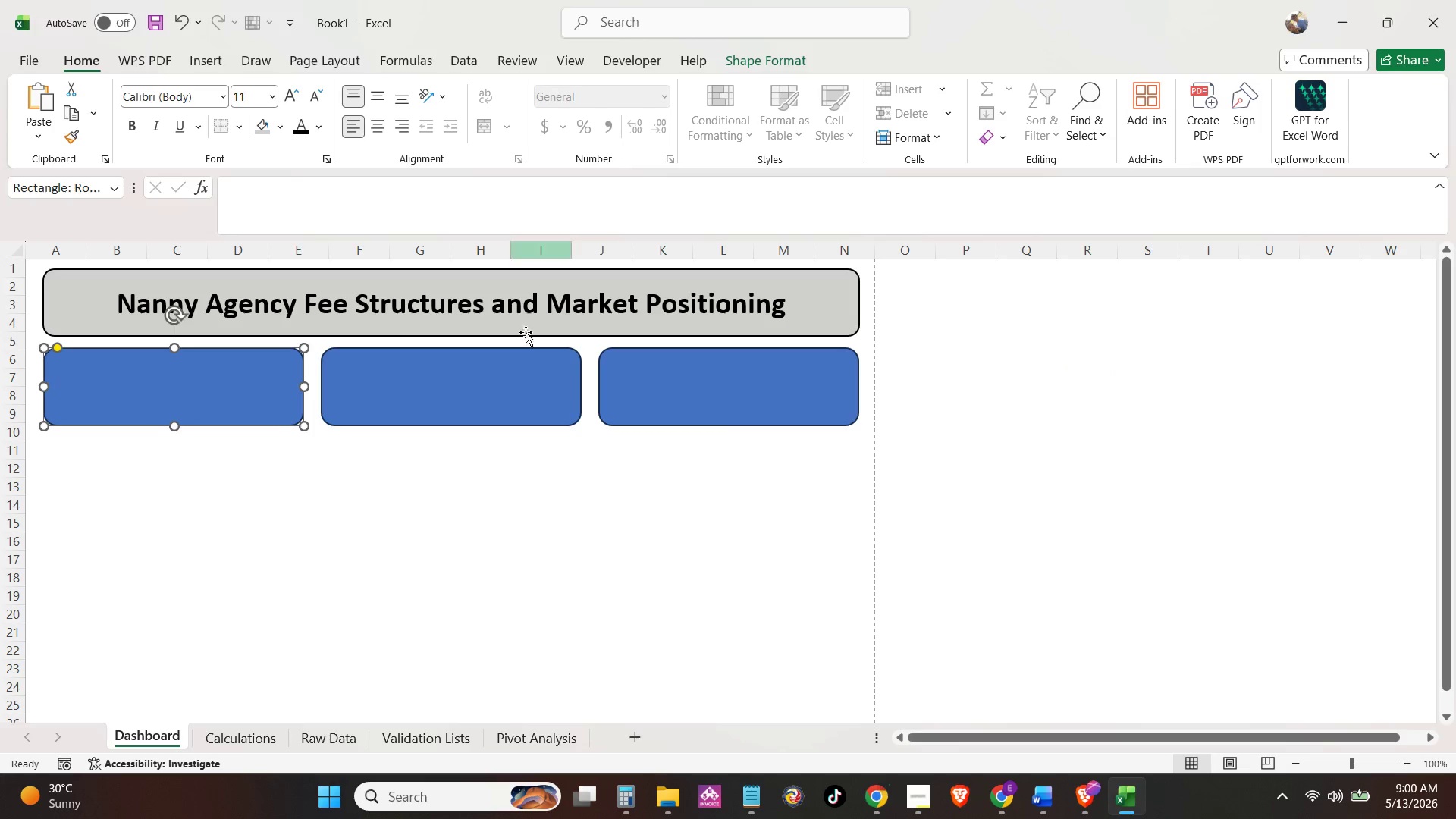 
hold_key(key=ControlLeft, duration=0.78)
double_click([708, 389])
 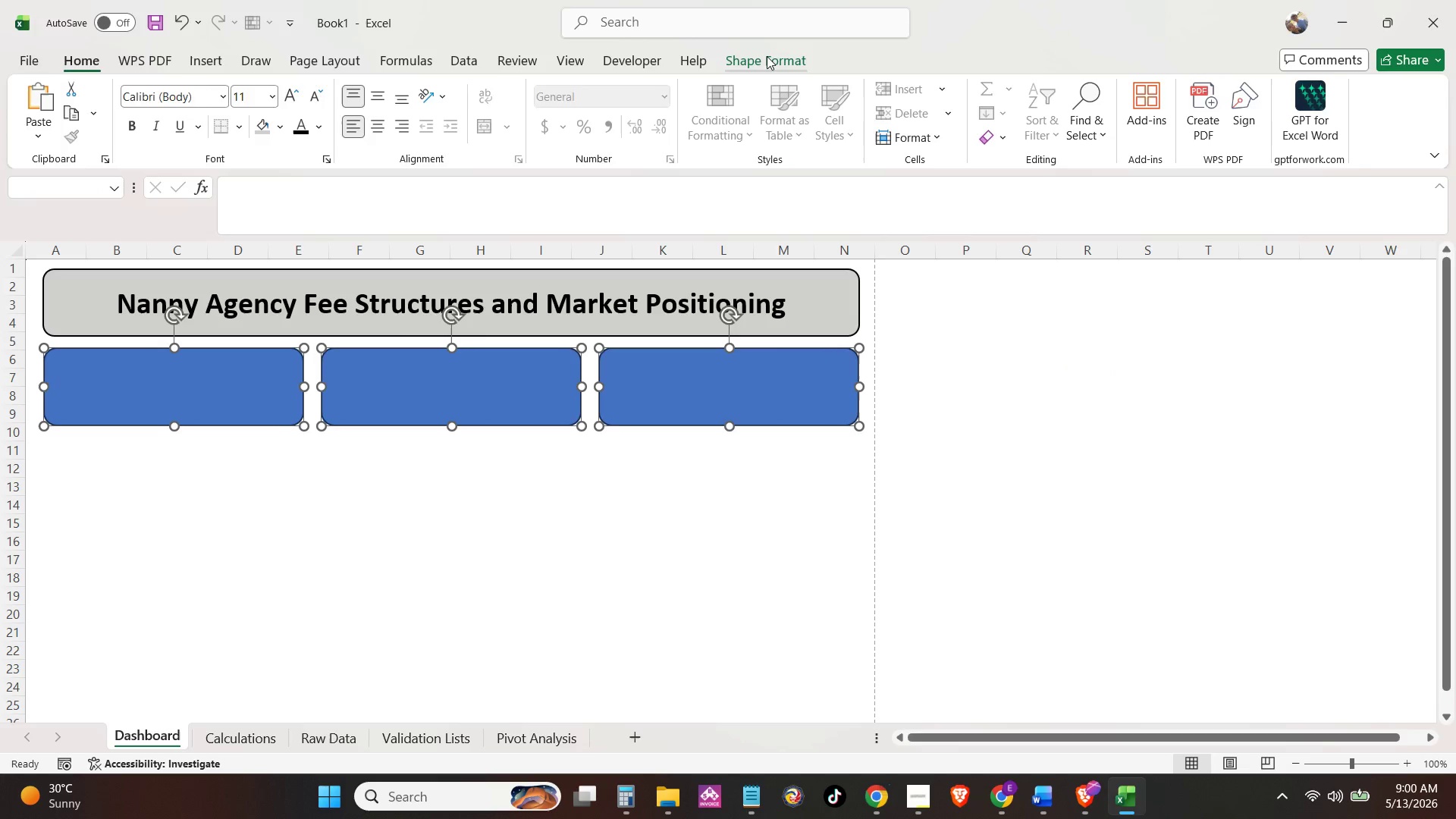 
left_click([767, 56])
 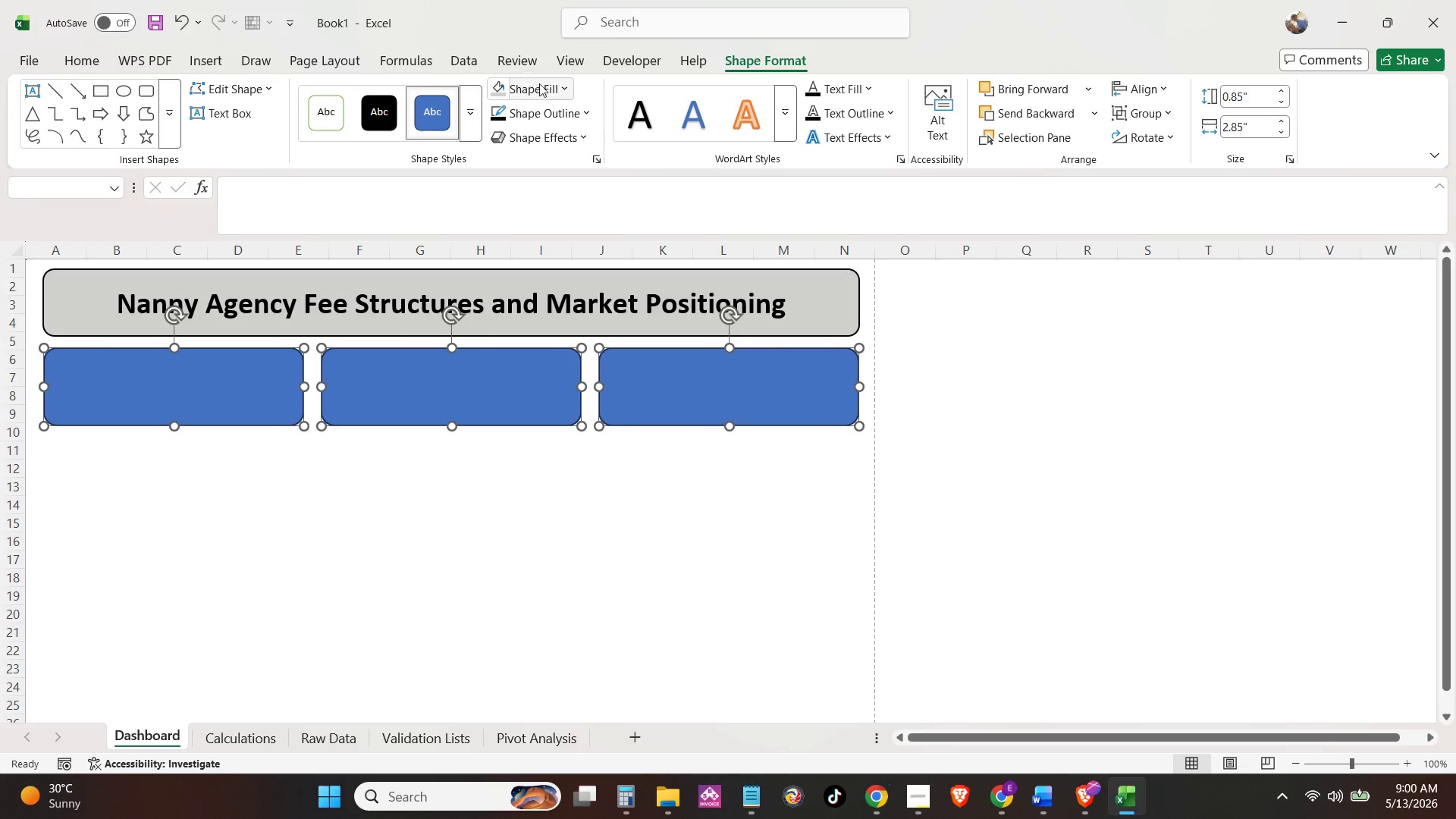 
mouse_move([538, 83])
 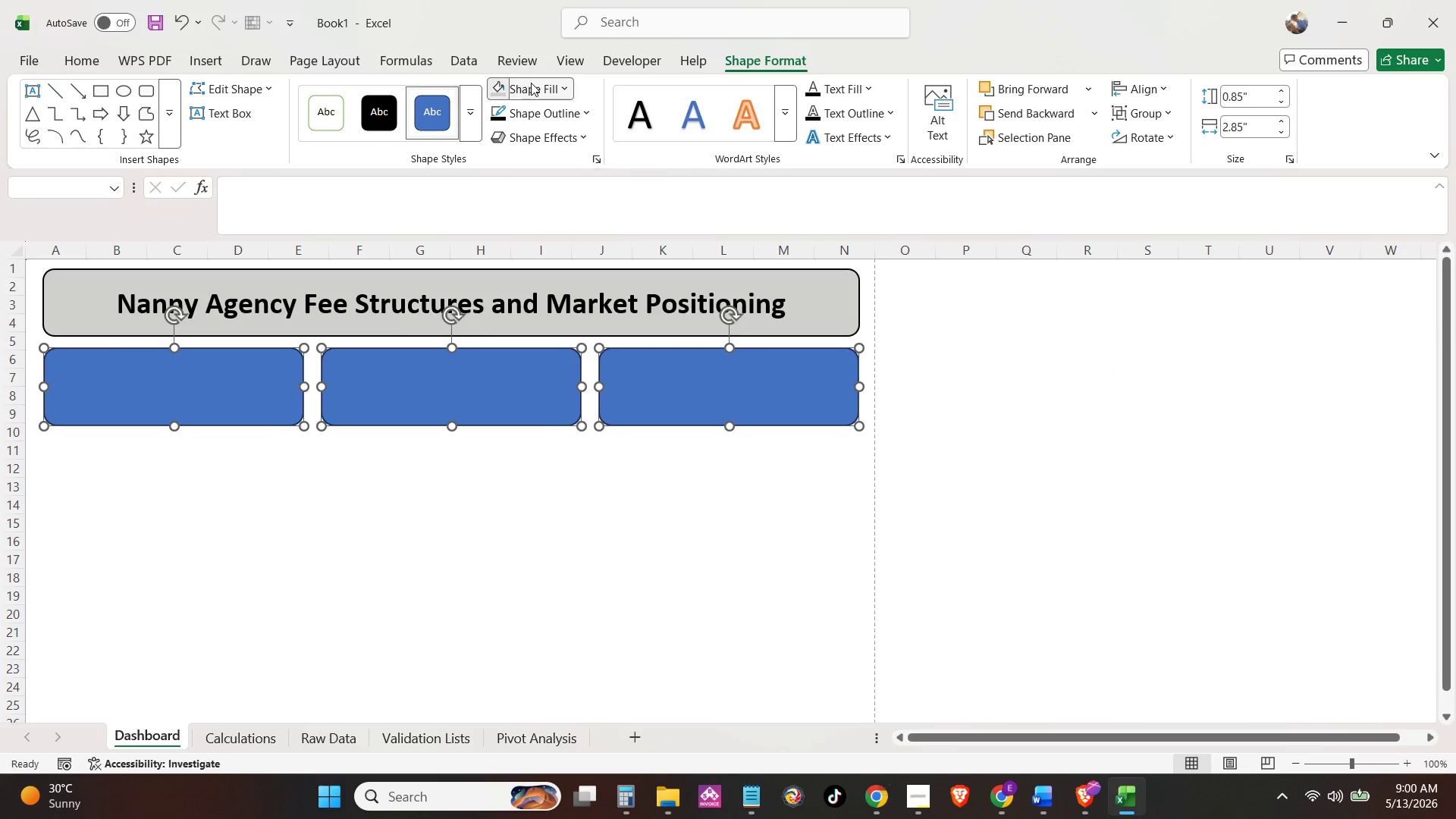 
left_click([531, 83])
 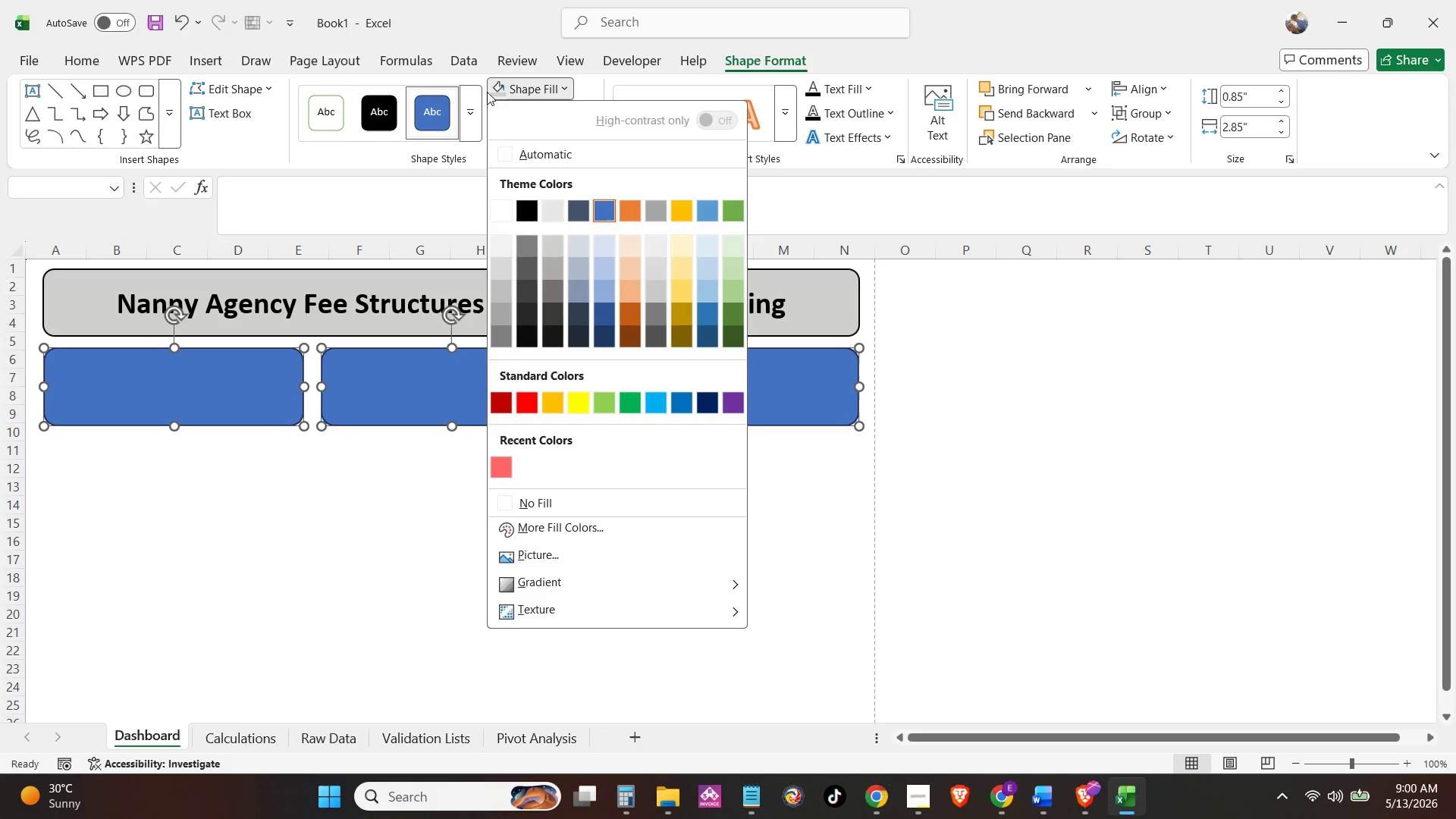 
left_click([488, 90])
 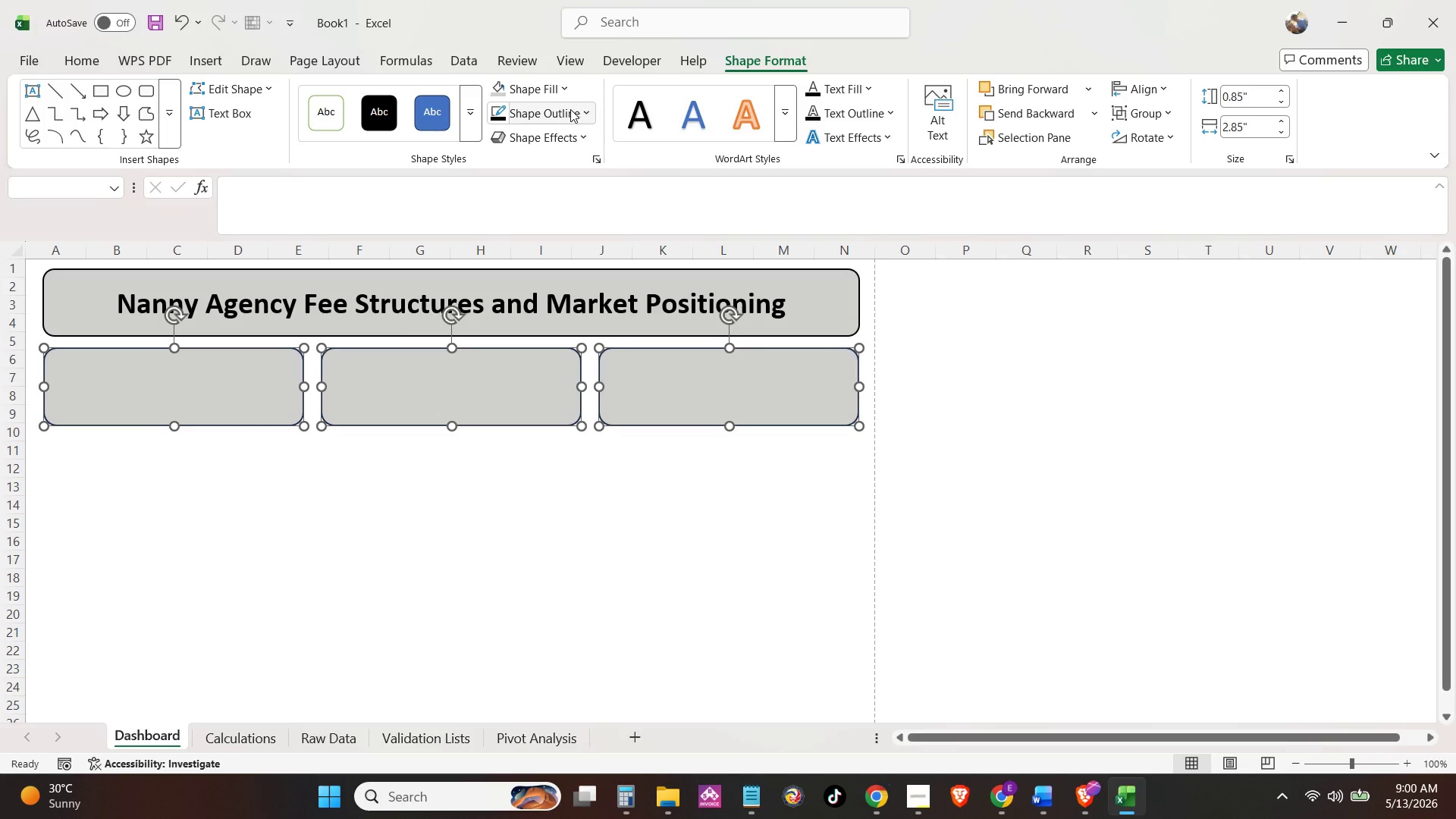 
left_click([586, 115])
 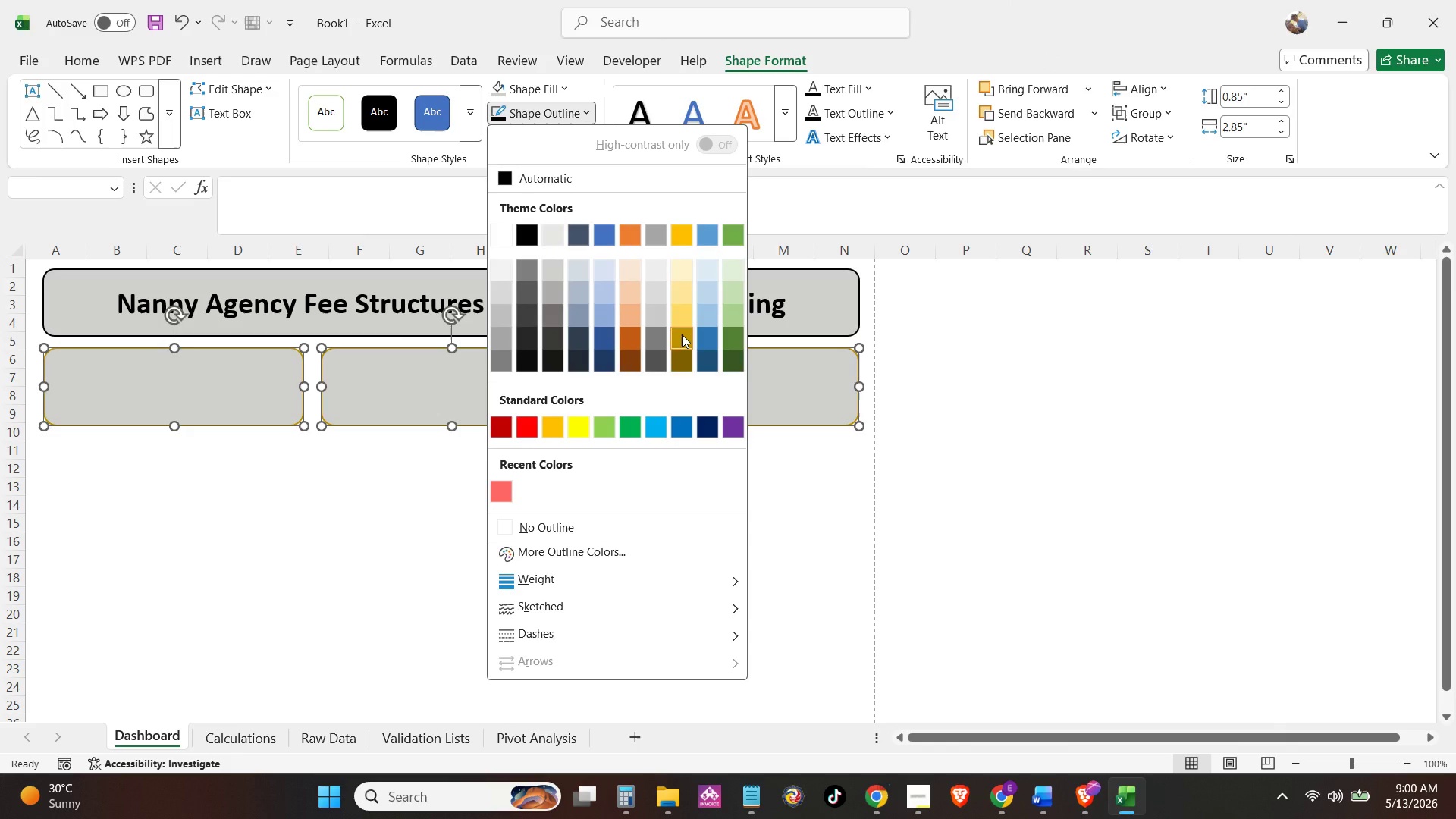 
left_click([682, 364])
 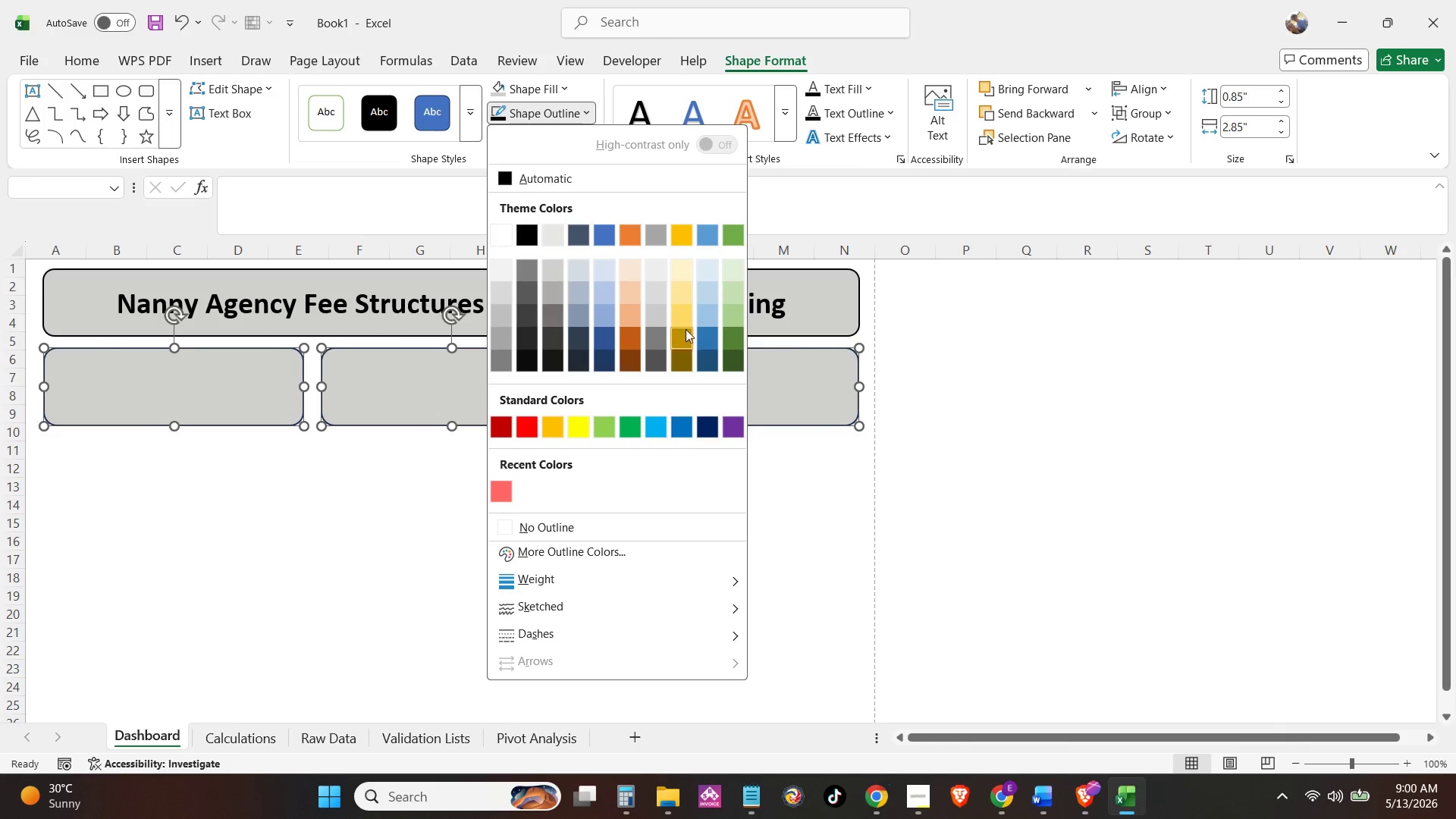 
left_click([686, 322])
 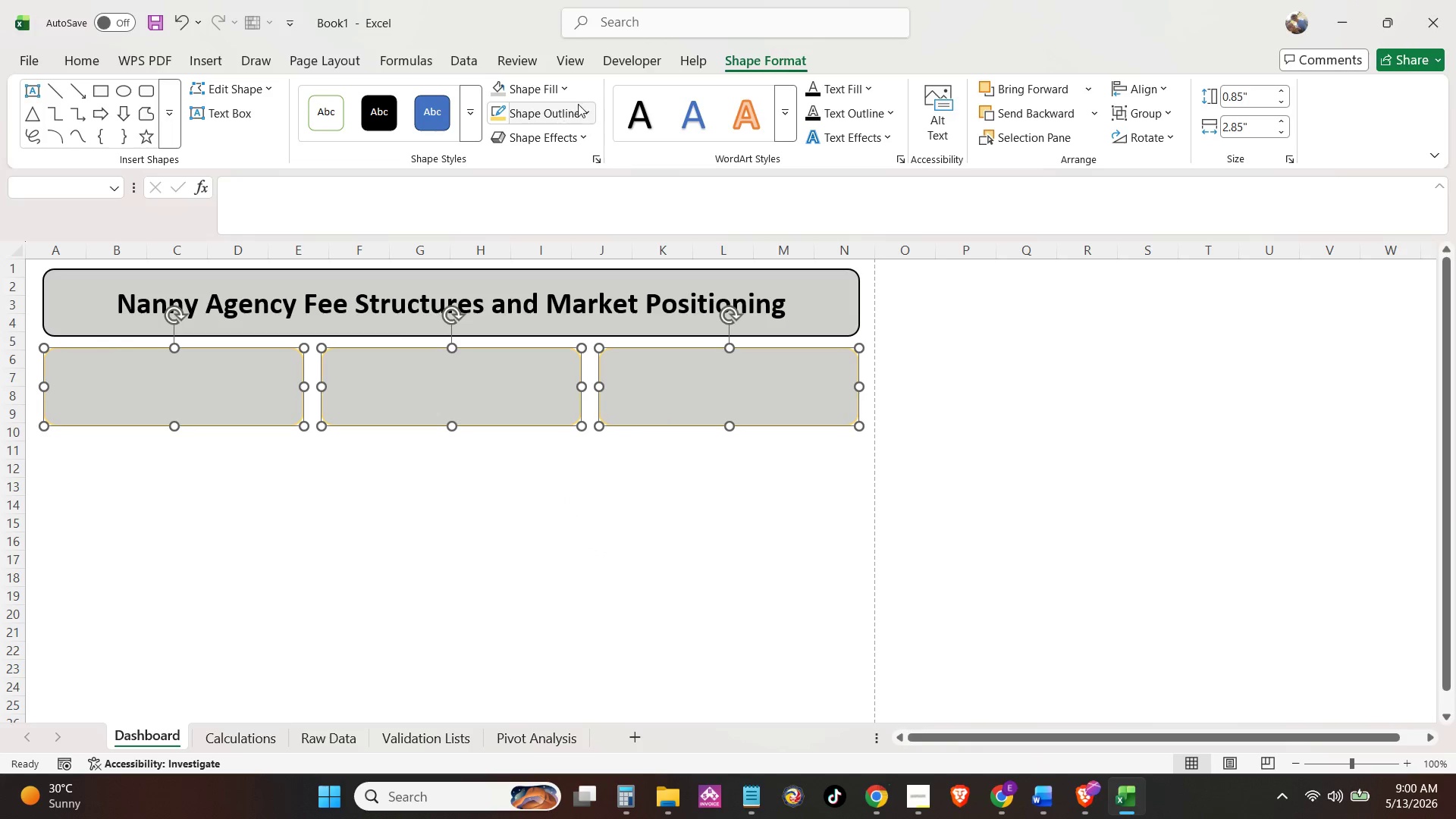 
left_click([582, 118])
 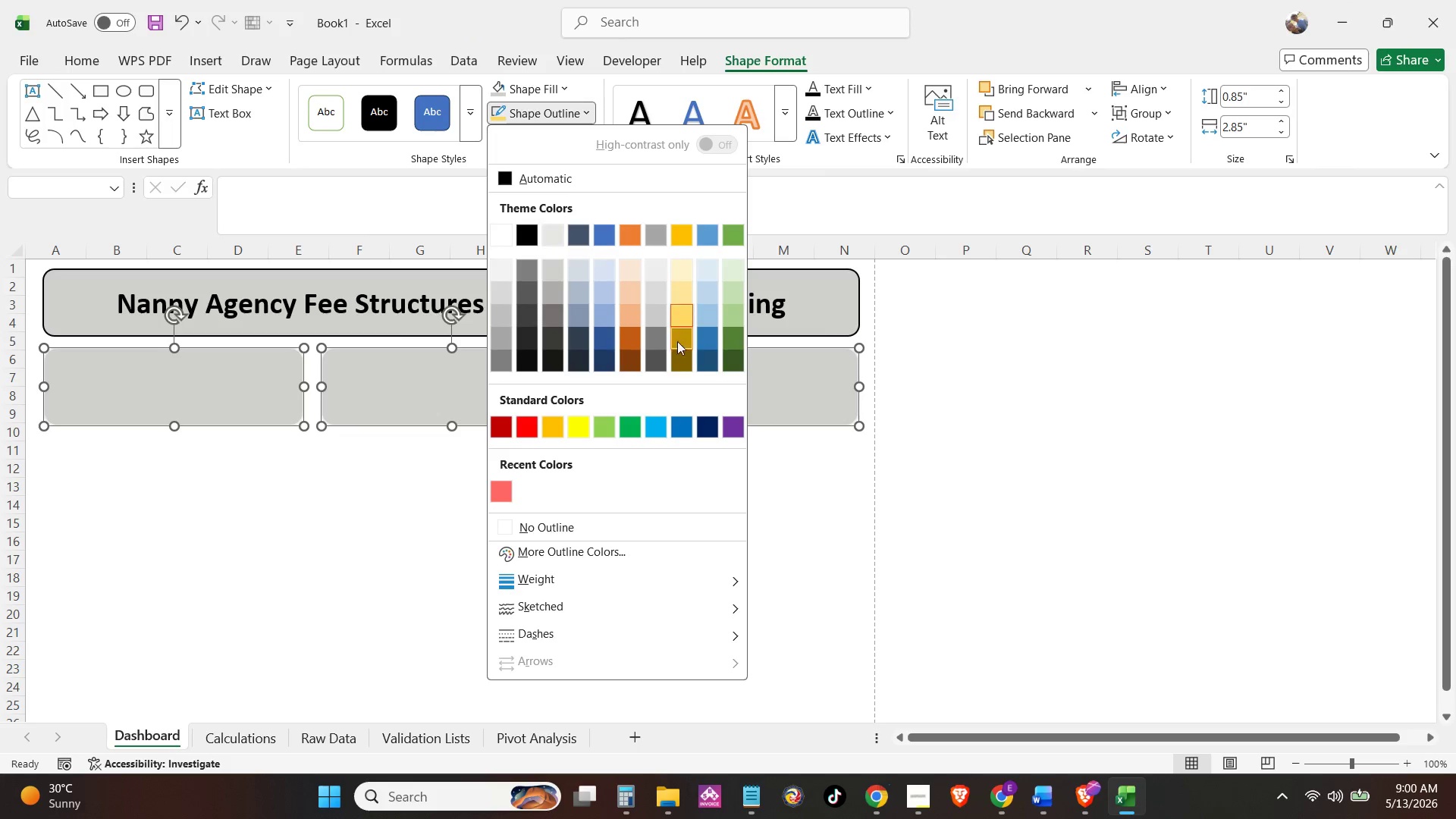 
left_click([685, 333])
 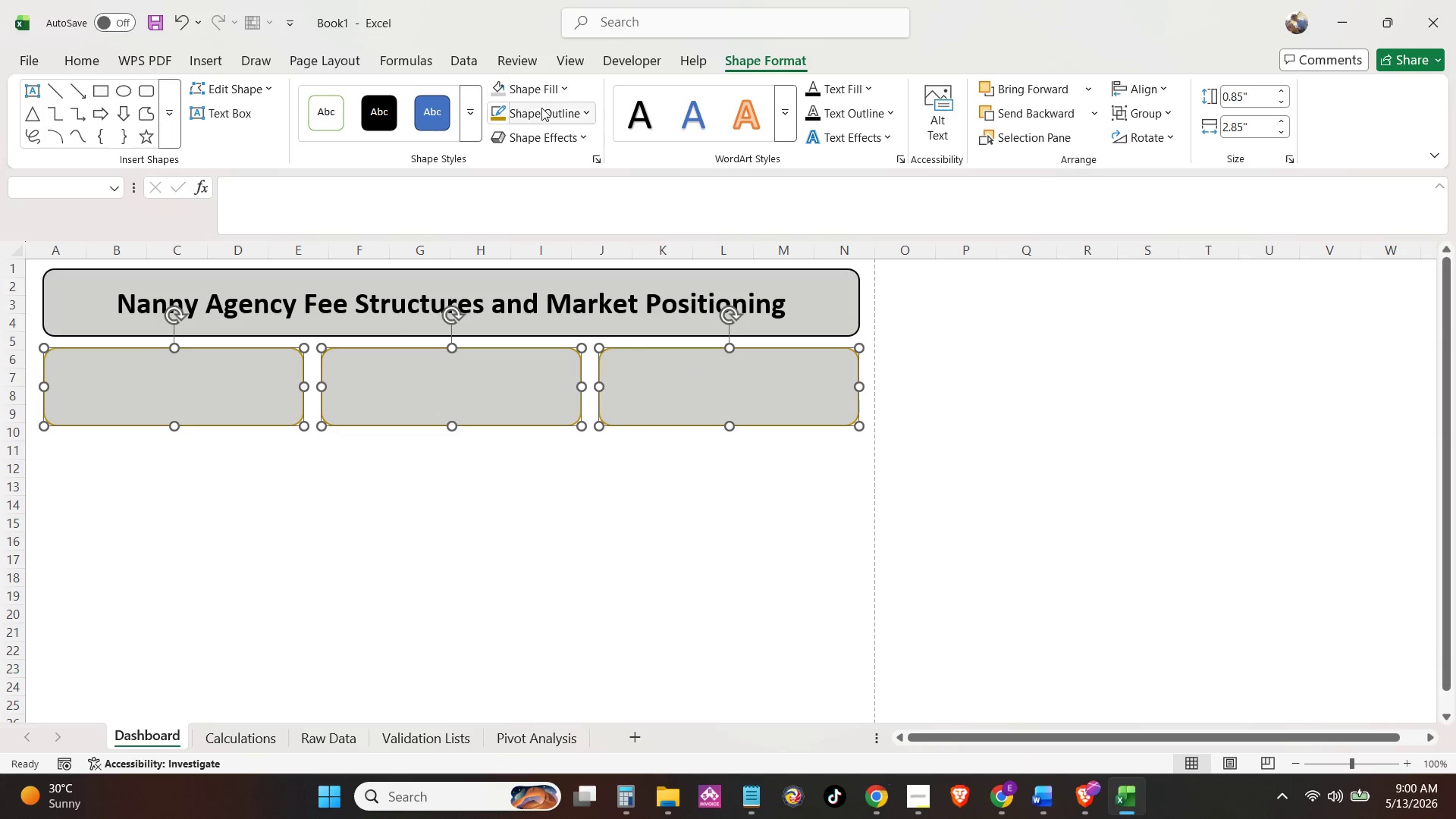 
left_click([585, 108])
 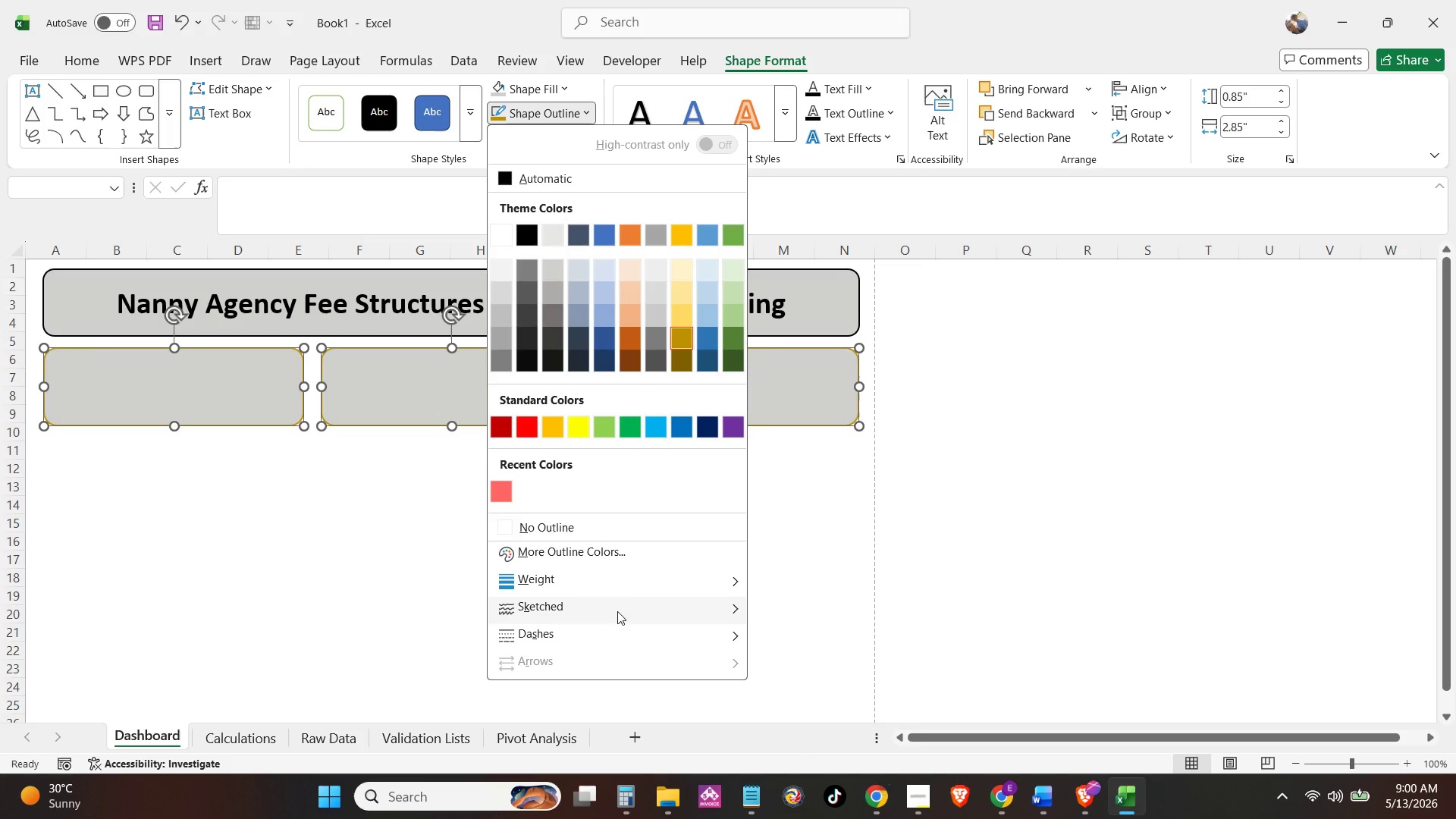 
left_click([645, 579])
 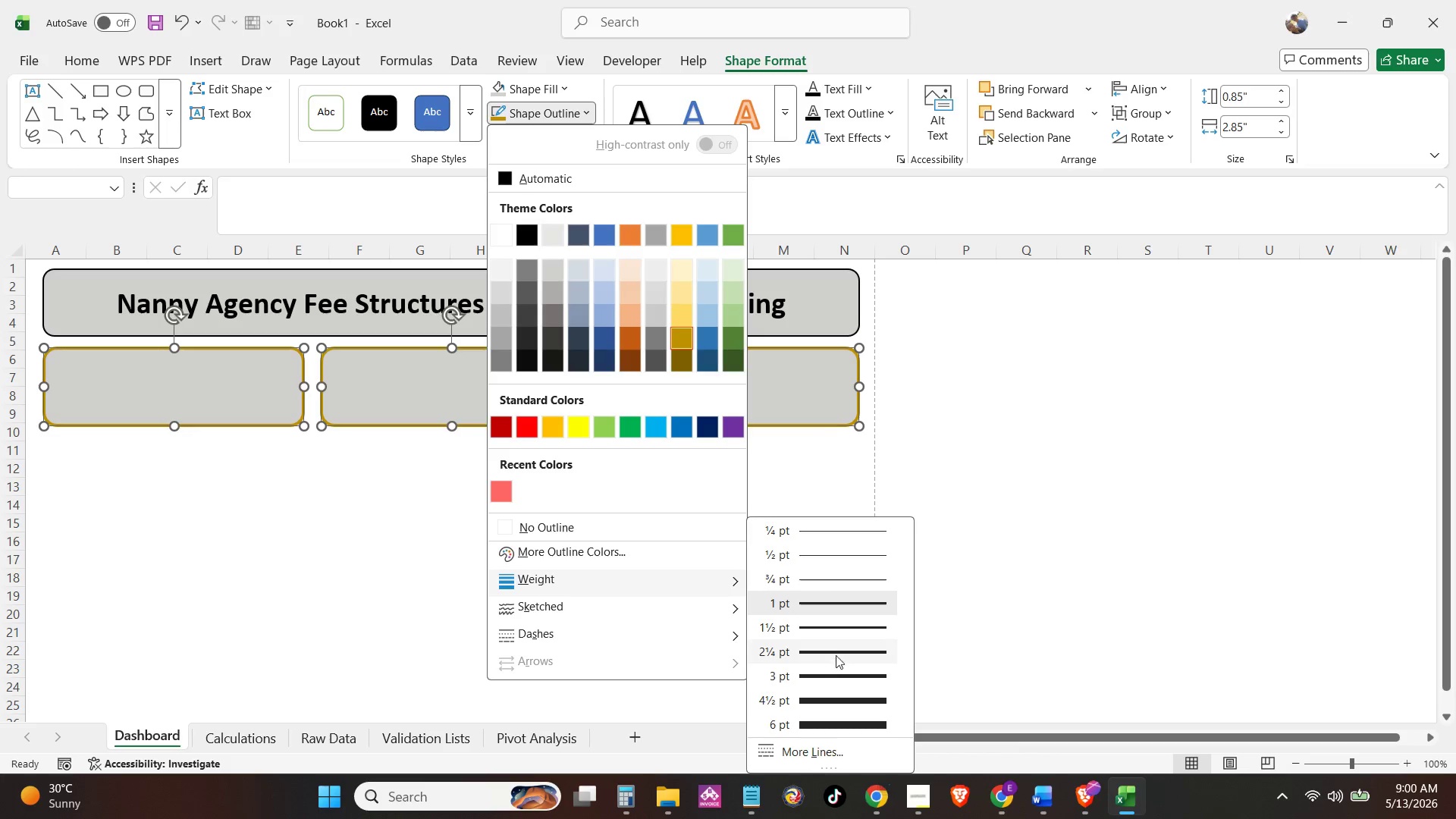 
left_click([836, 651])
 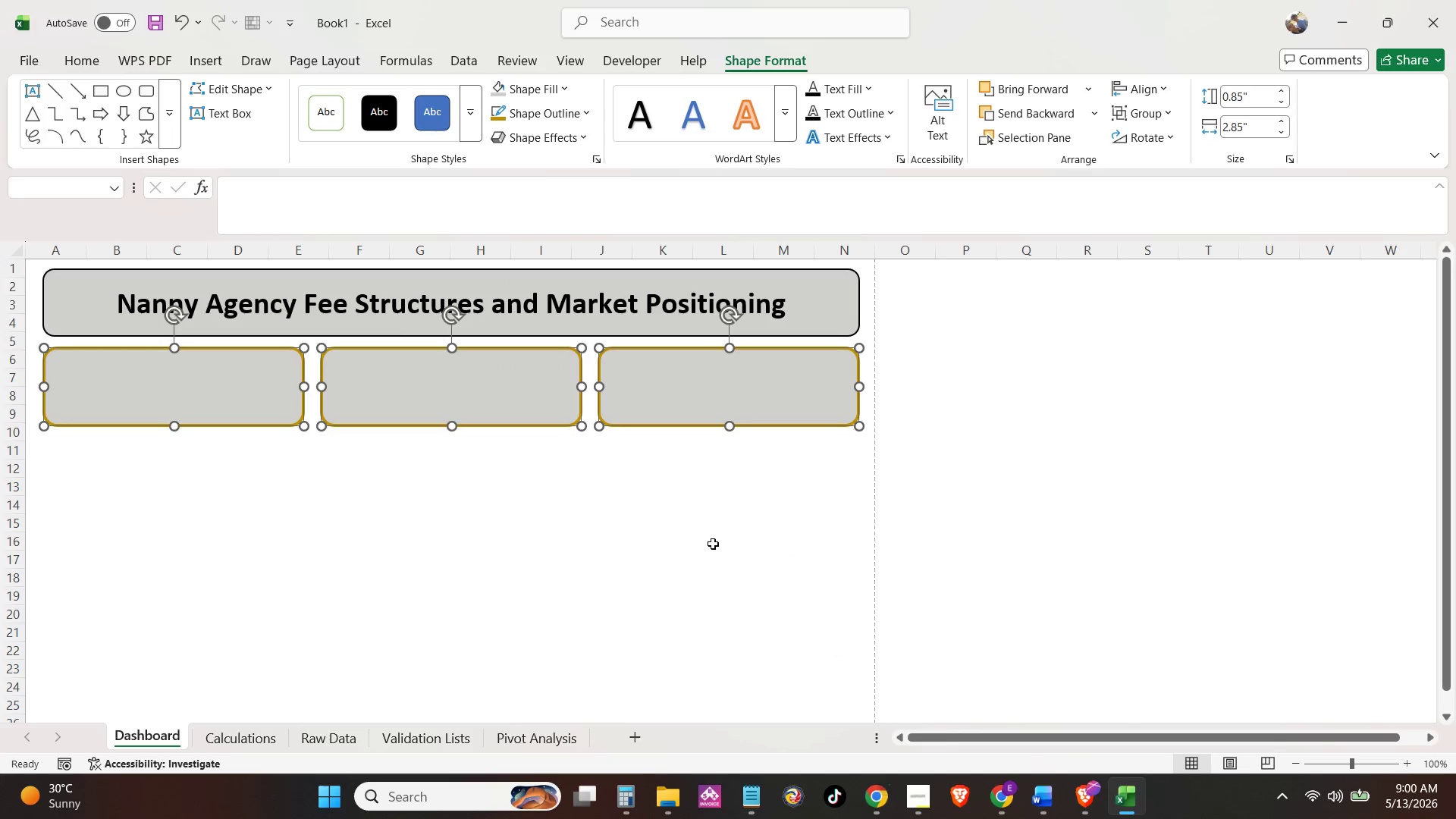 
left_click([709, 544])
 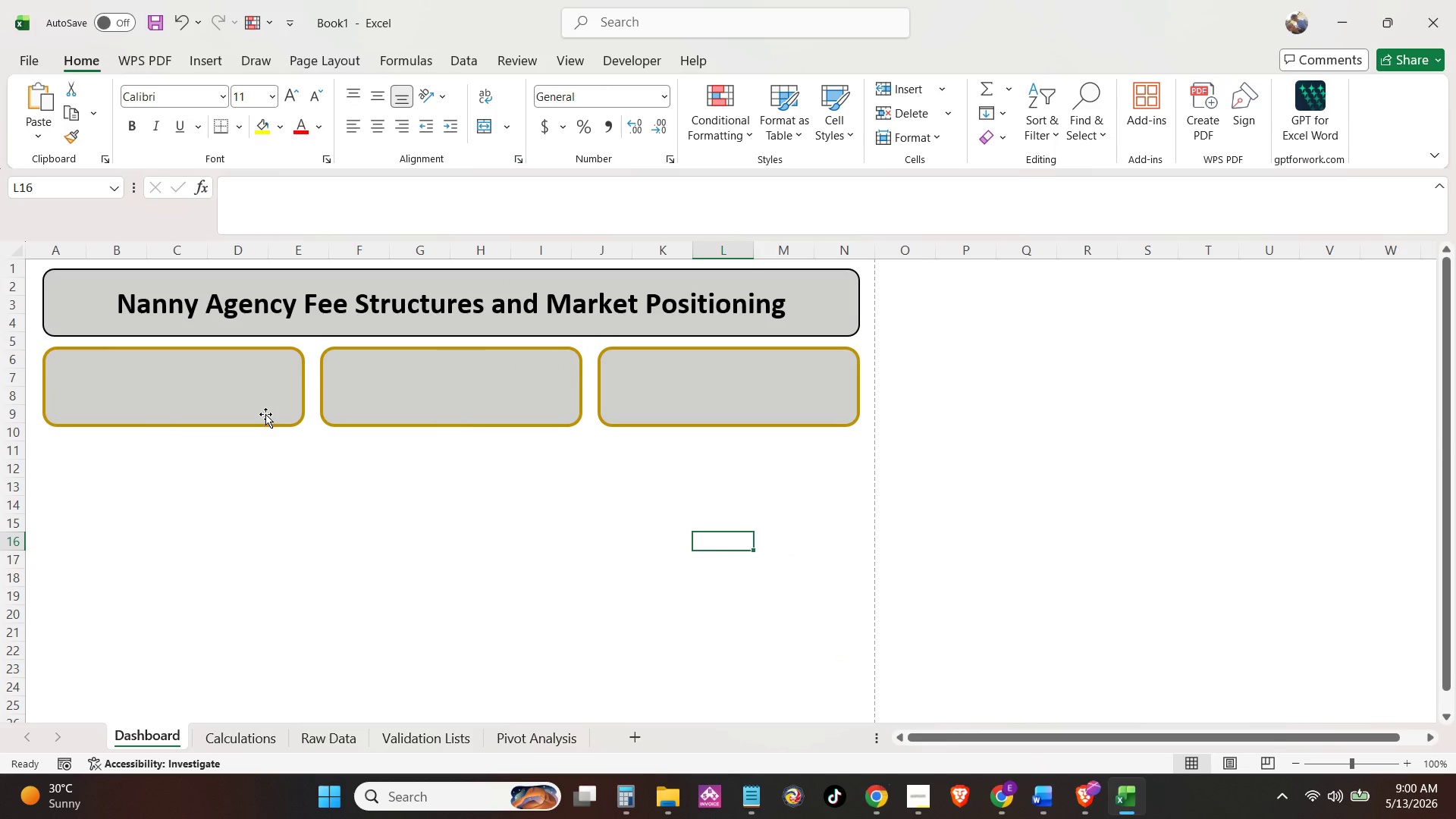 
left_click([194, 376])
 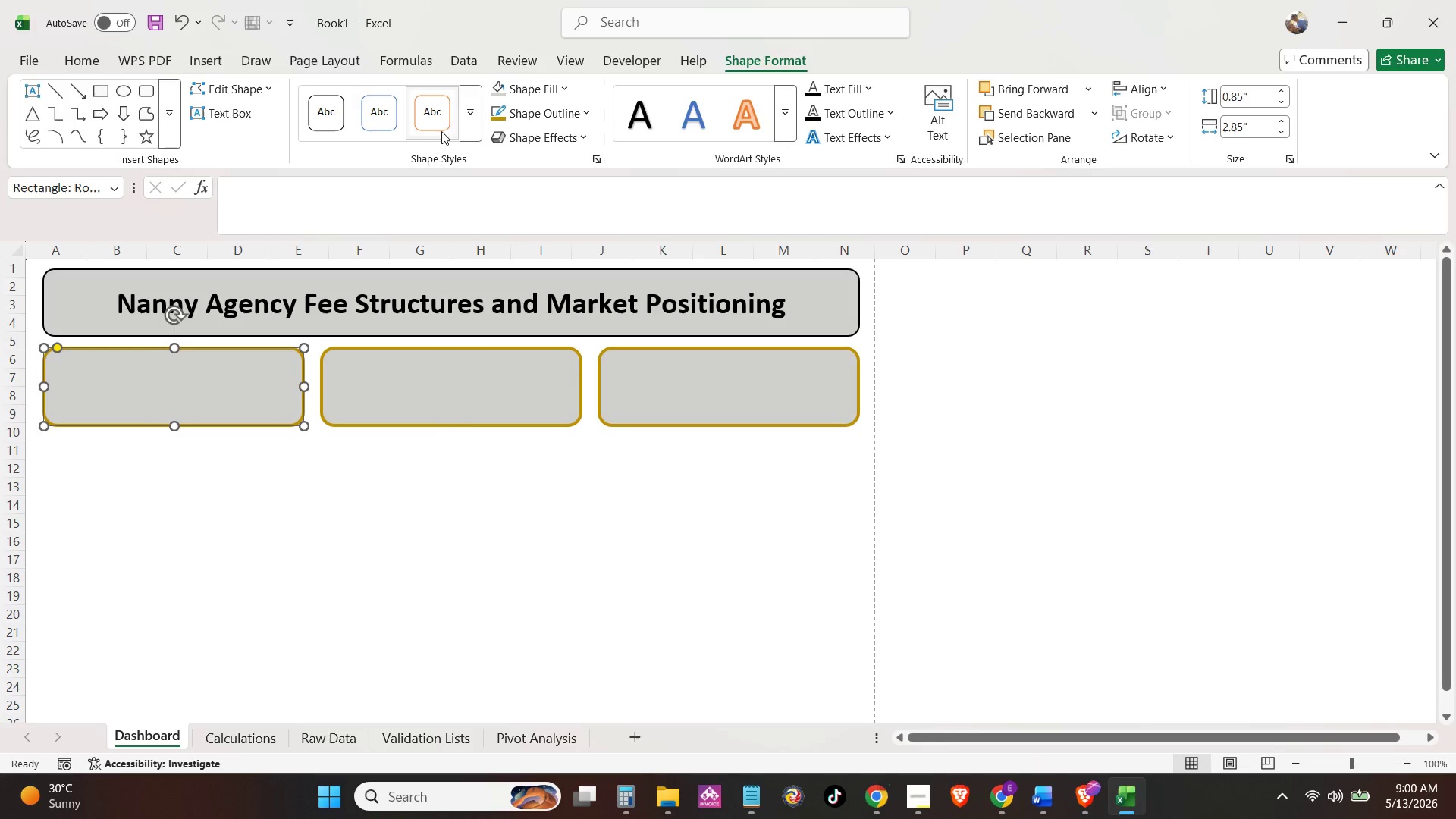 
left_click([322, 462])
 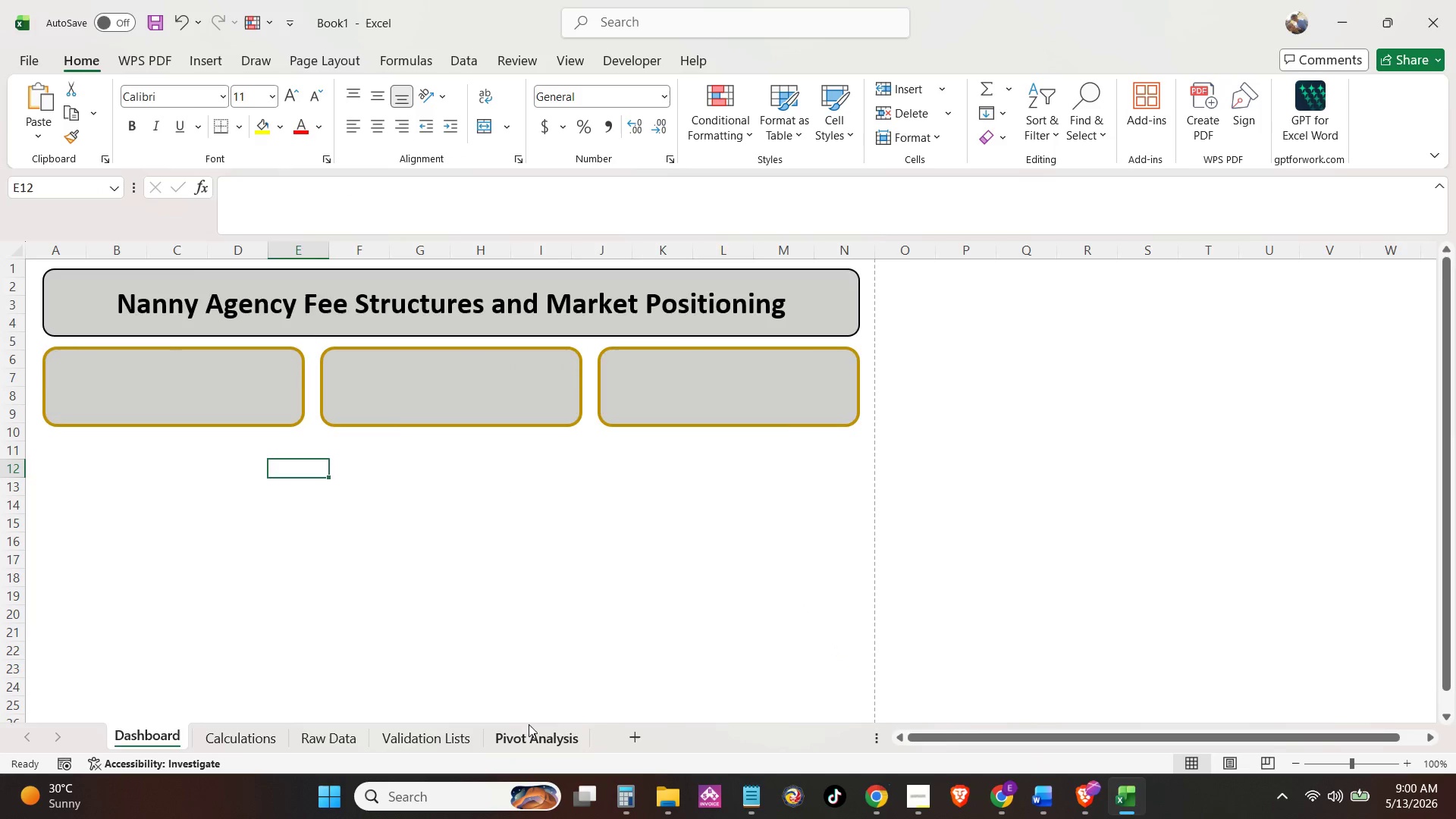 
left_click([529, 724])
 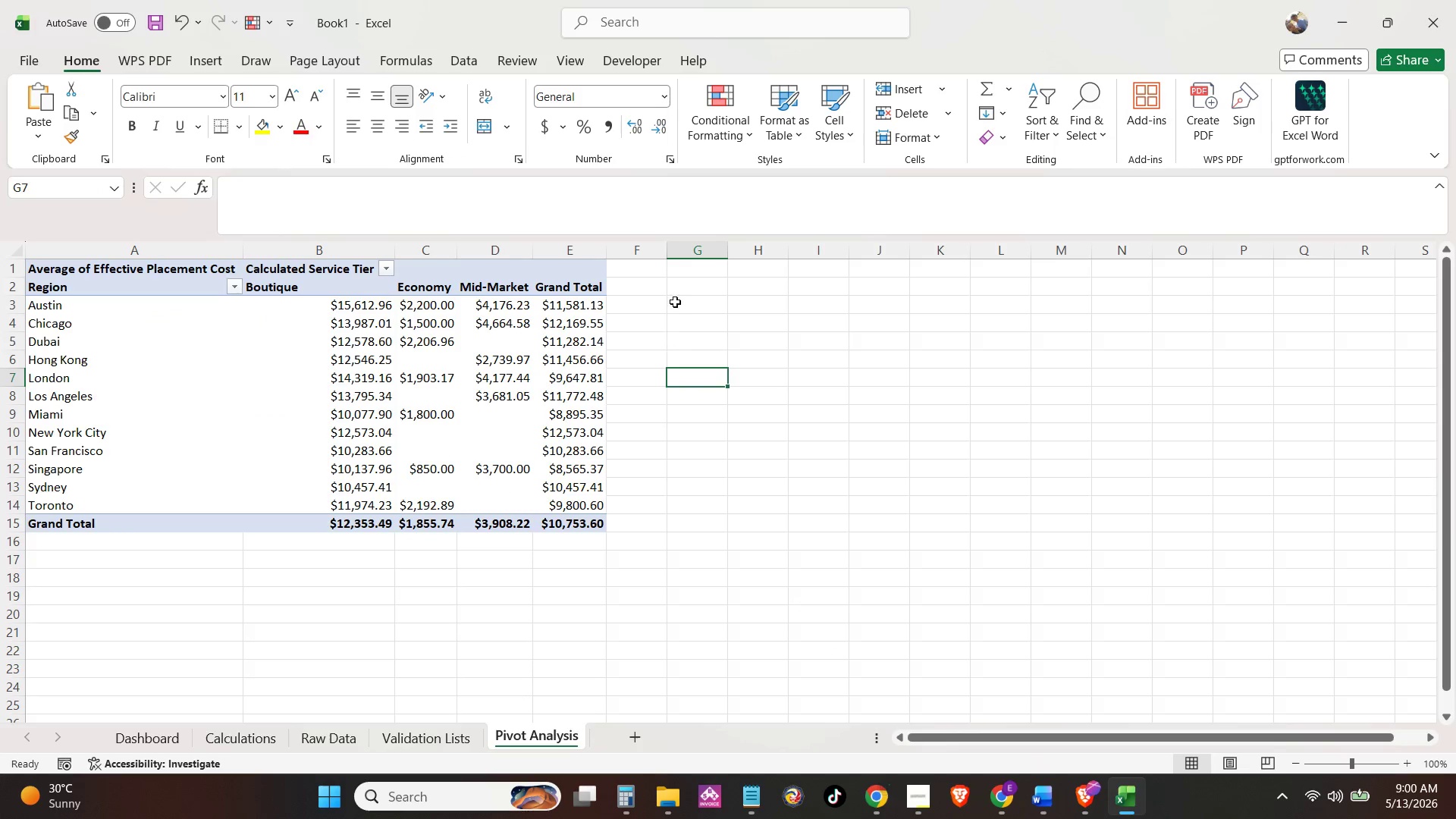 
left_click([679, 287])
 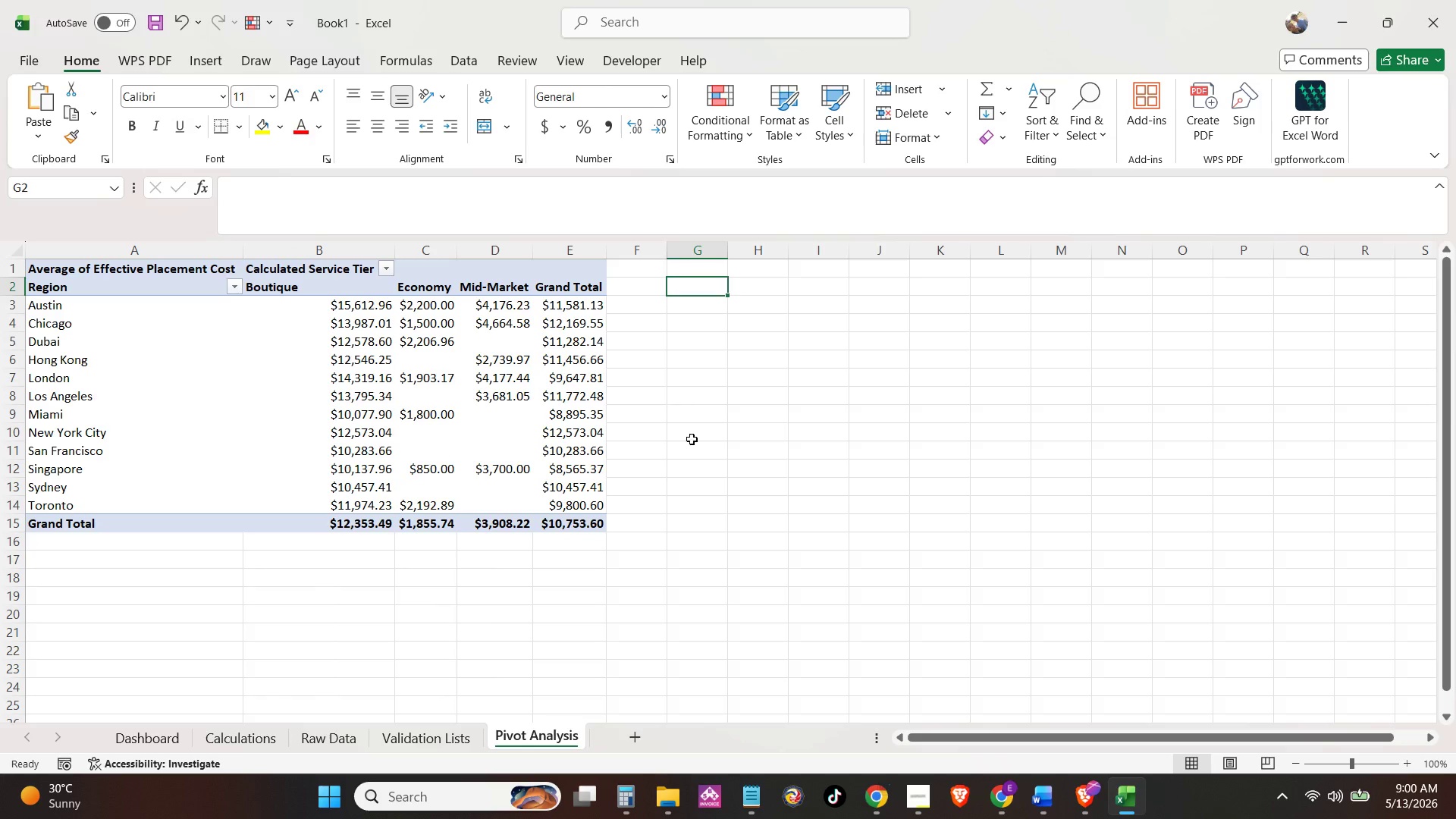 
scroll: coordinate [692, 439], scroll_direction: up, amount: 2.0
 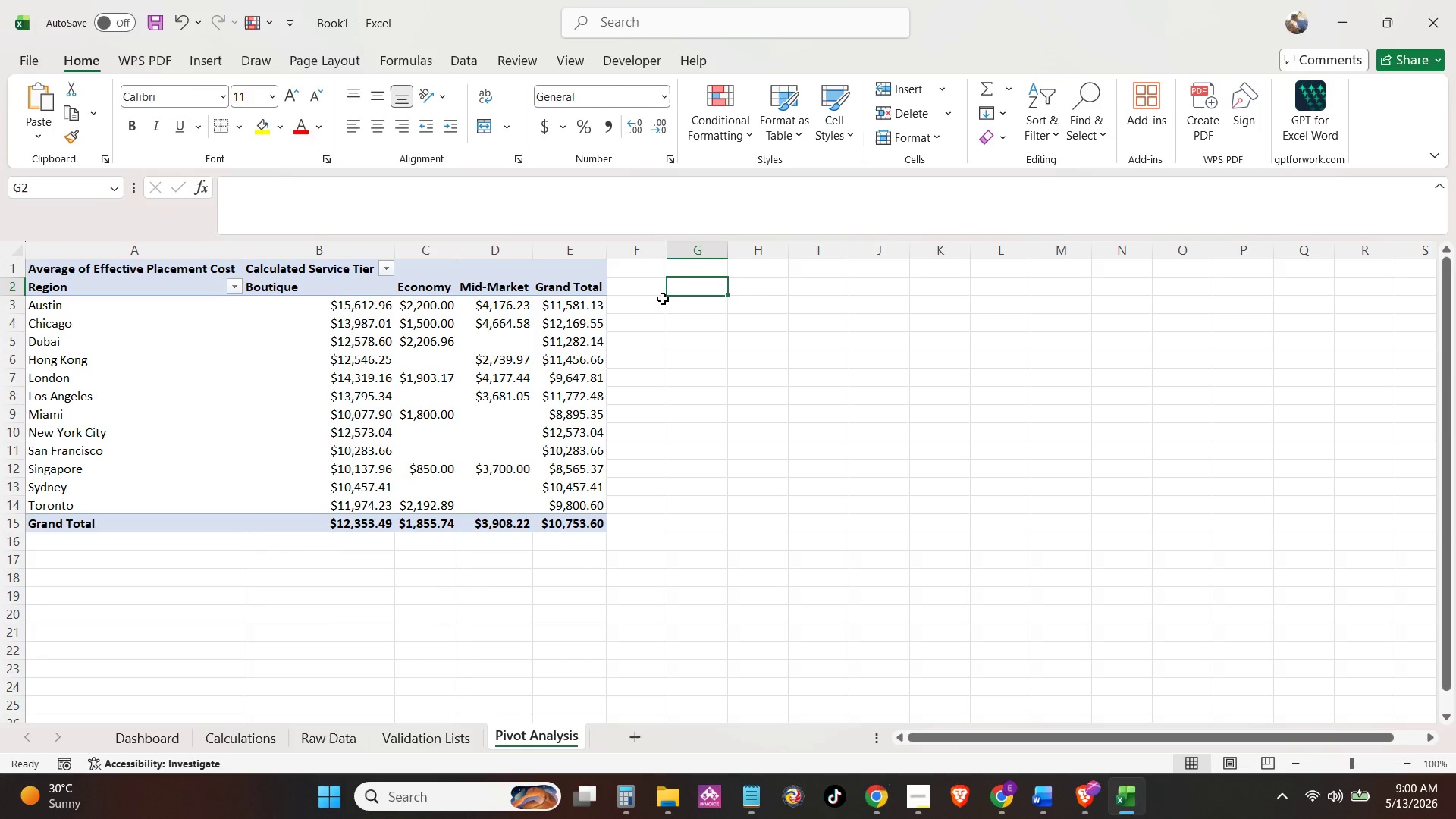 
left_click([648, 293])
 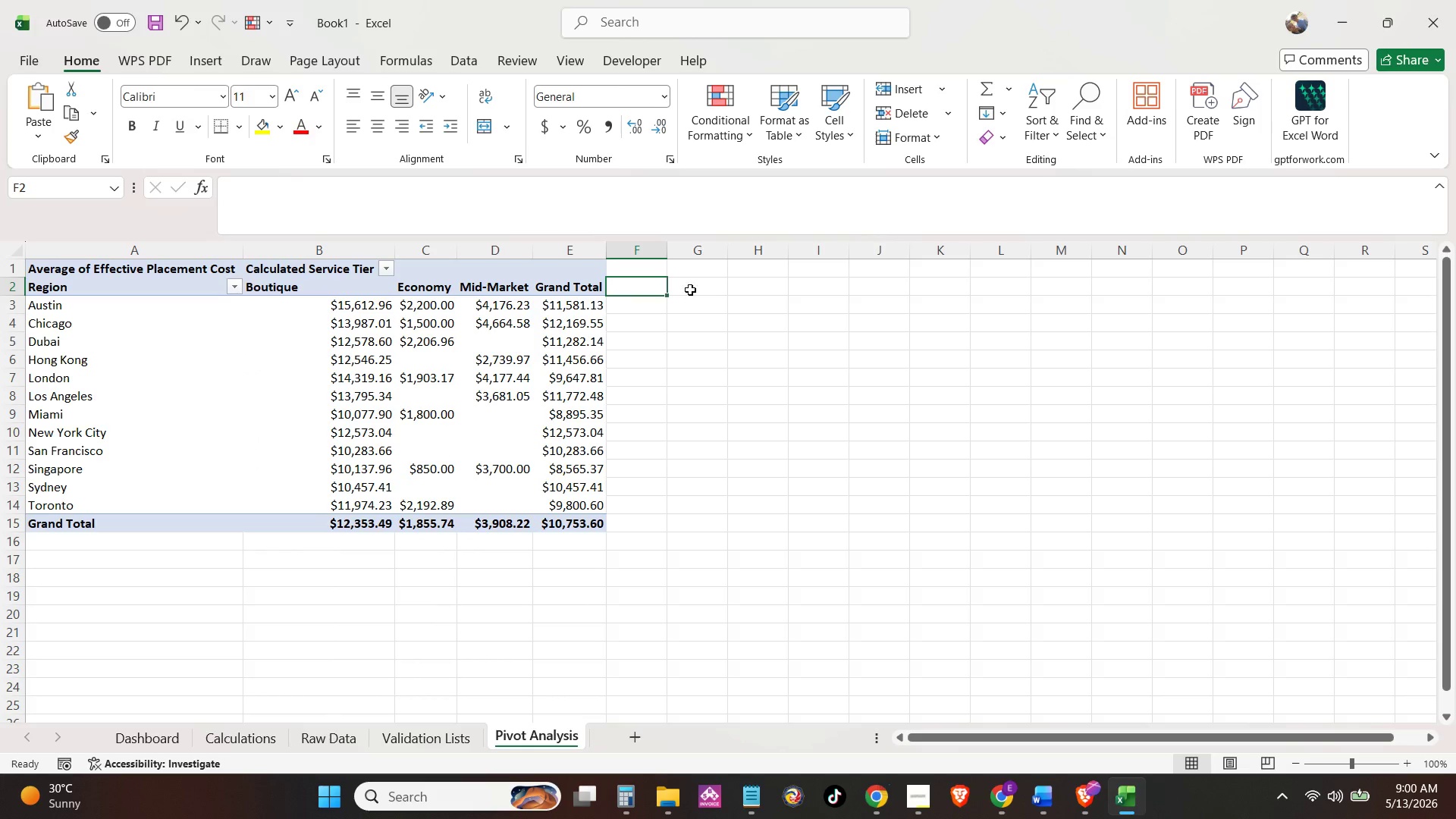 
left_click([690, 290])
 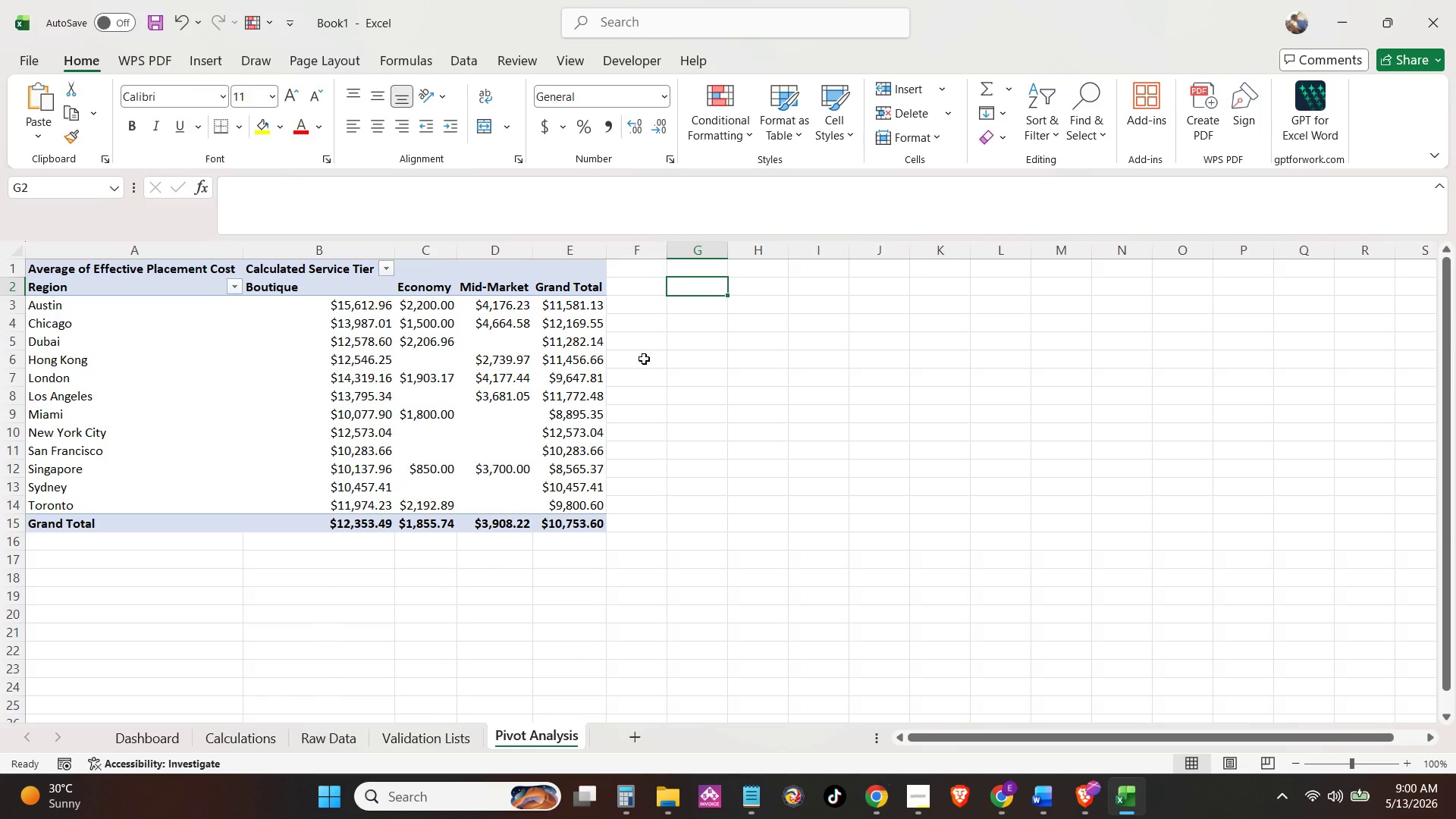 
wait(14.12)
 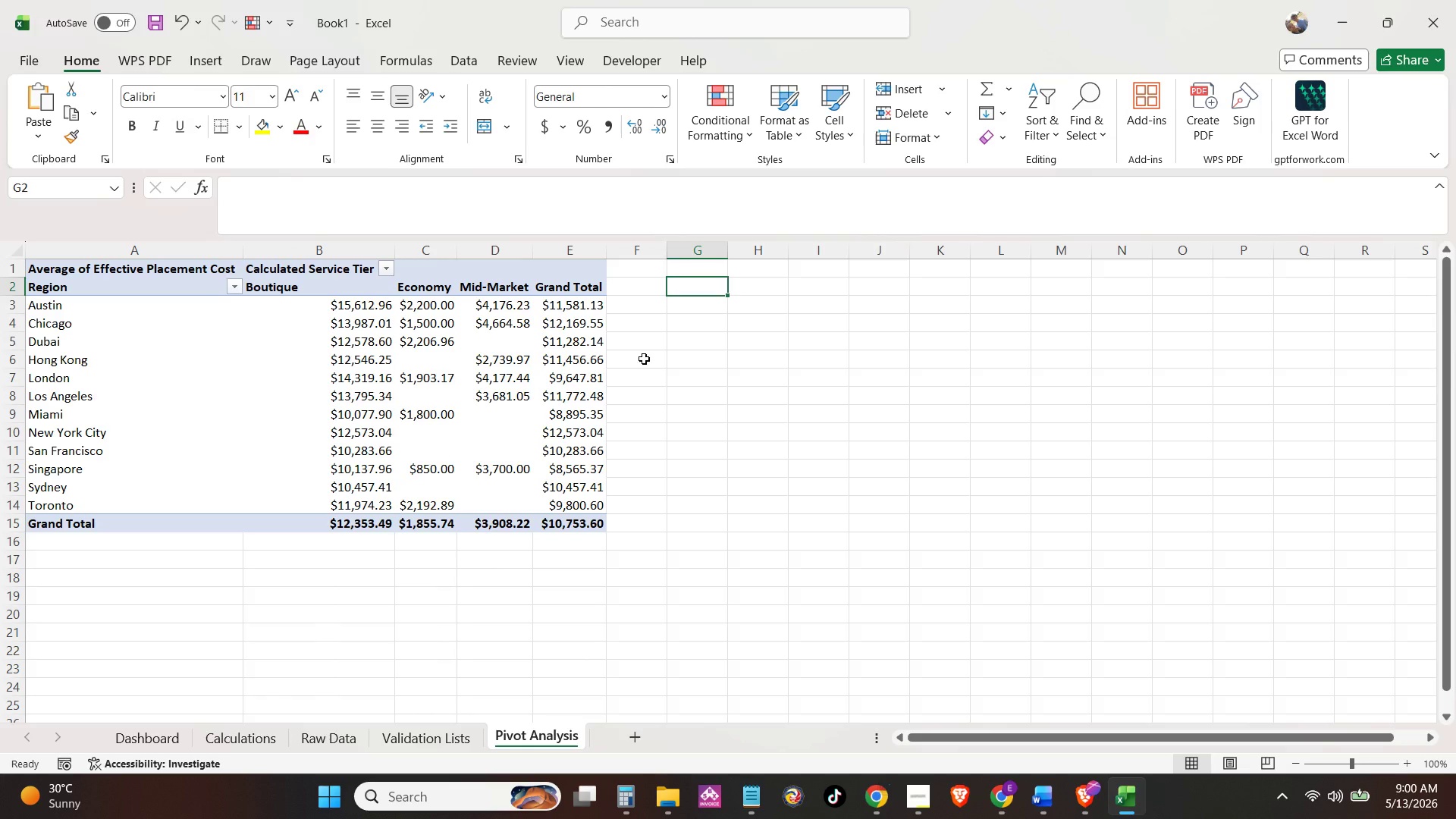 
left_click([574, 522])
 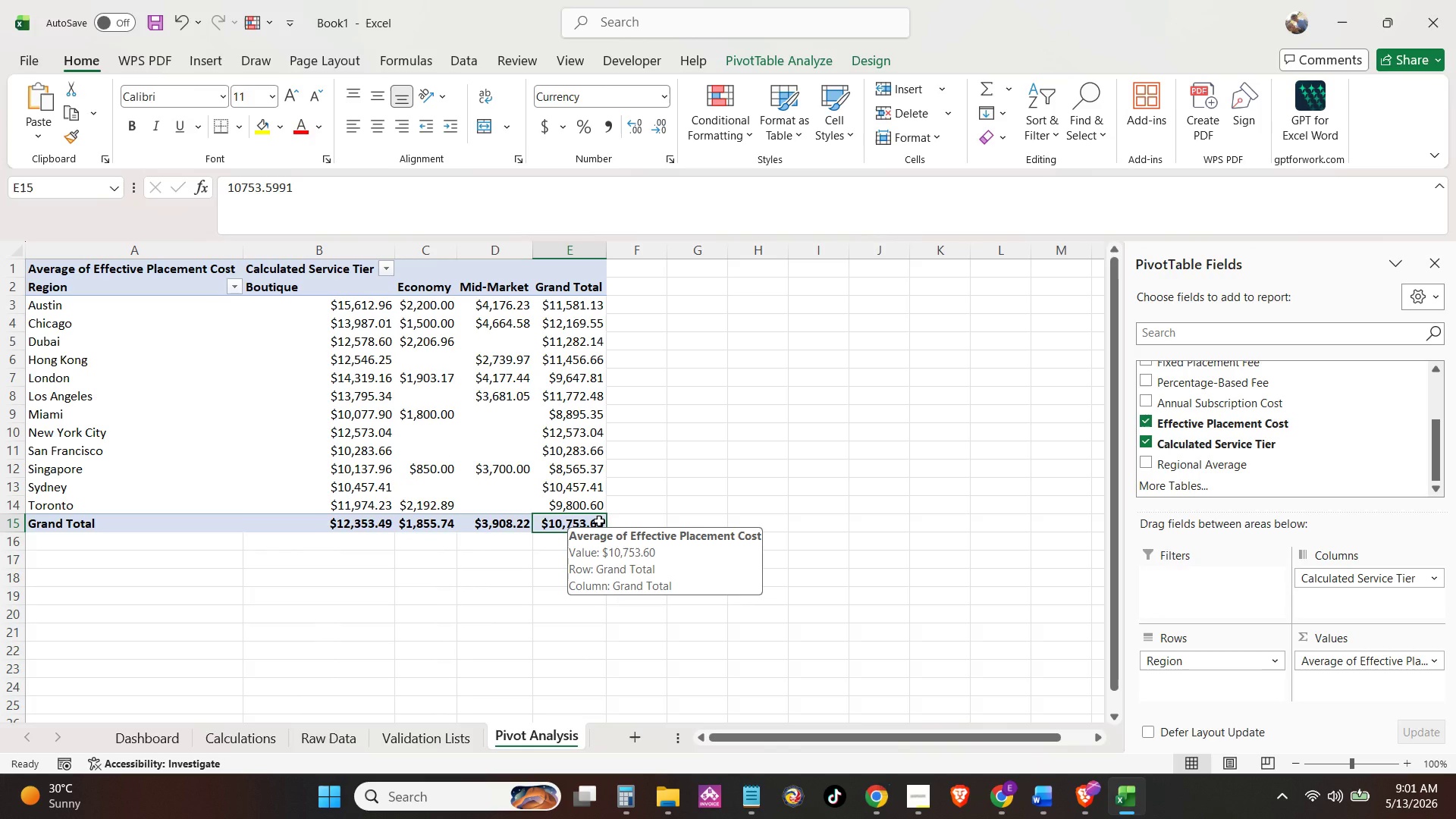 
wait(5.3)
 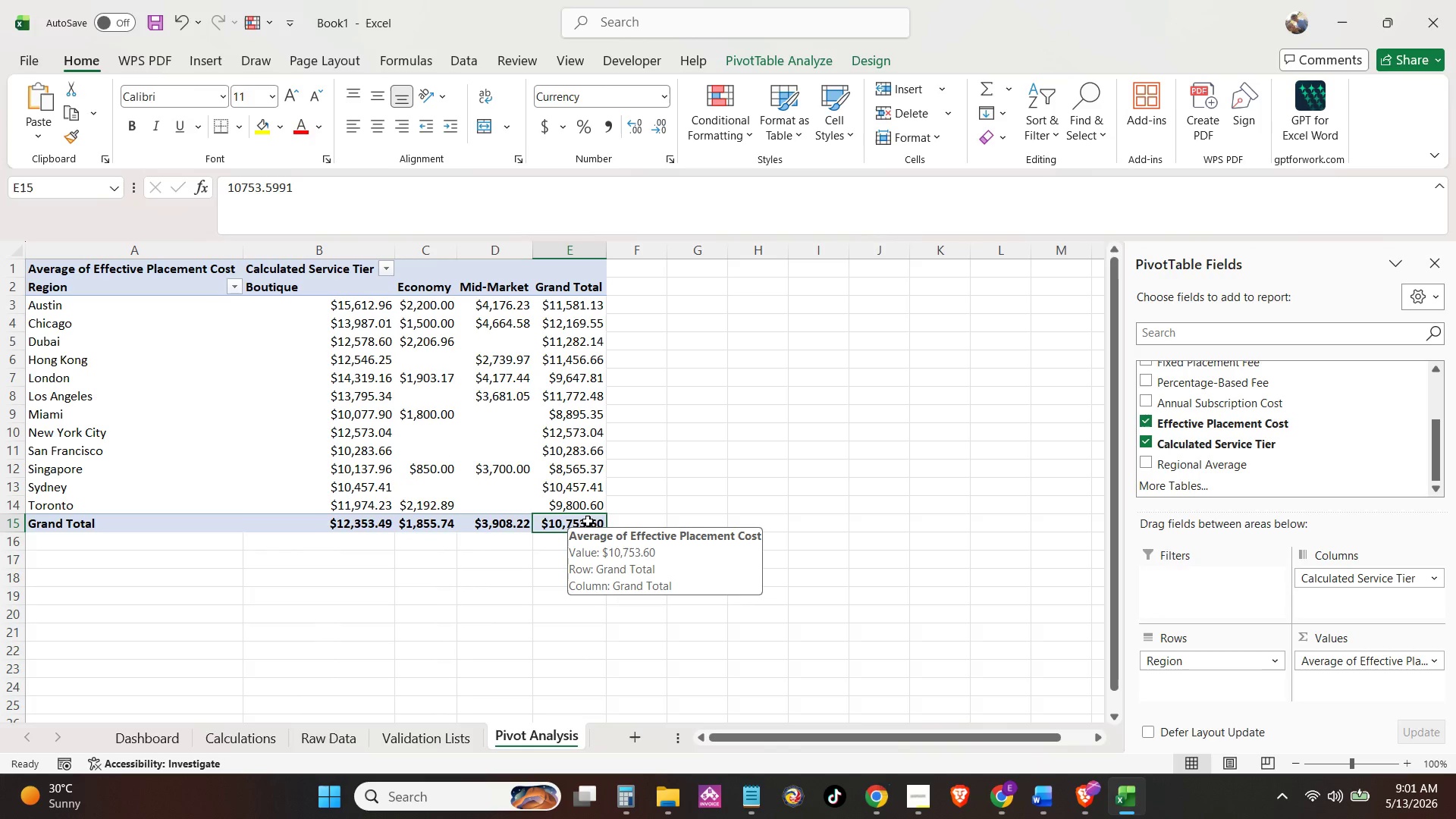 
left_click([671, 484])
 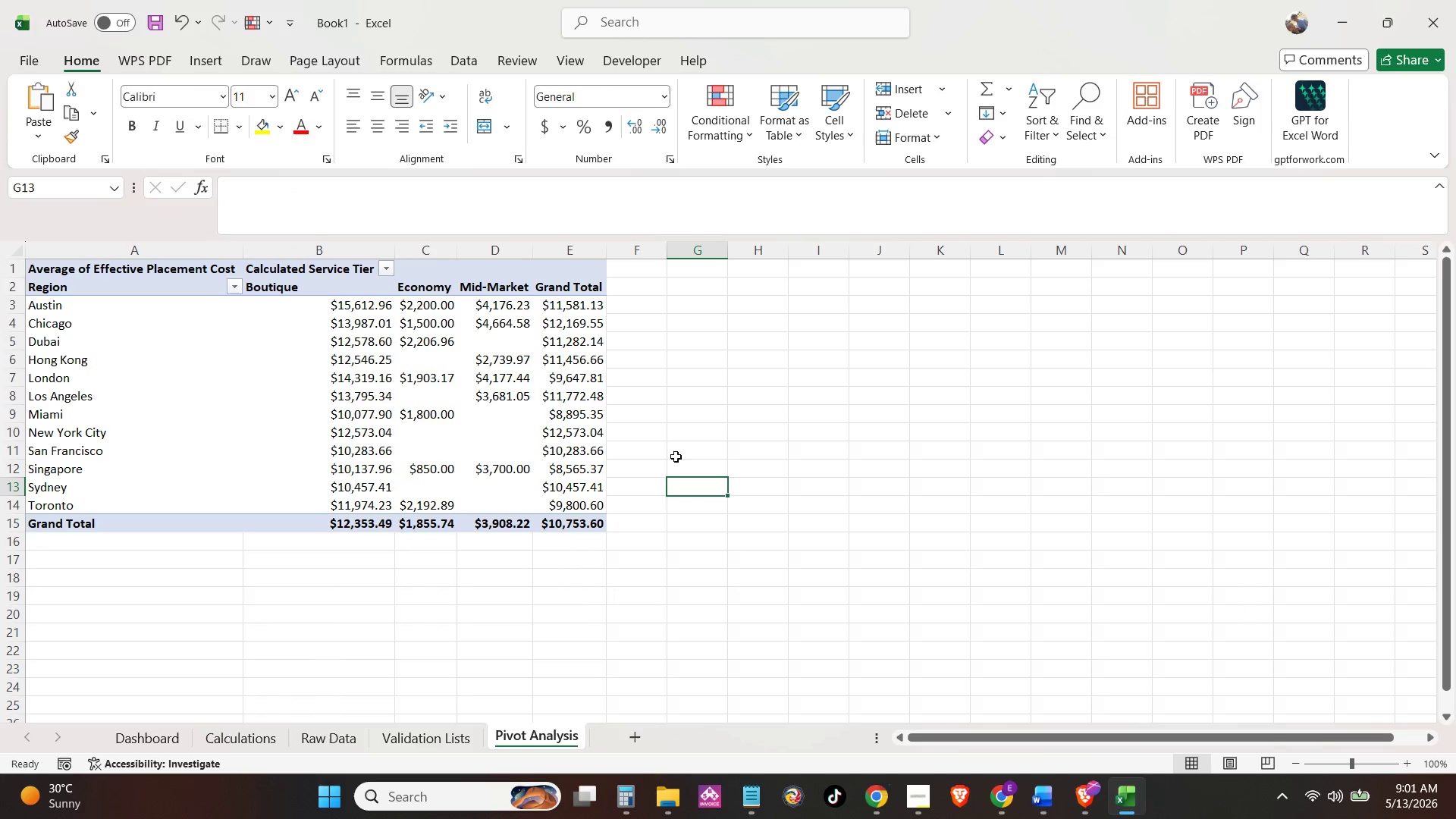 
left_click([711, 335])
 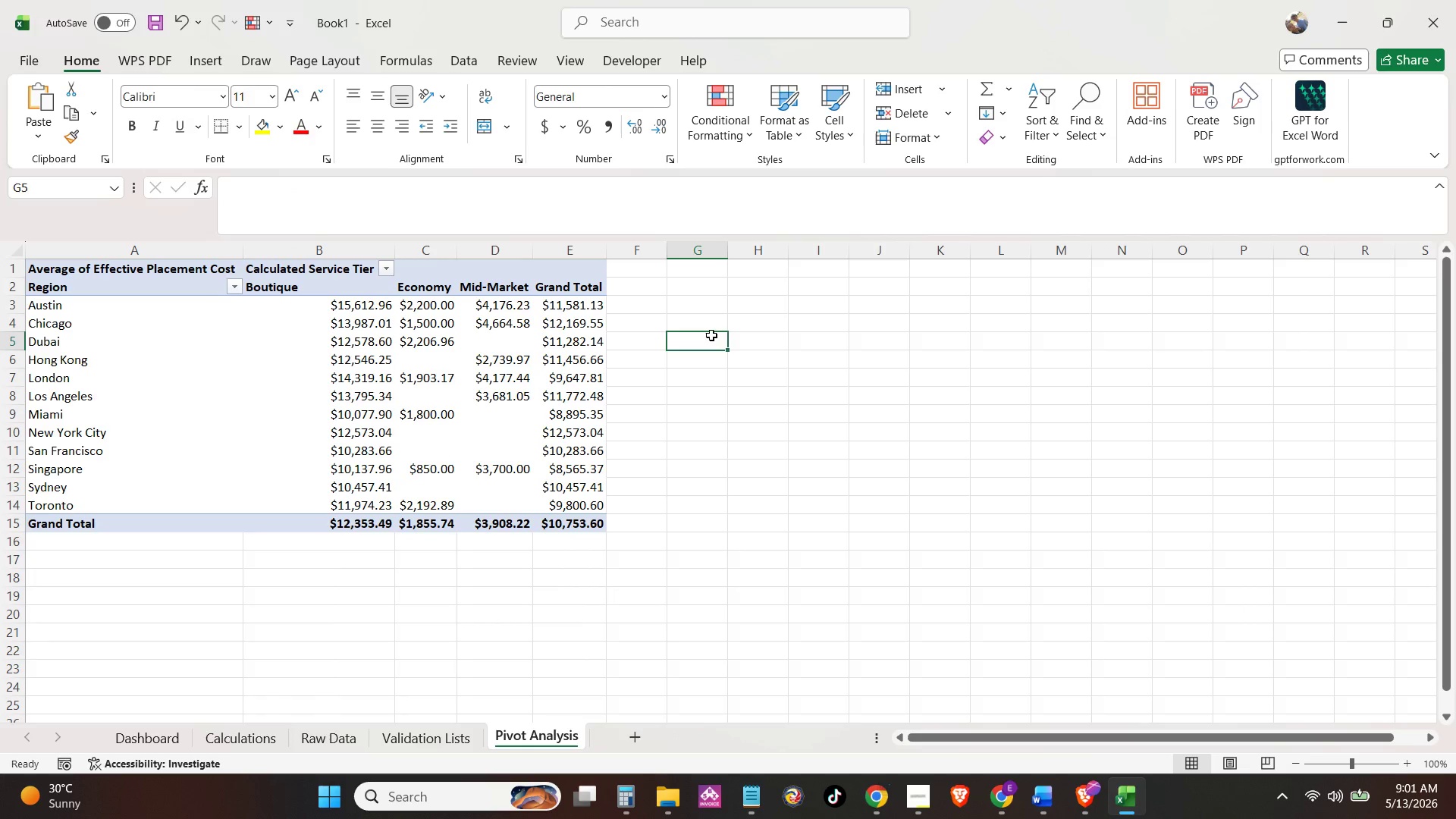 
key(Equal)
 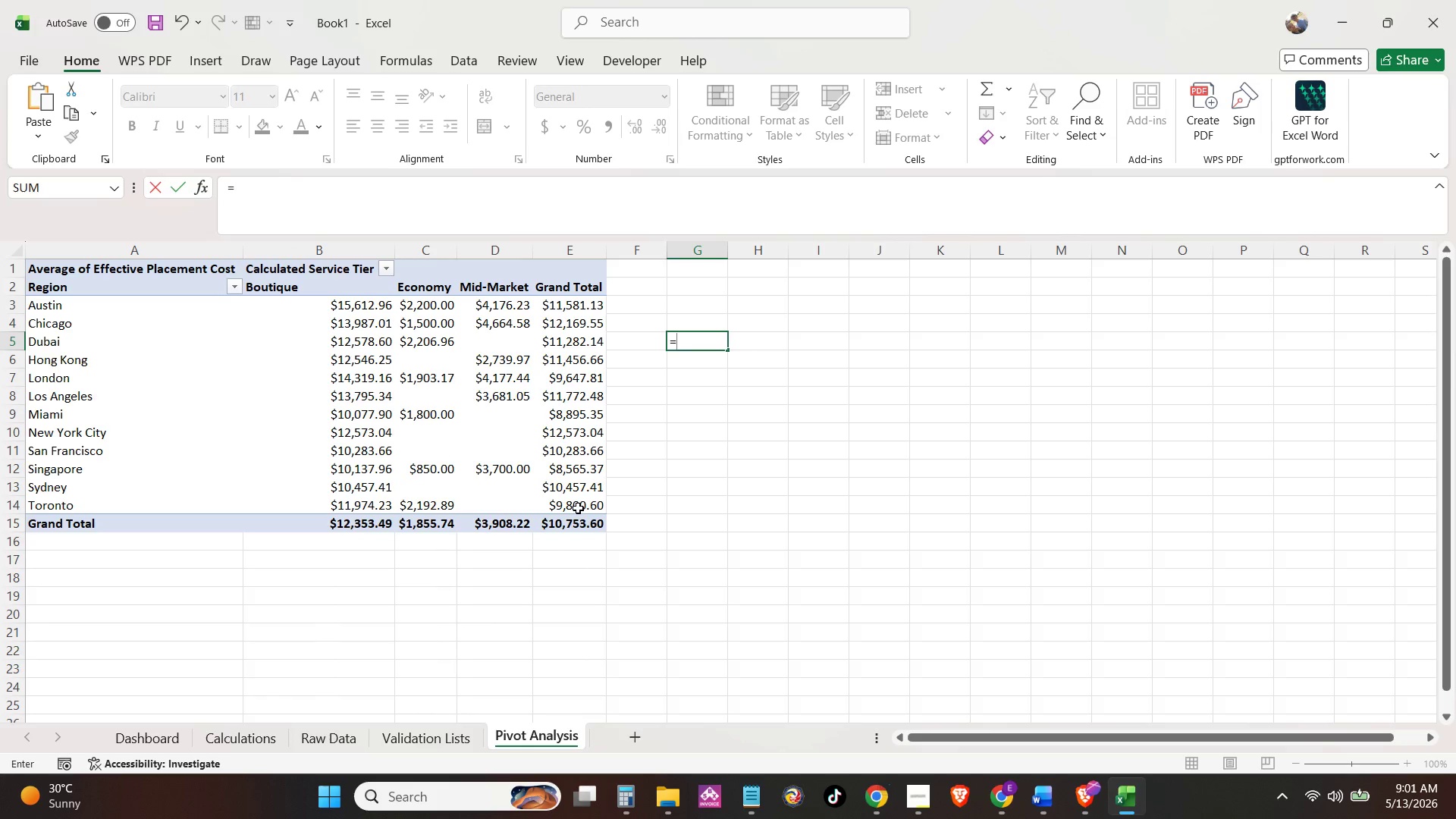 
wait(6.8)
 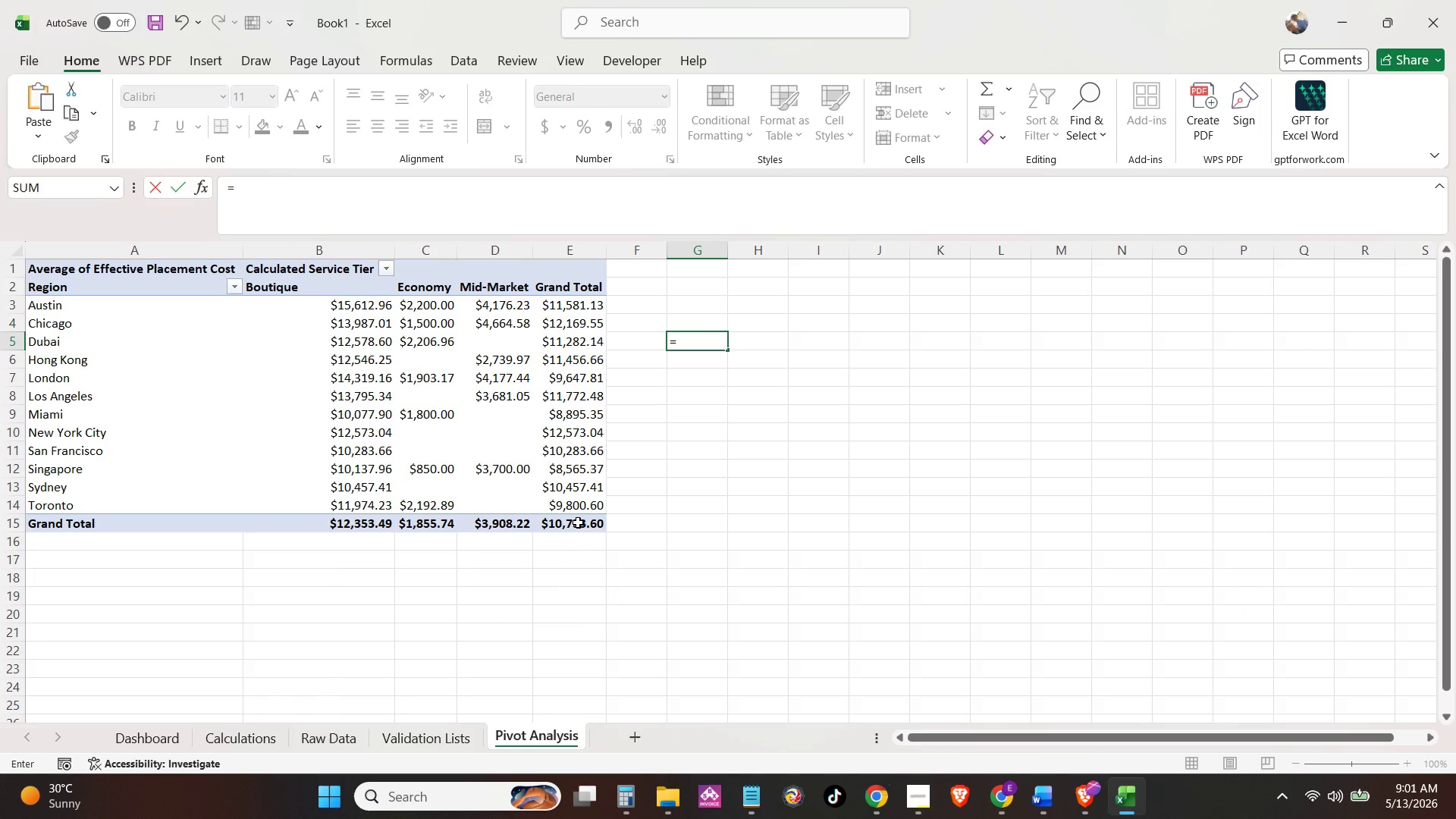 
left_click_drag(start_coordinate=[371, 522], to_coordinate=[549, 521])
 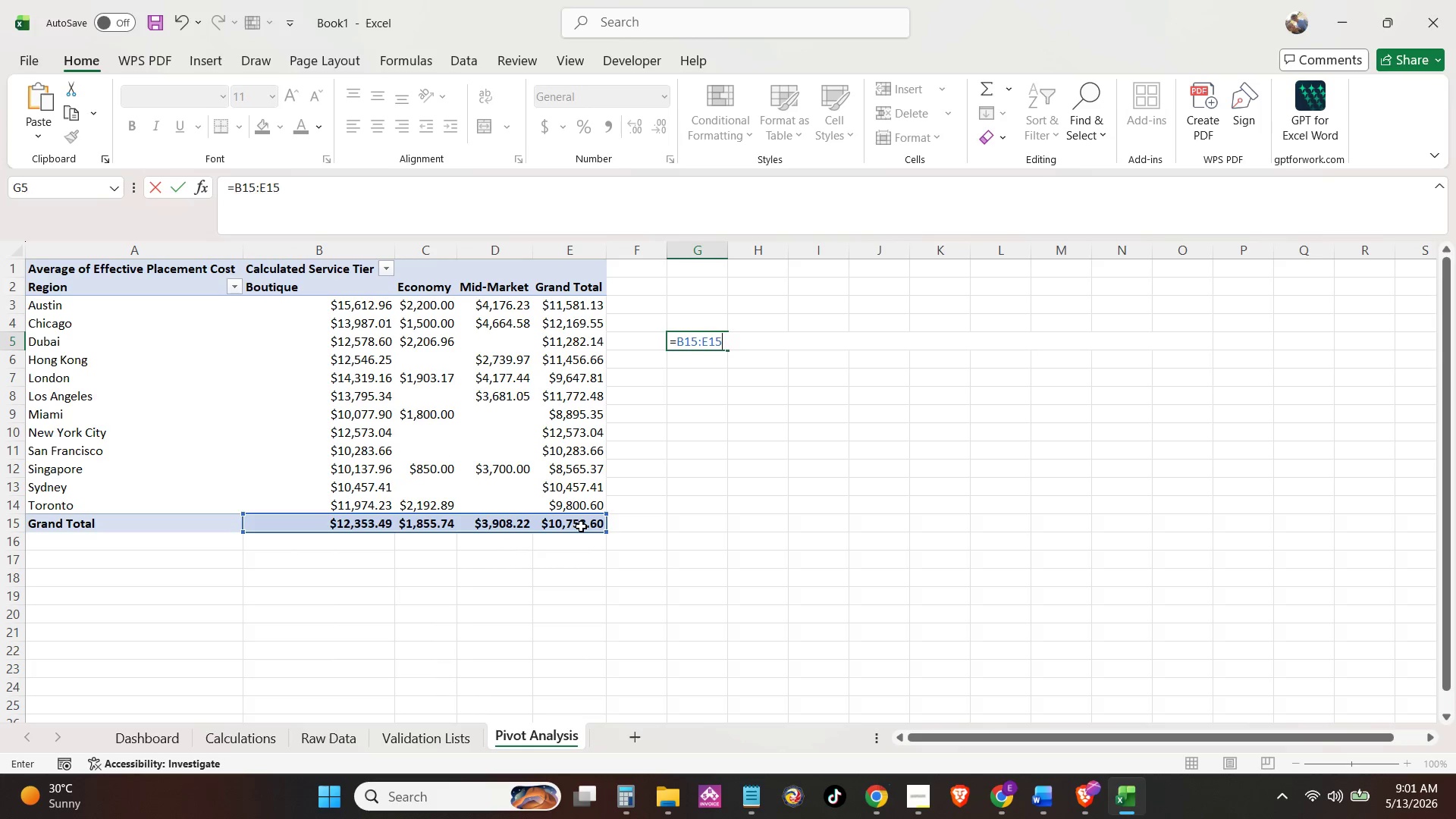 
double_click([581, 526])
 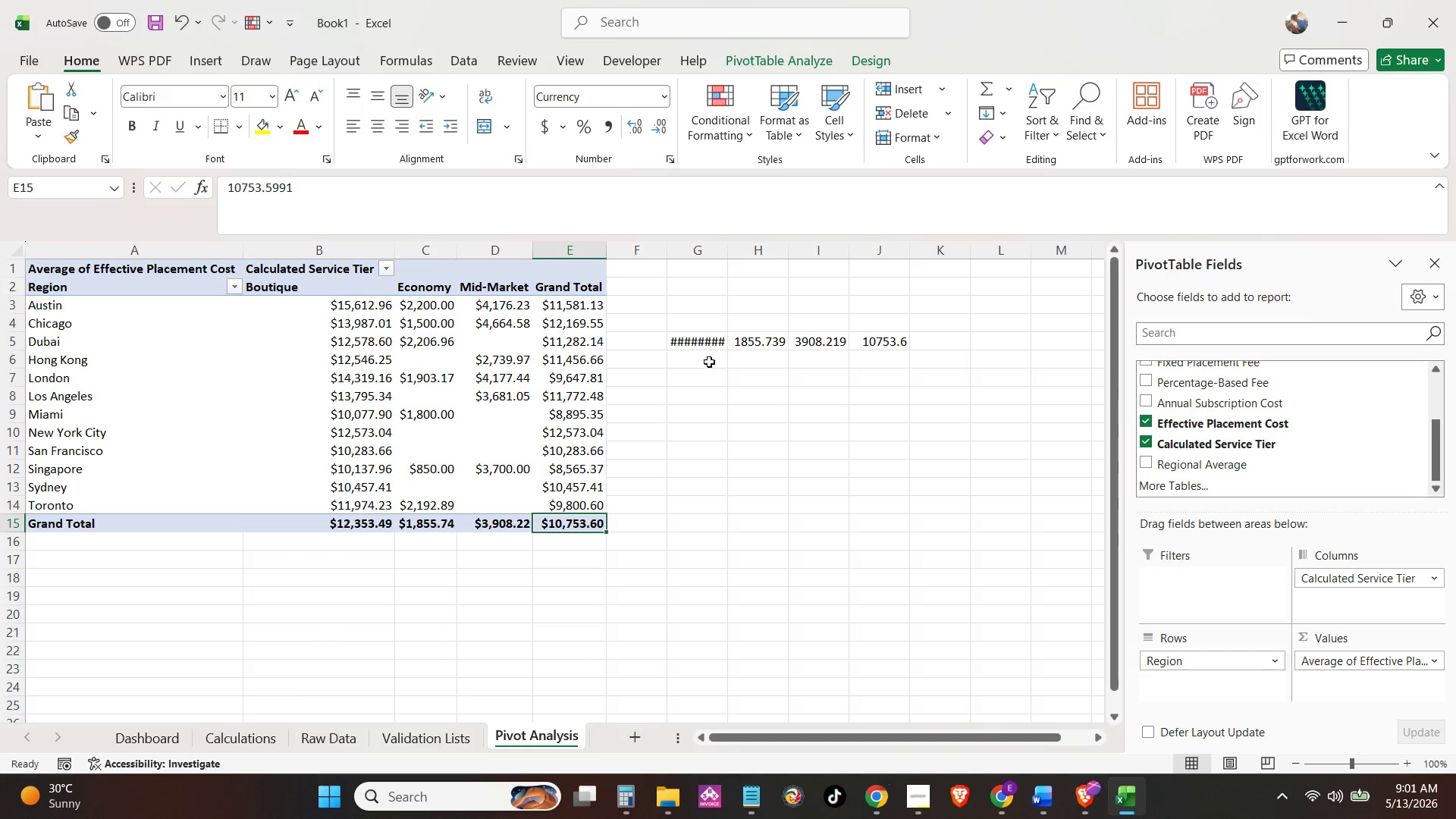 
left_click([710, 339])
 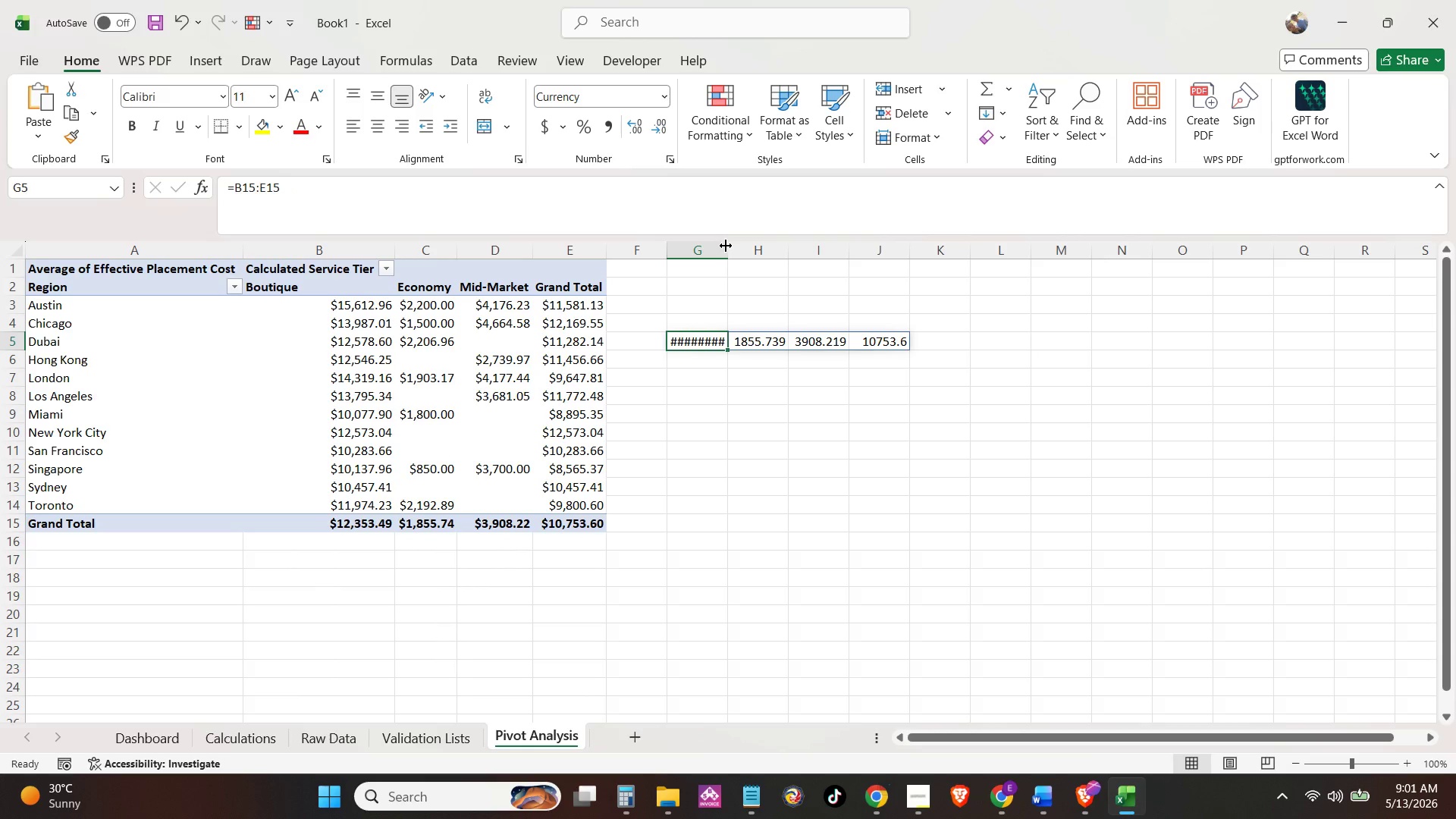 
double_click([726, 246])
 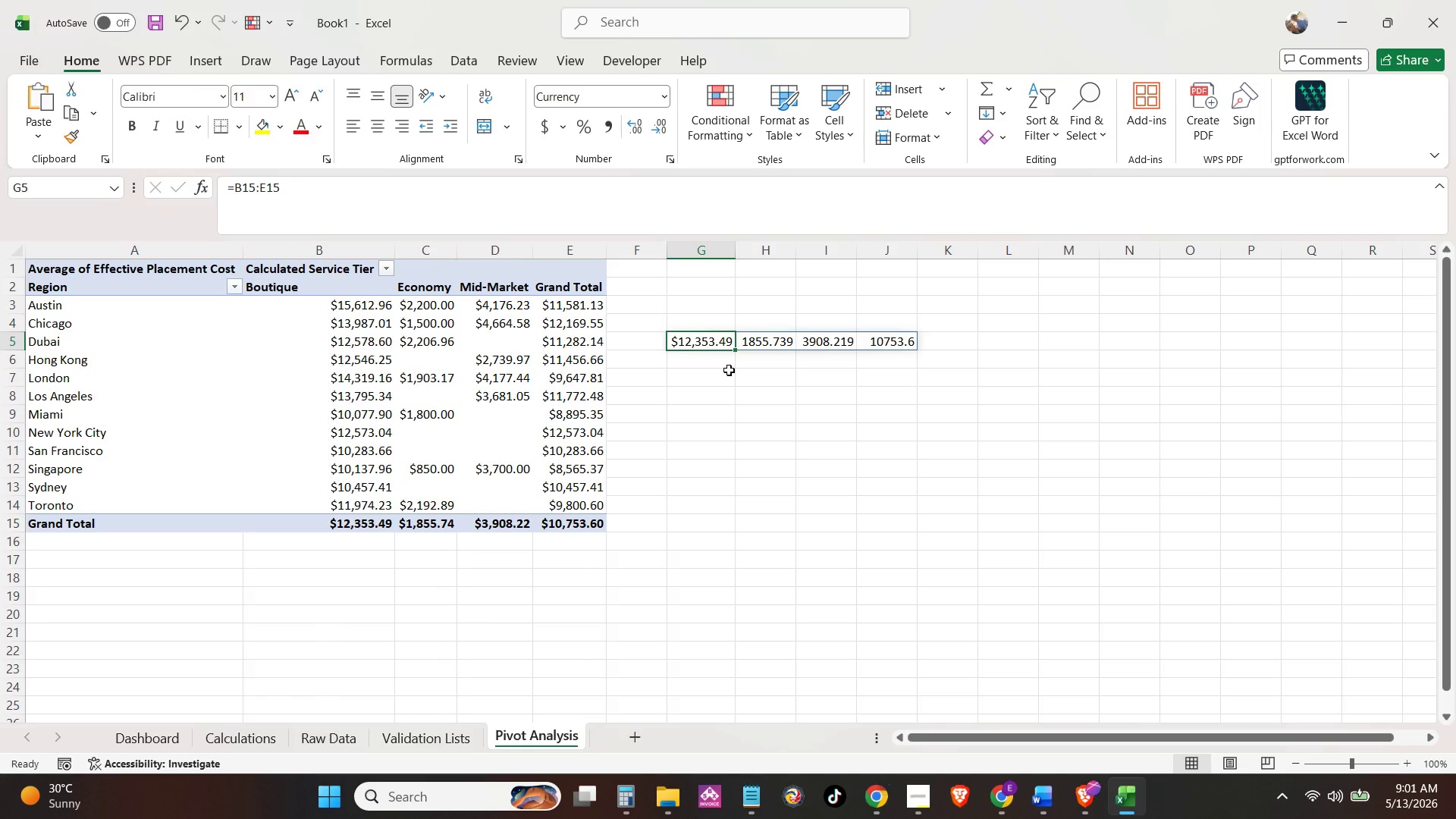 
left_click([729, 370])
 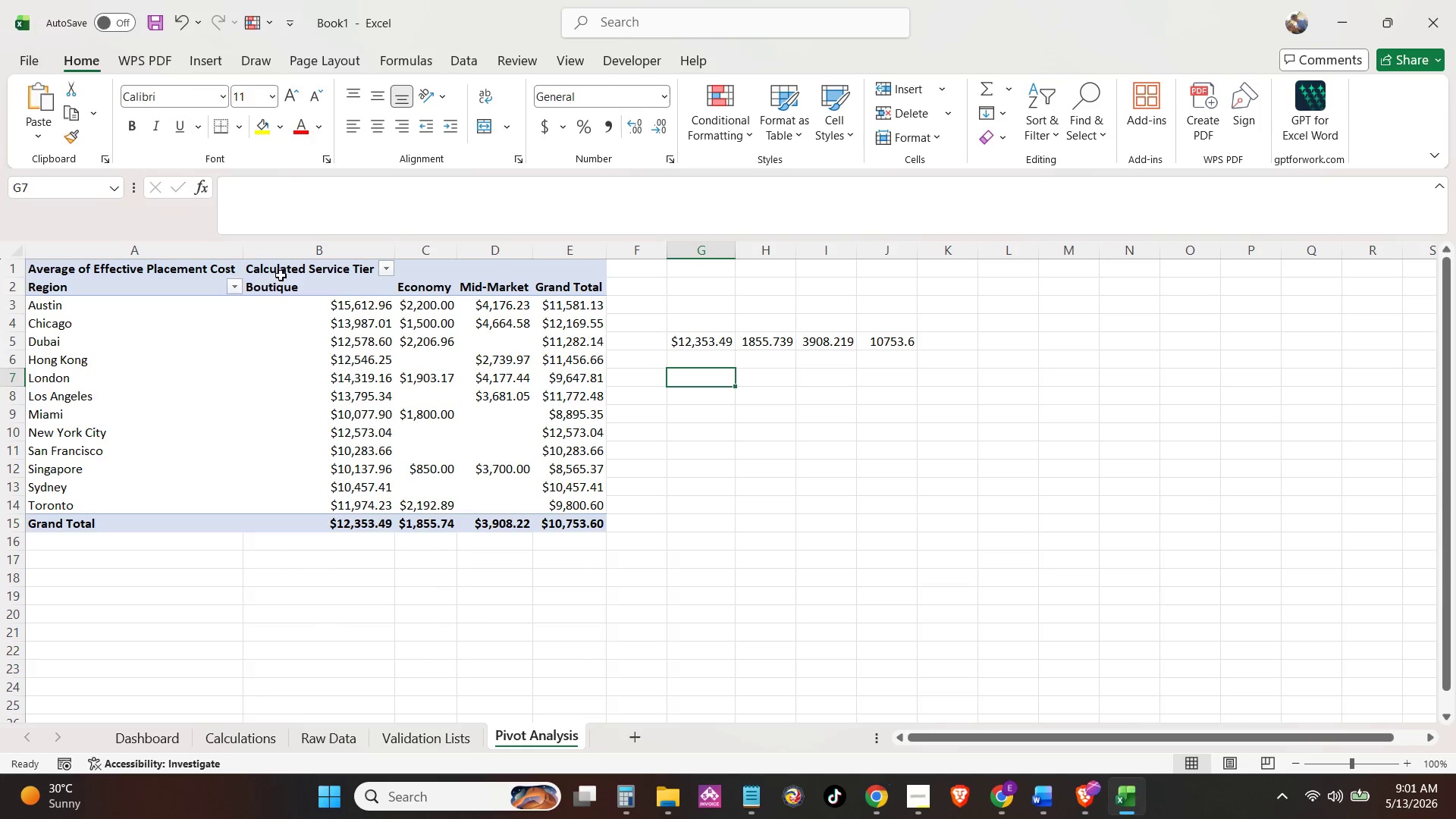 
left_click([388, 268])
 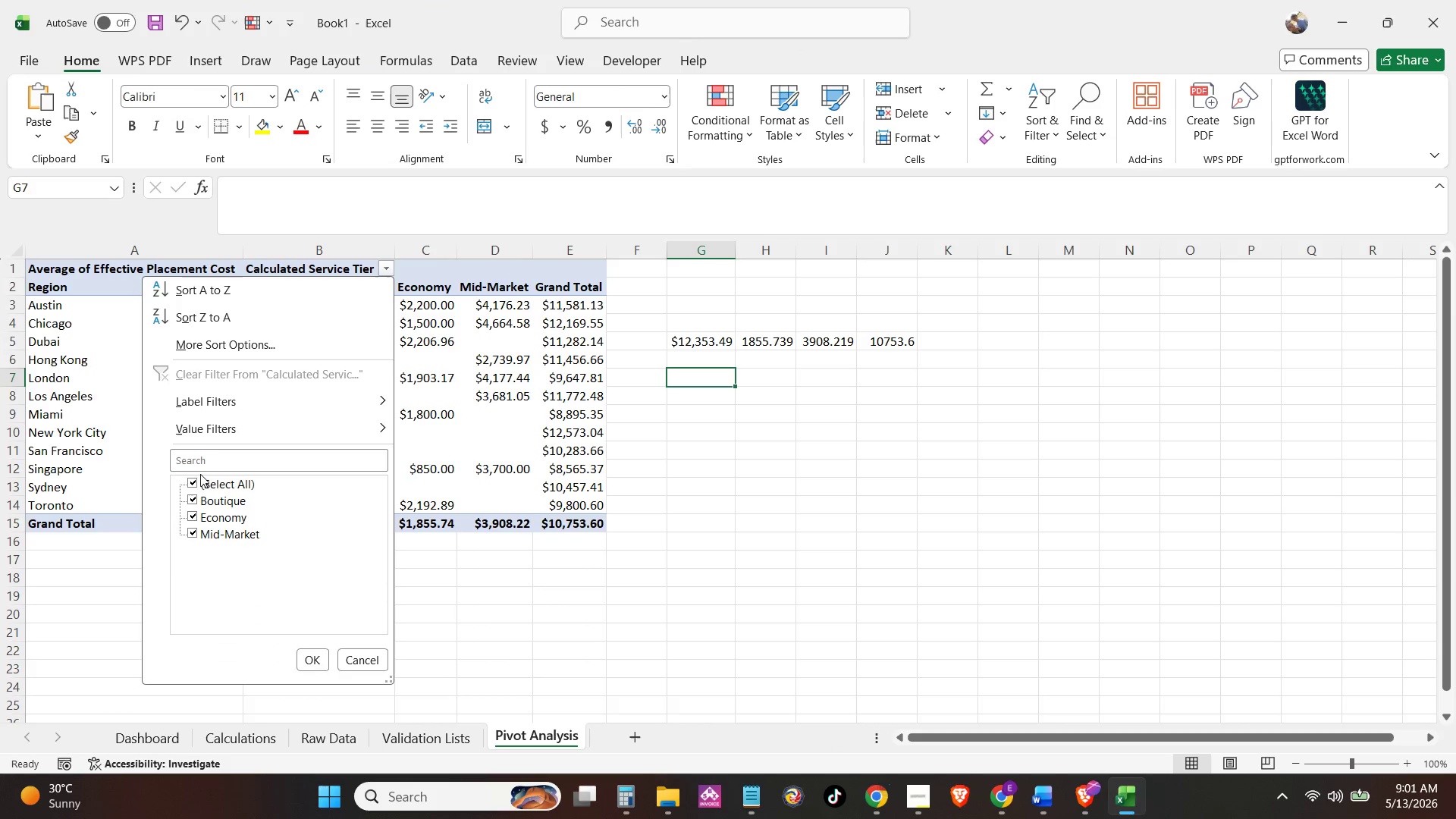 
double_click([199, 483])
 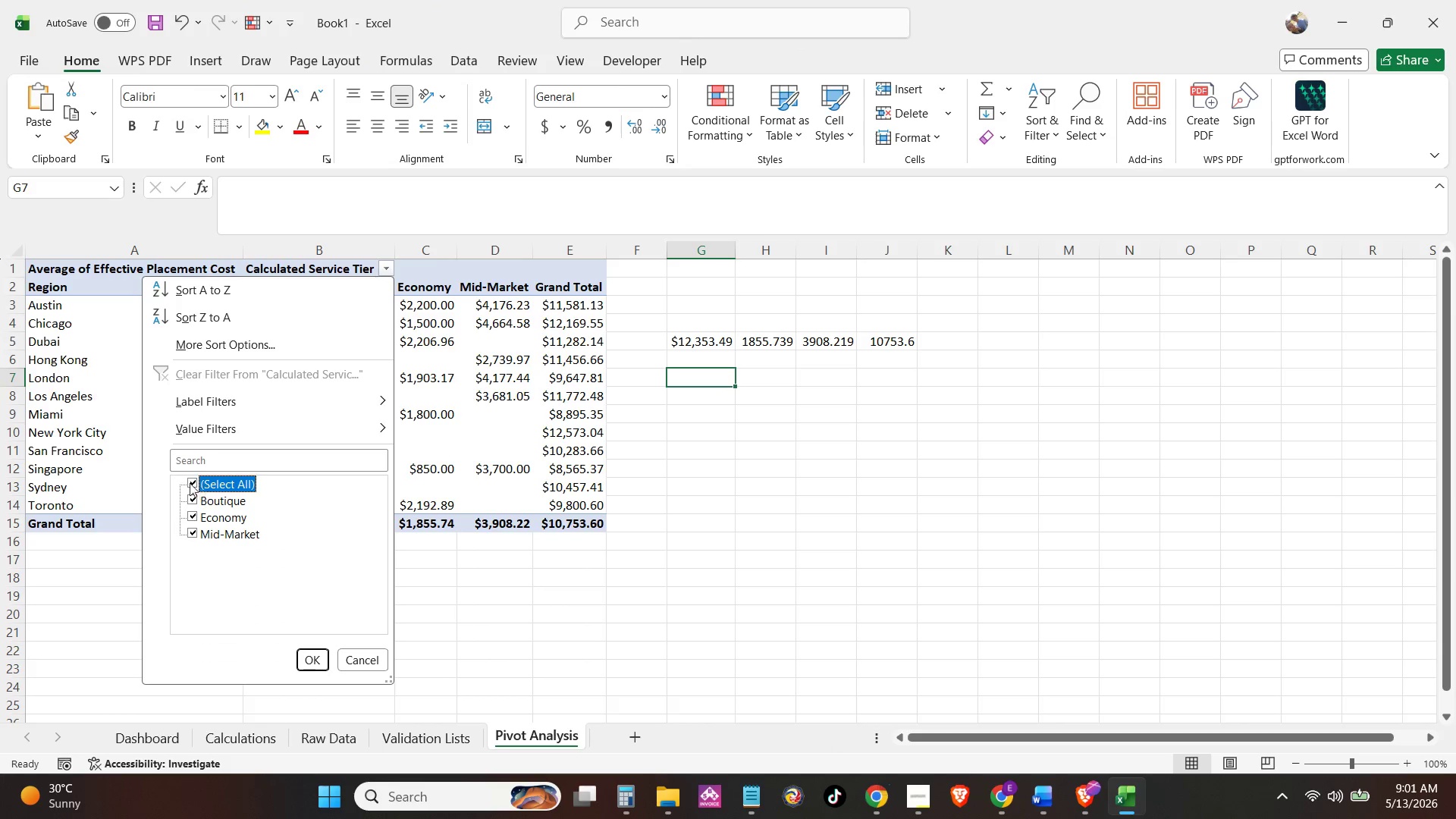 
triple_click([187, 477])
 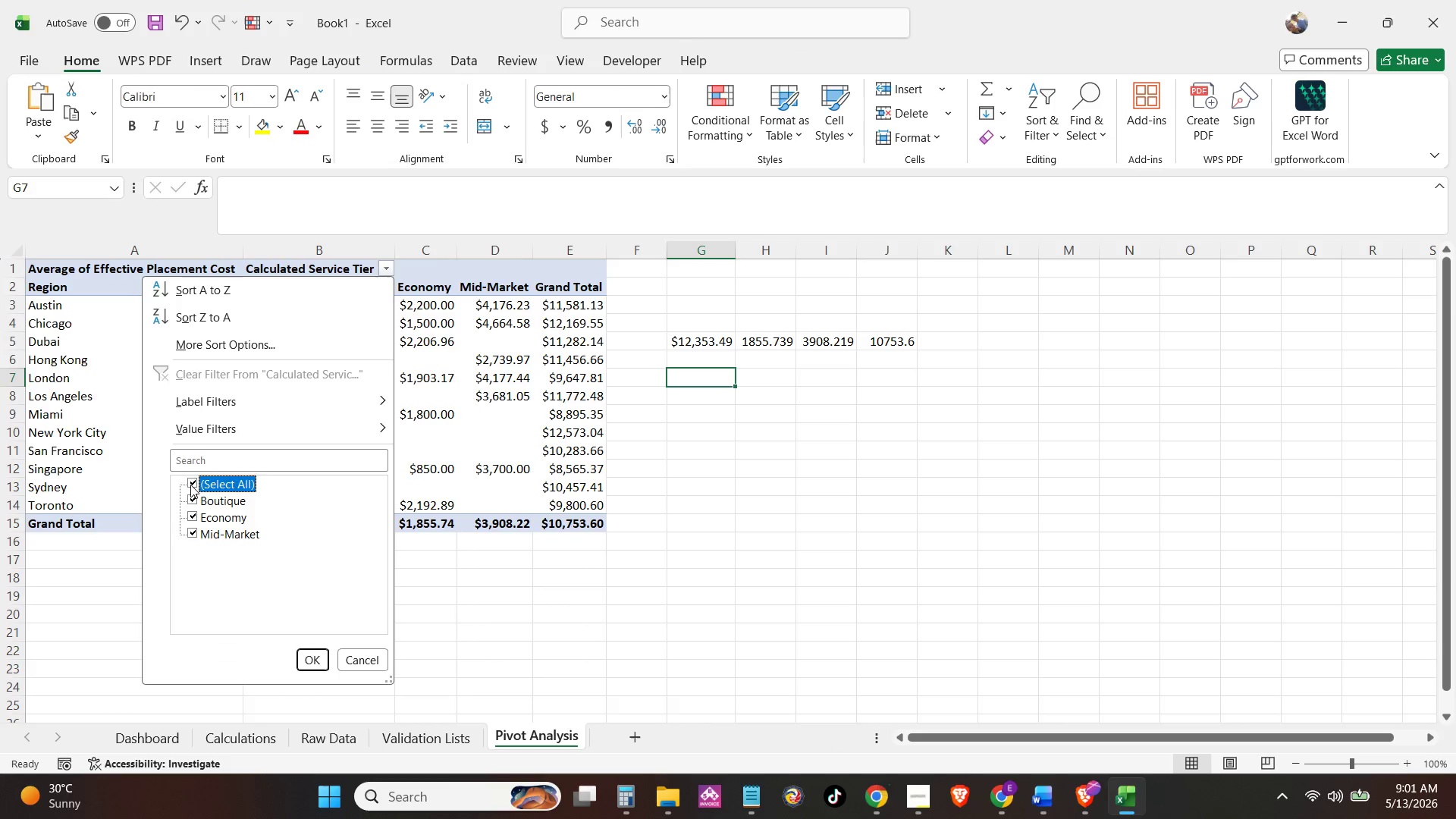 
triple_click([192, 485])
 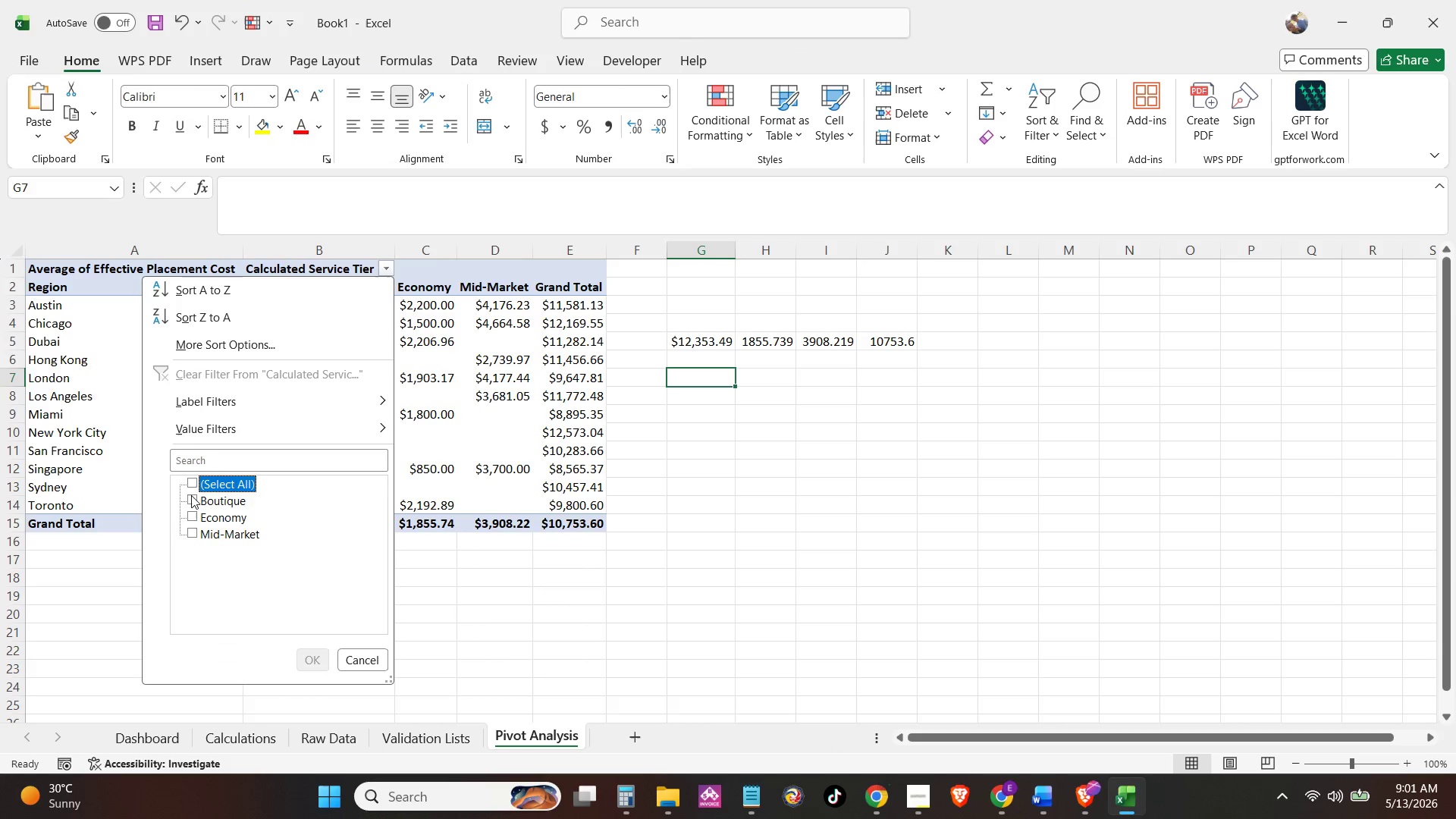 
triple_click([191, 497])
 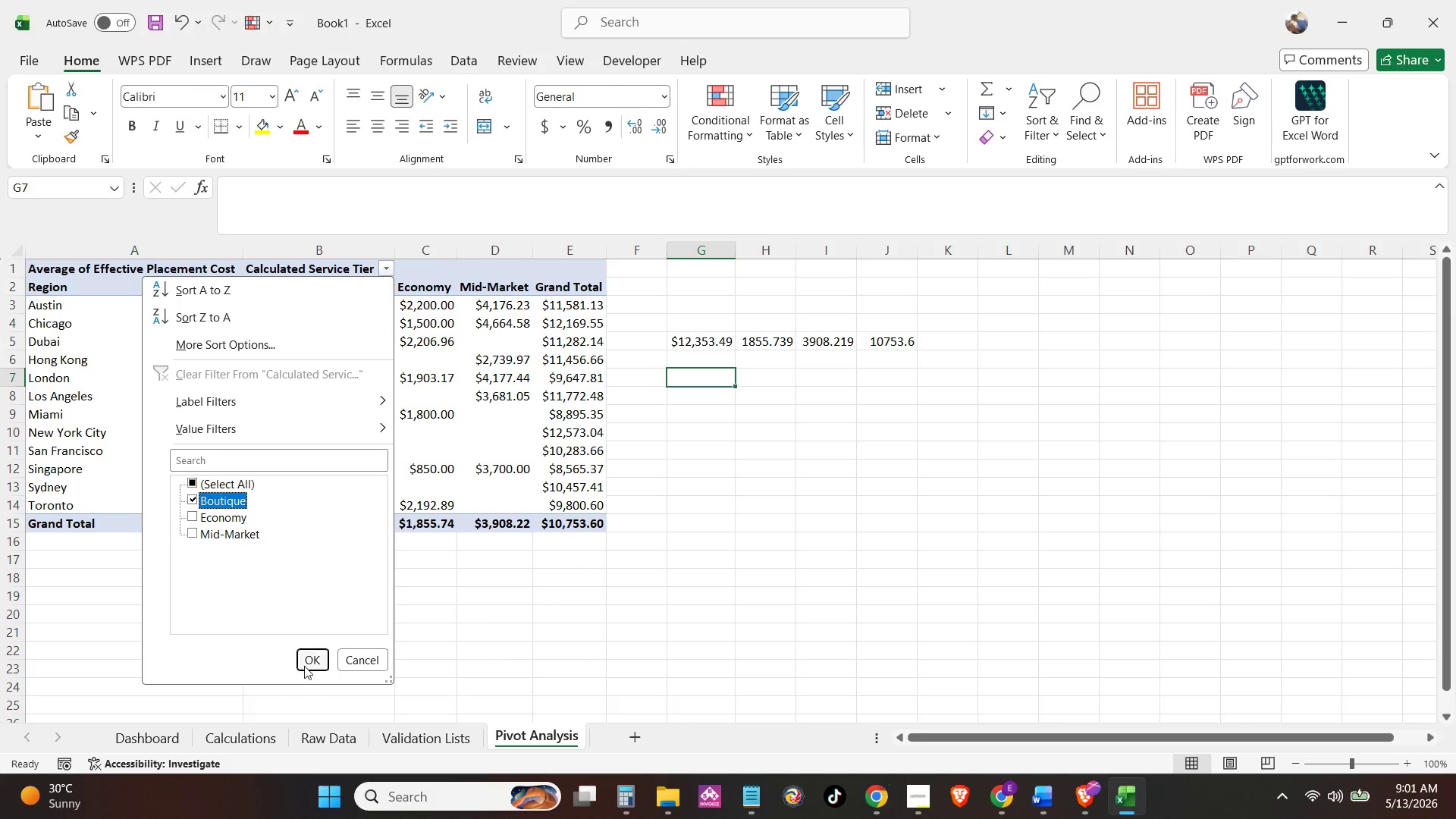 
left_click([306, 667])
 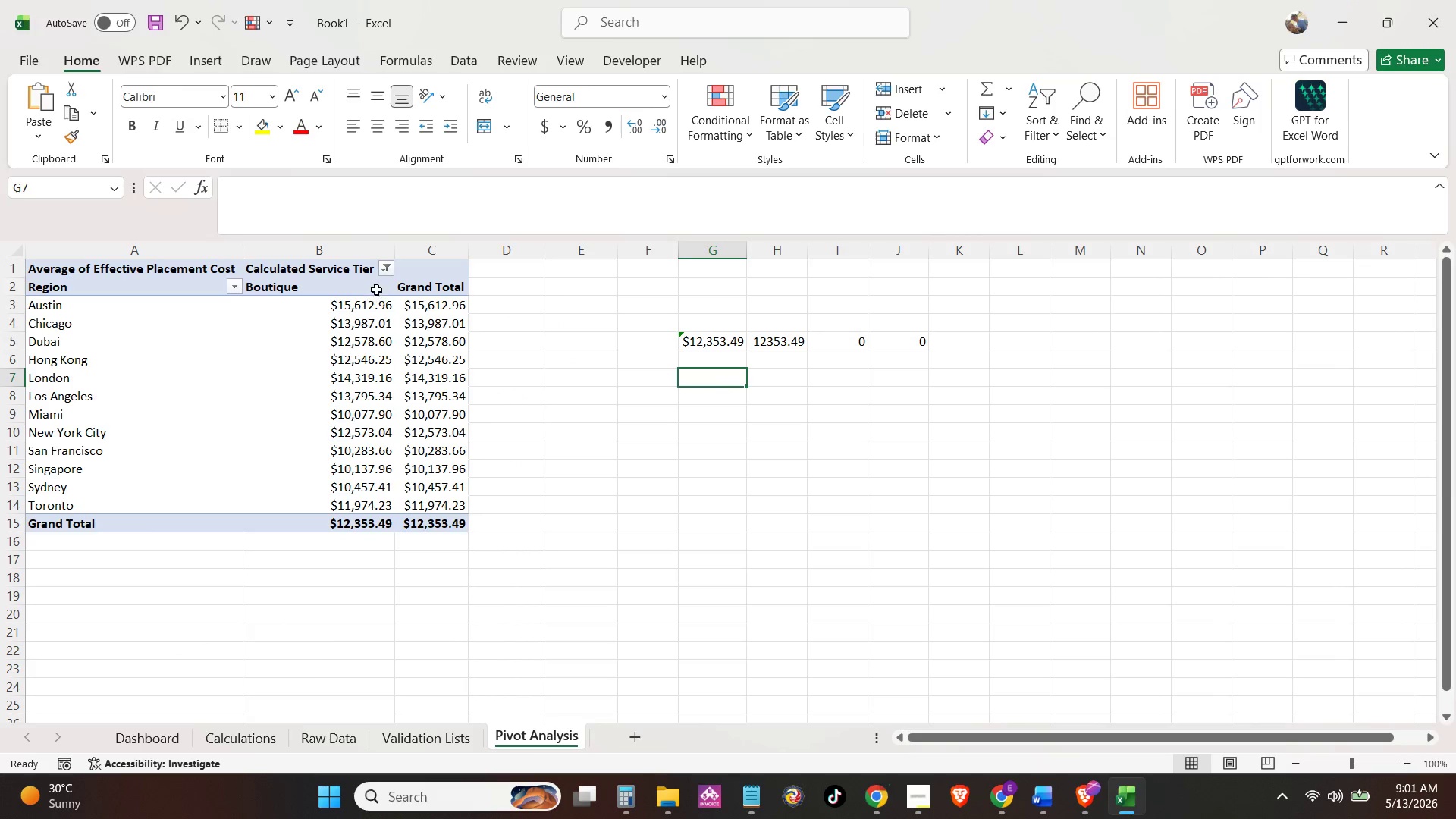 
left_click([388, 269])
 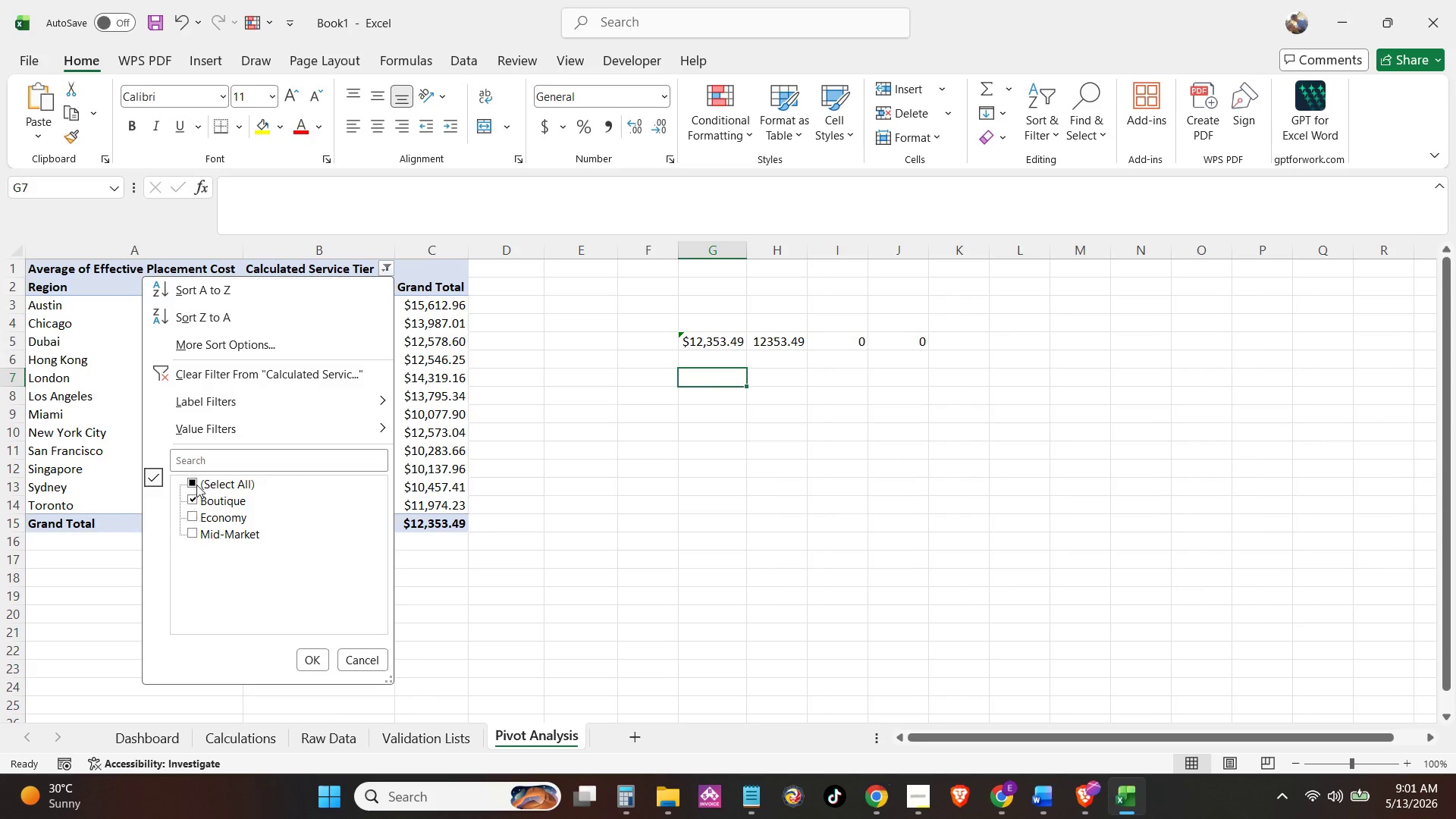 
left_click([196, 480])
 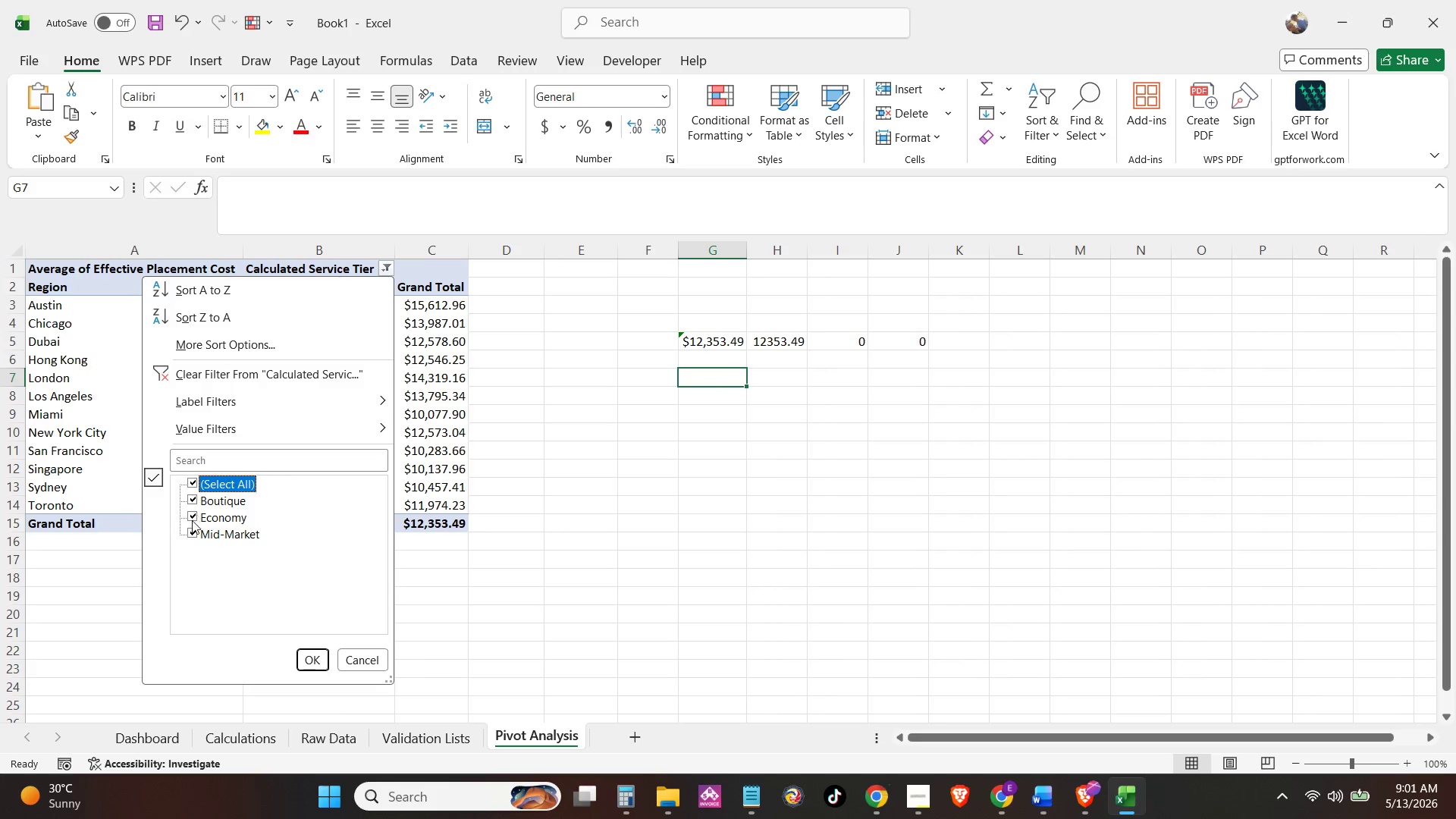 
left_click([192, 520])
 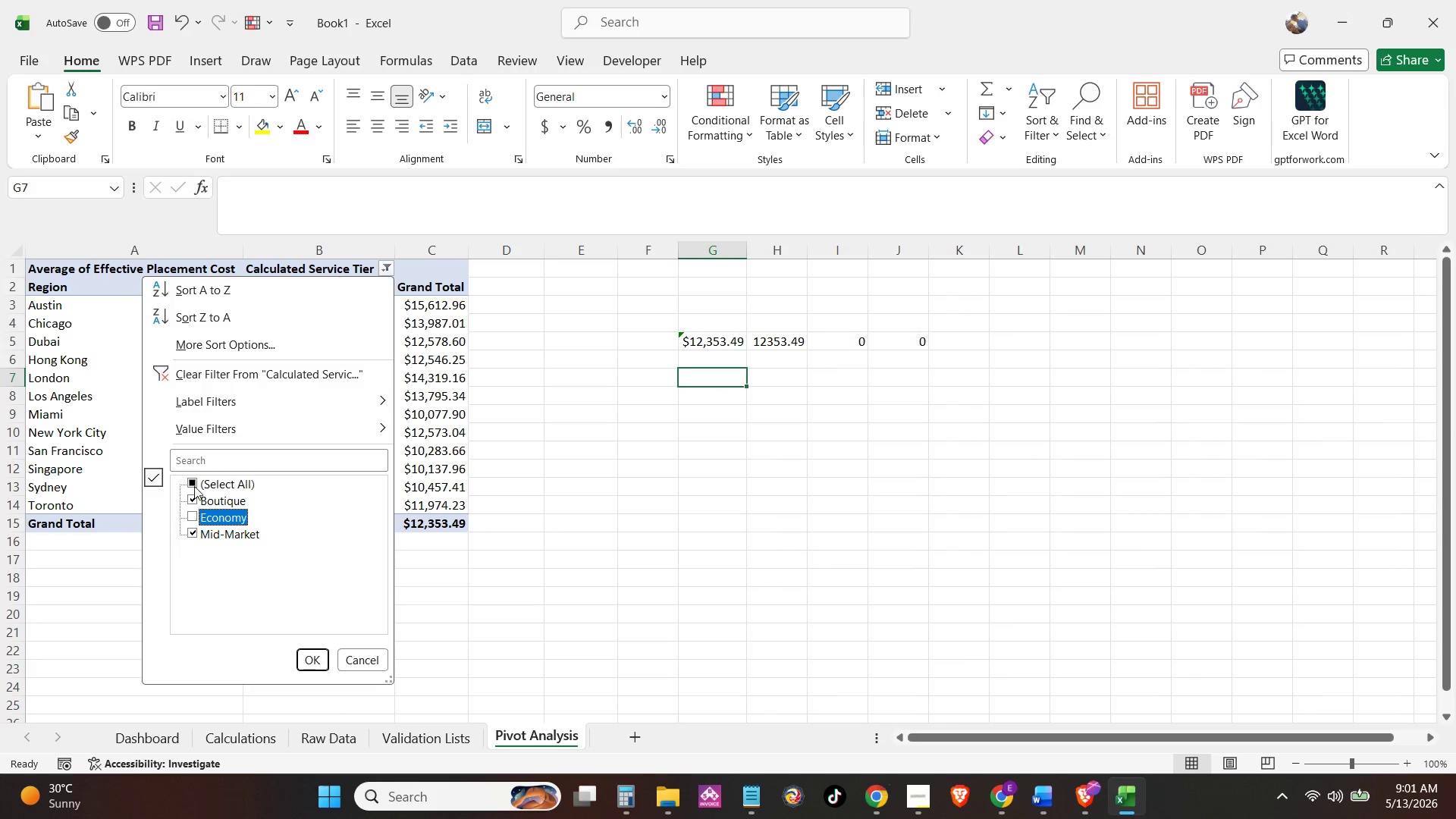 
left_click([194, 486])
 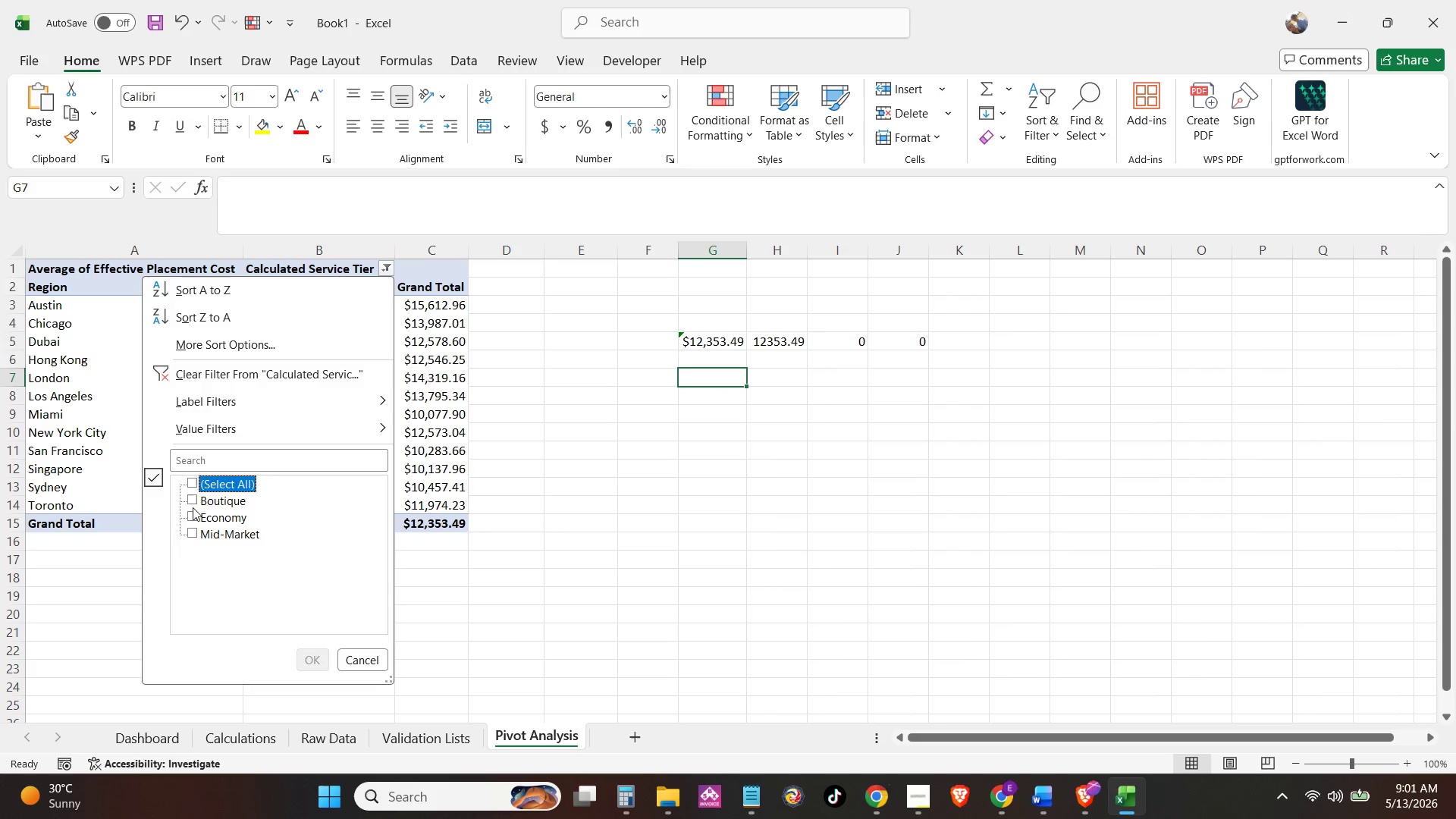 
double_click([190, 521])
 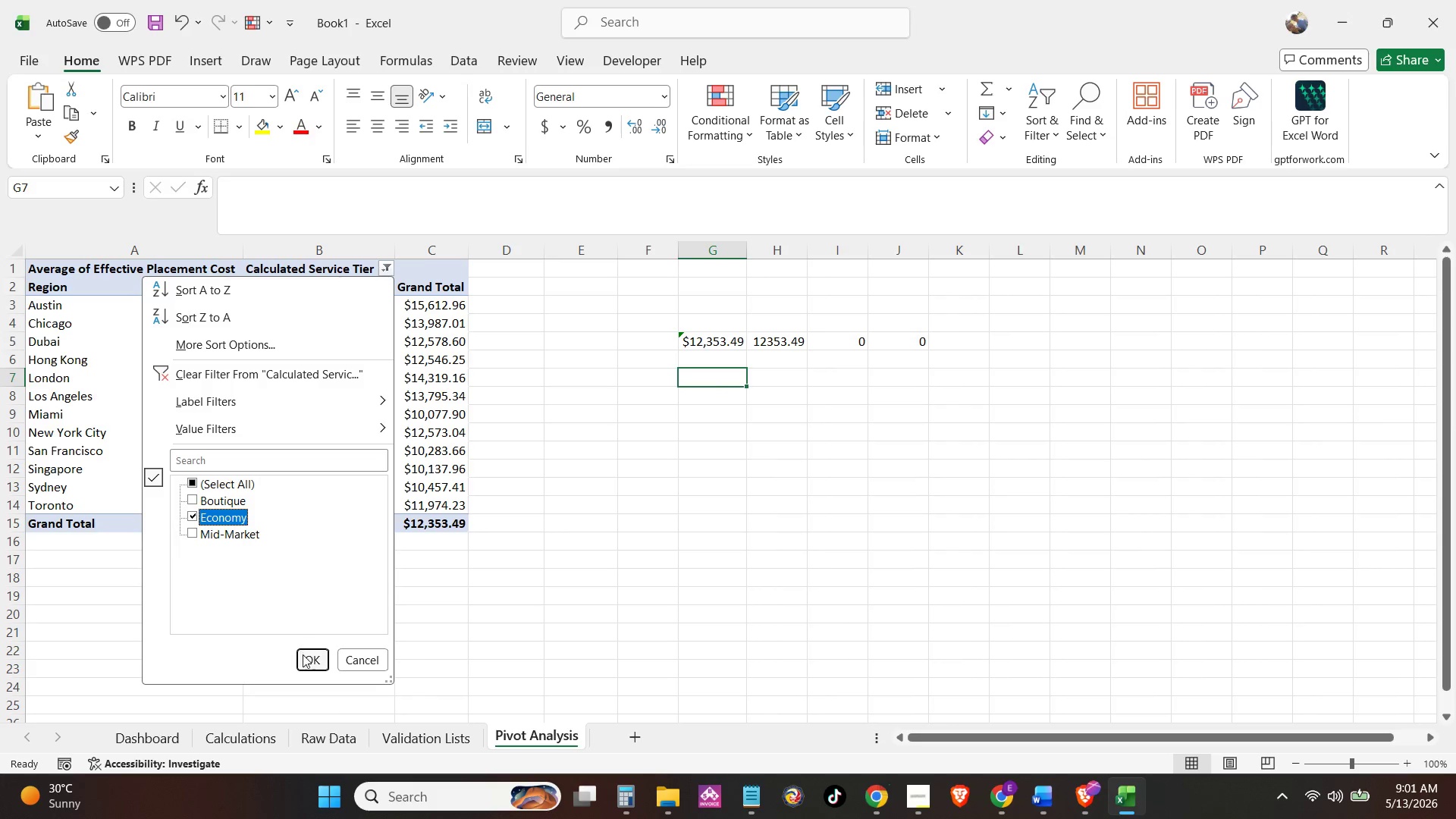 
left_click([303, 655])
 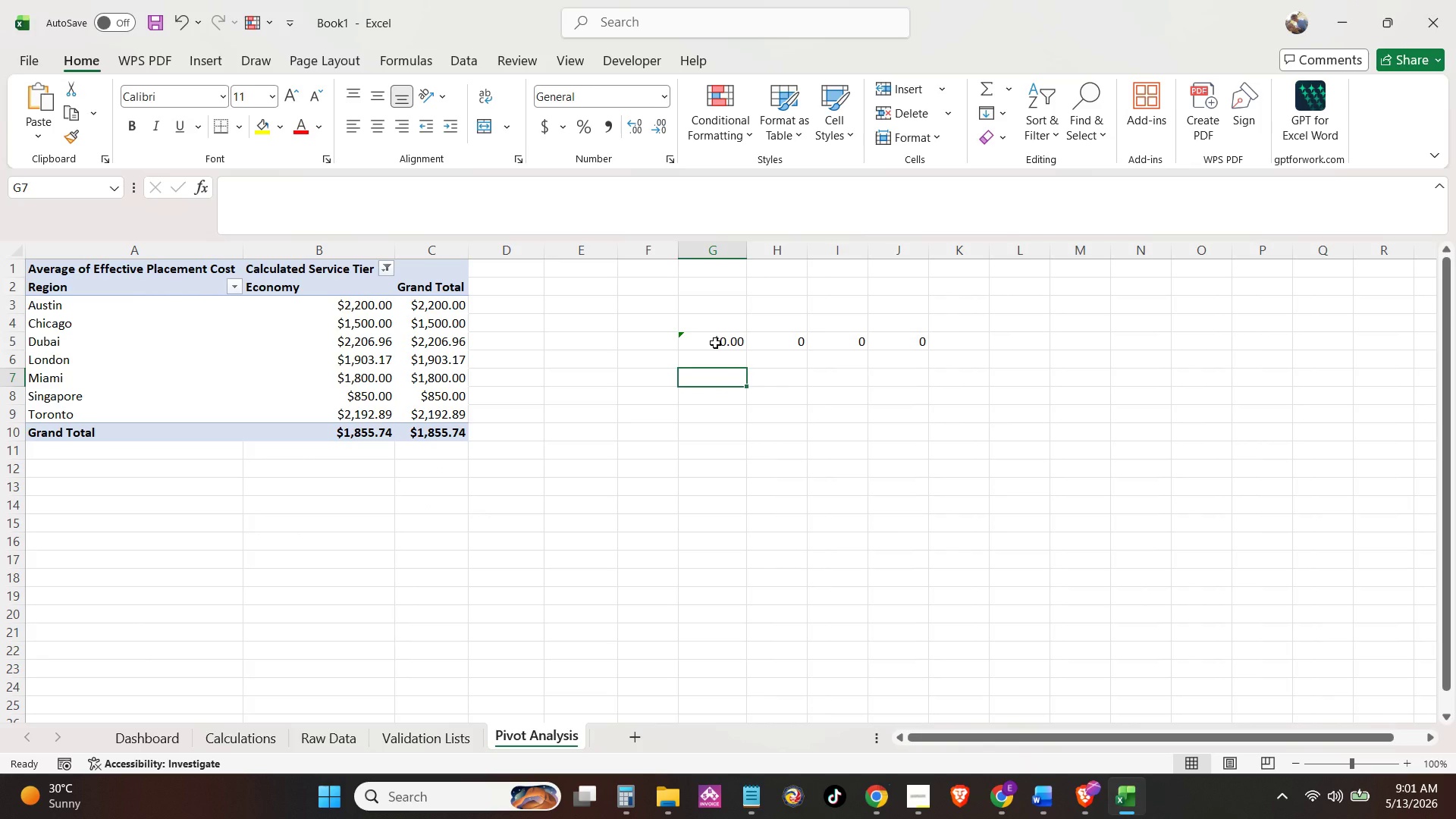 
wait(7.59)
 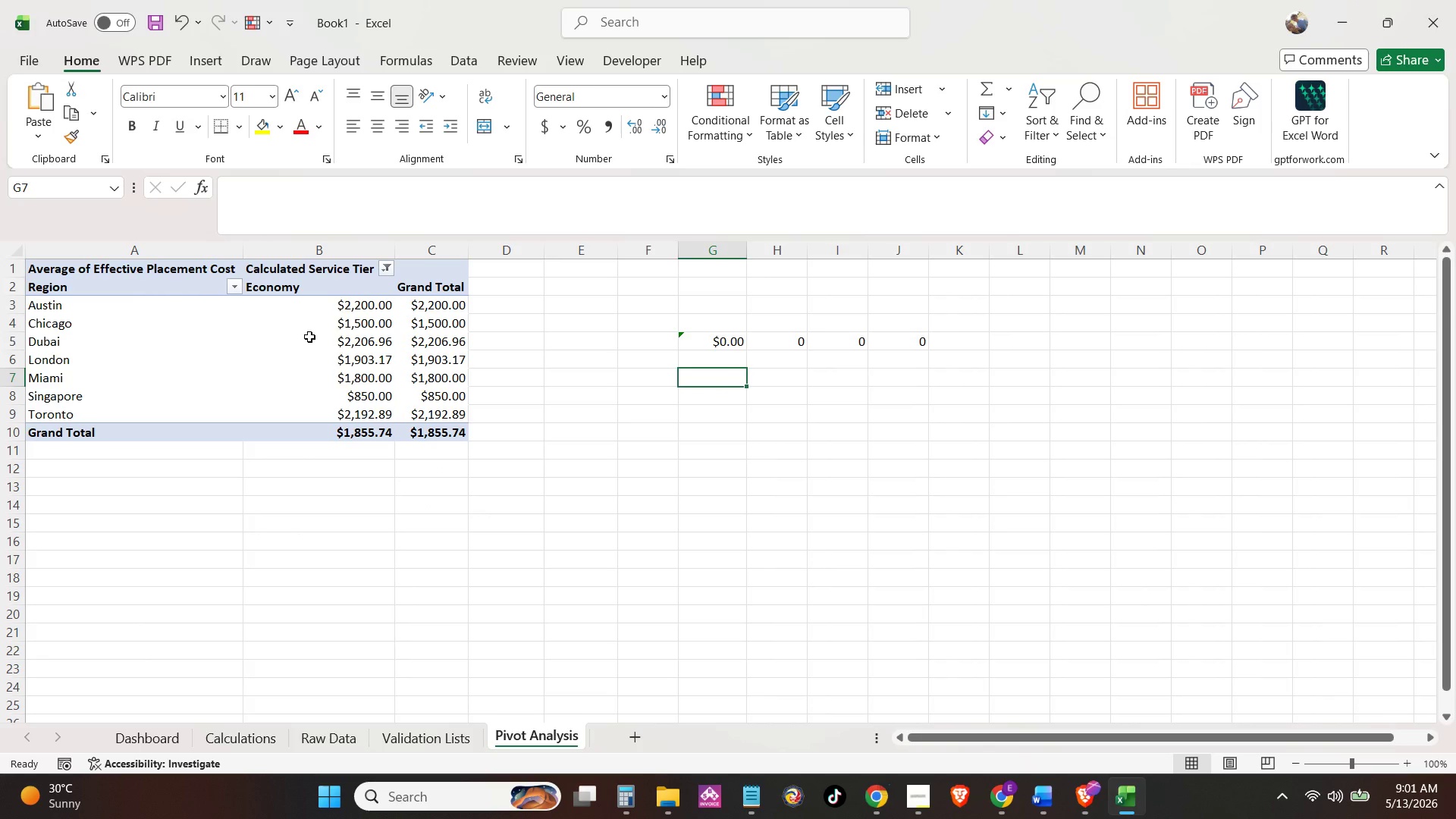 
left_click([705, 341])
 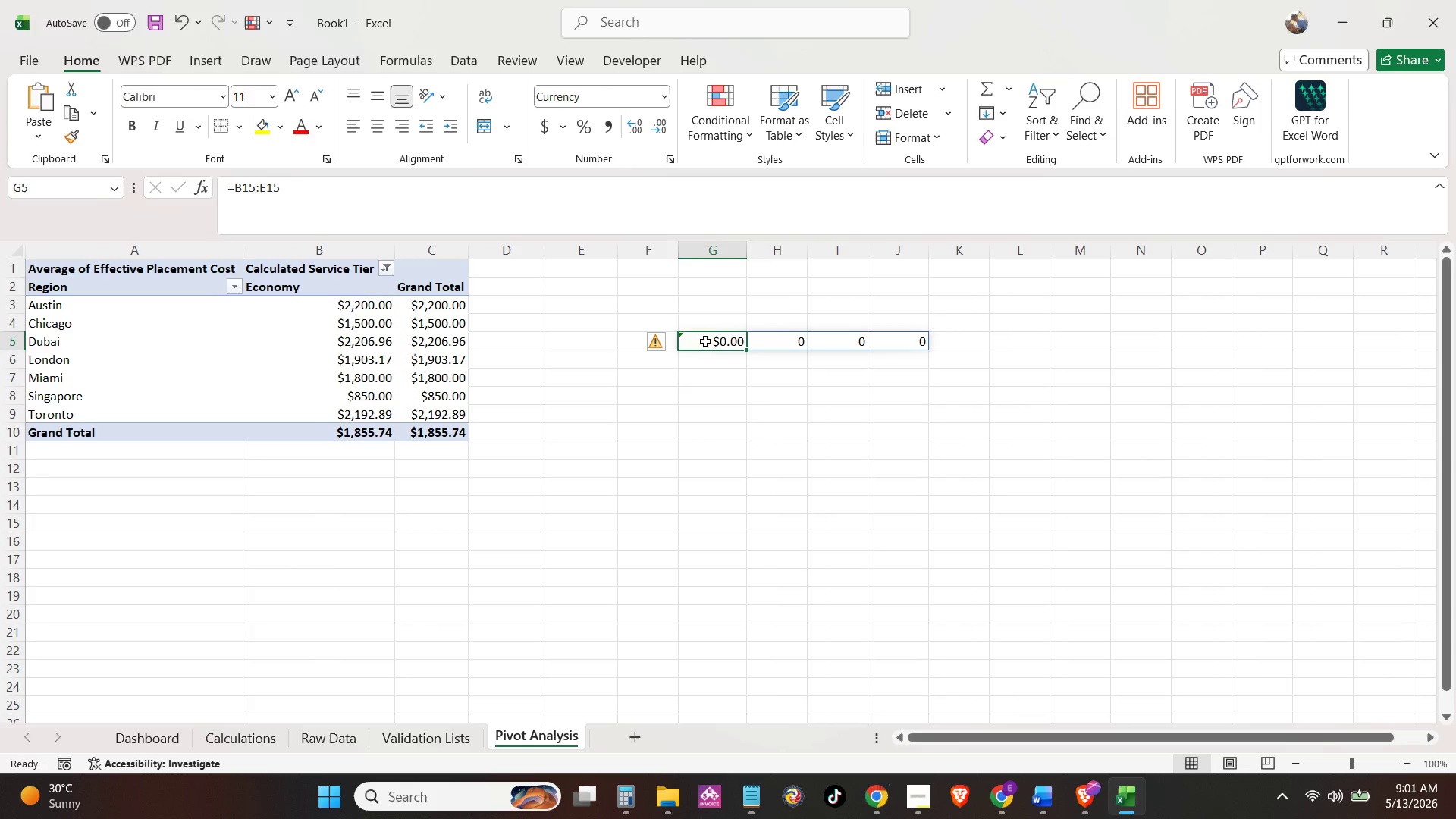 
key(Backspace)
 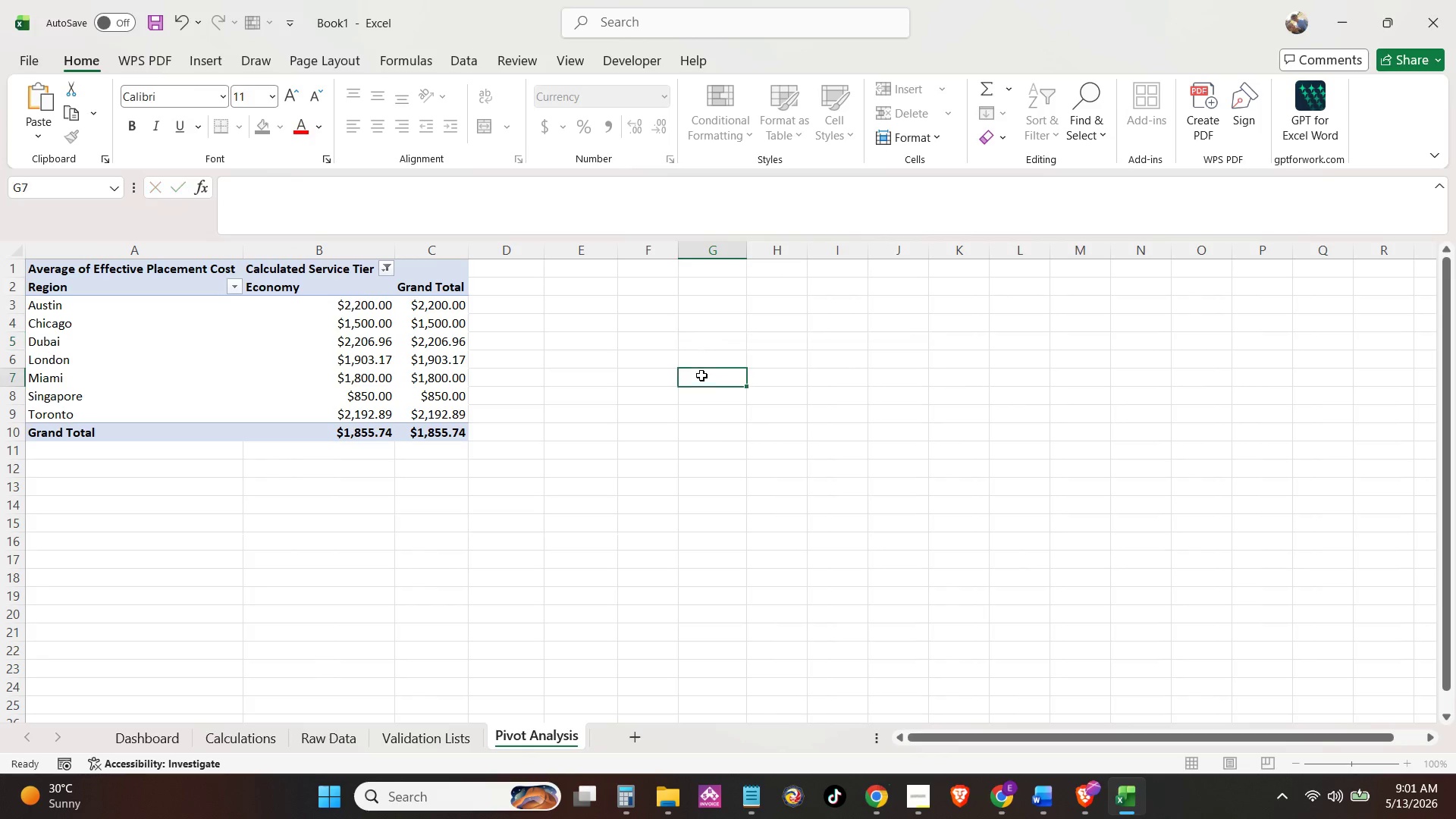 
left_click([701, 375])
 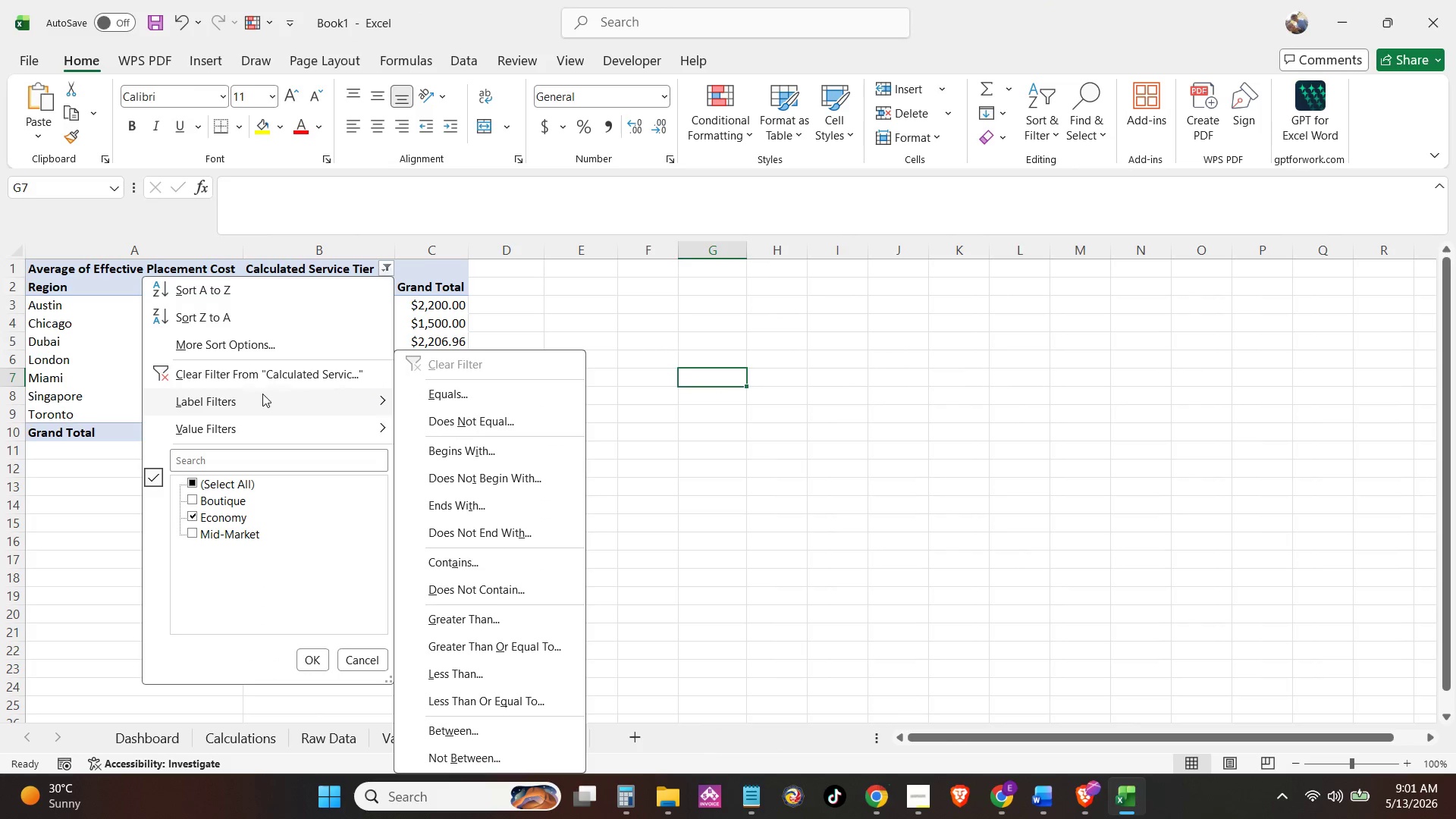 
left_click([268, 377])
 